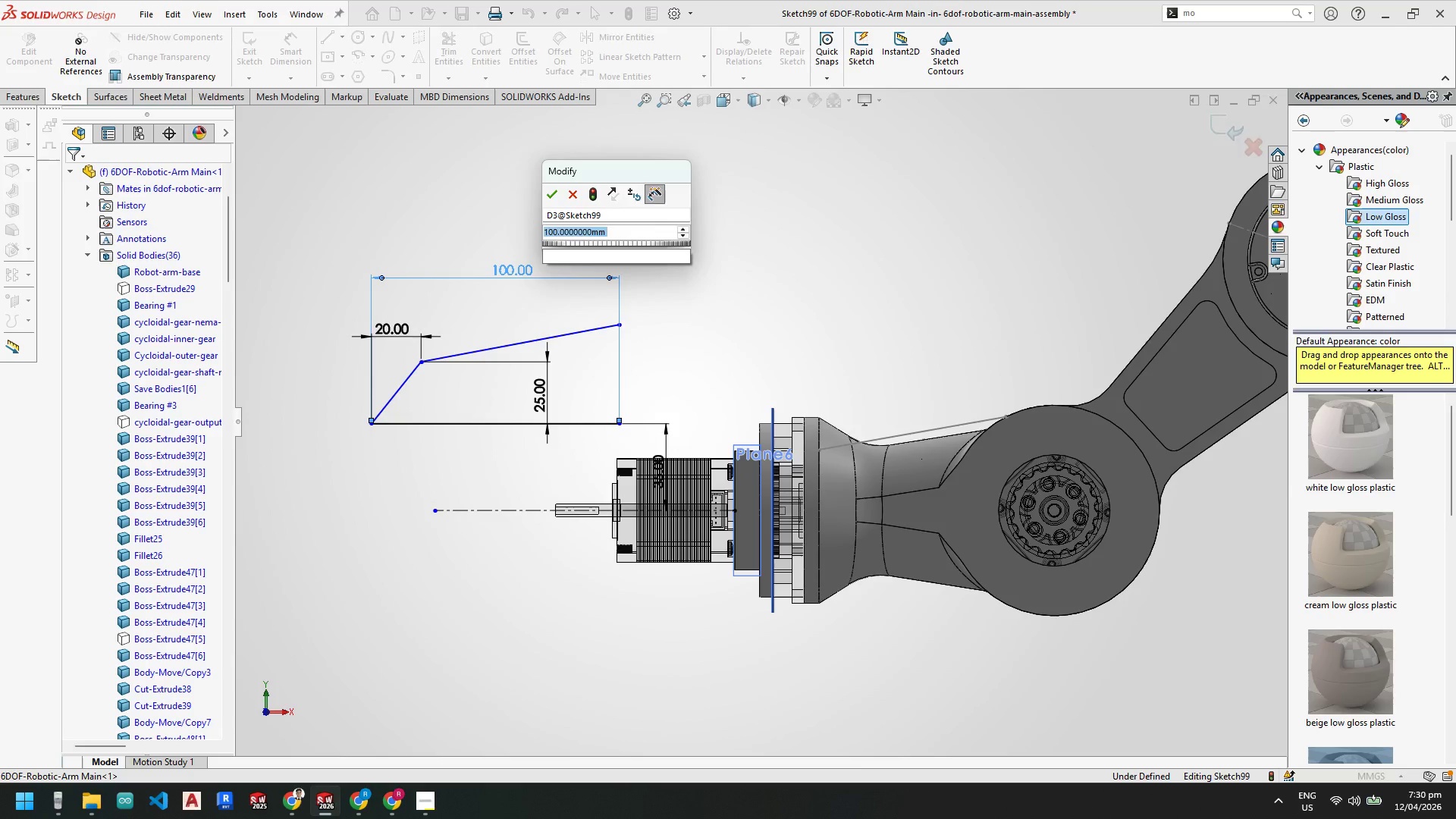 
key(Numpad0)
 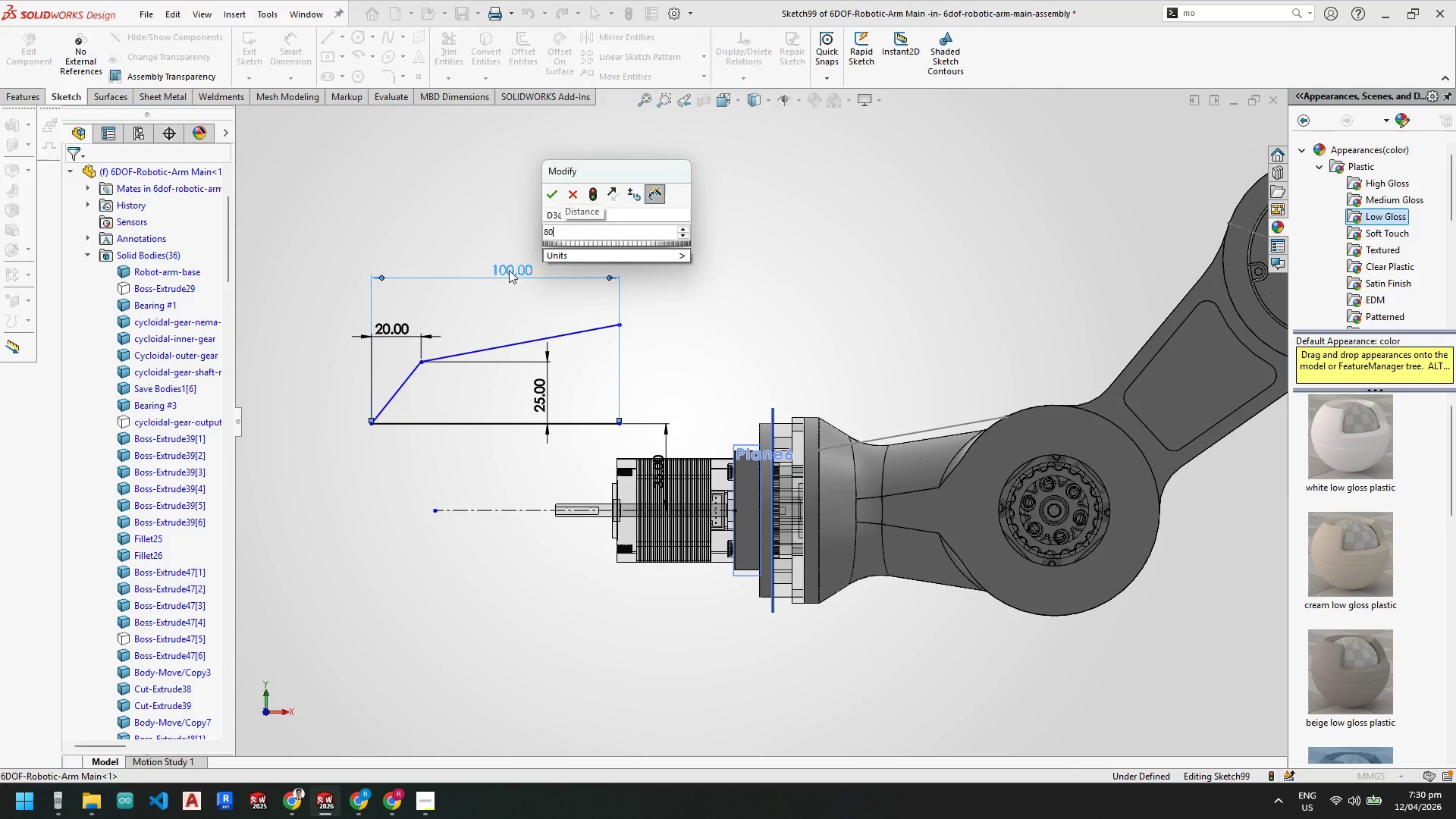 
key(NumpadEnter)
 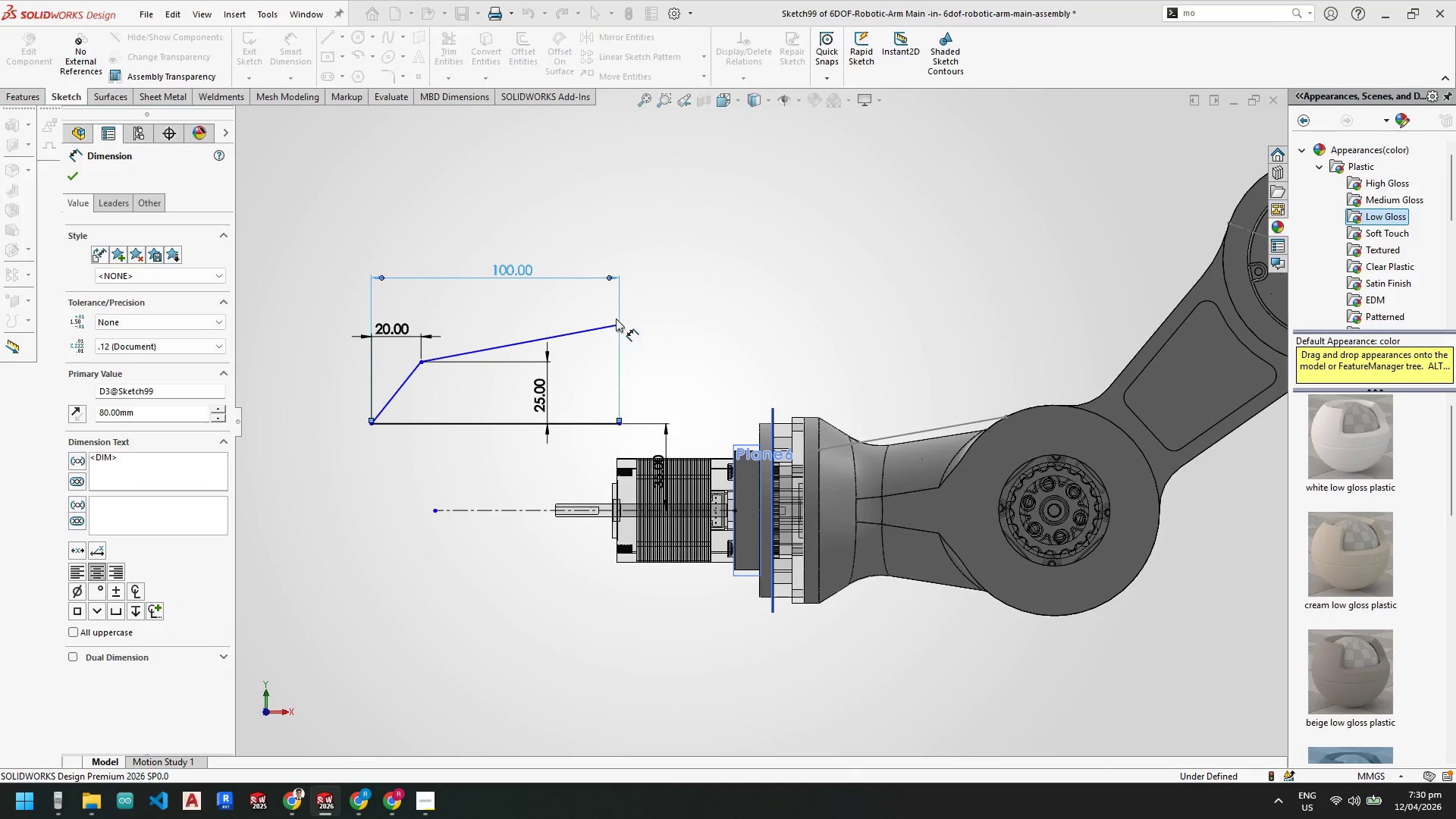 
scroll: coordinate [572, 347], scroll_direction: down, amount: 3.0
 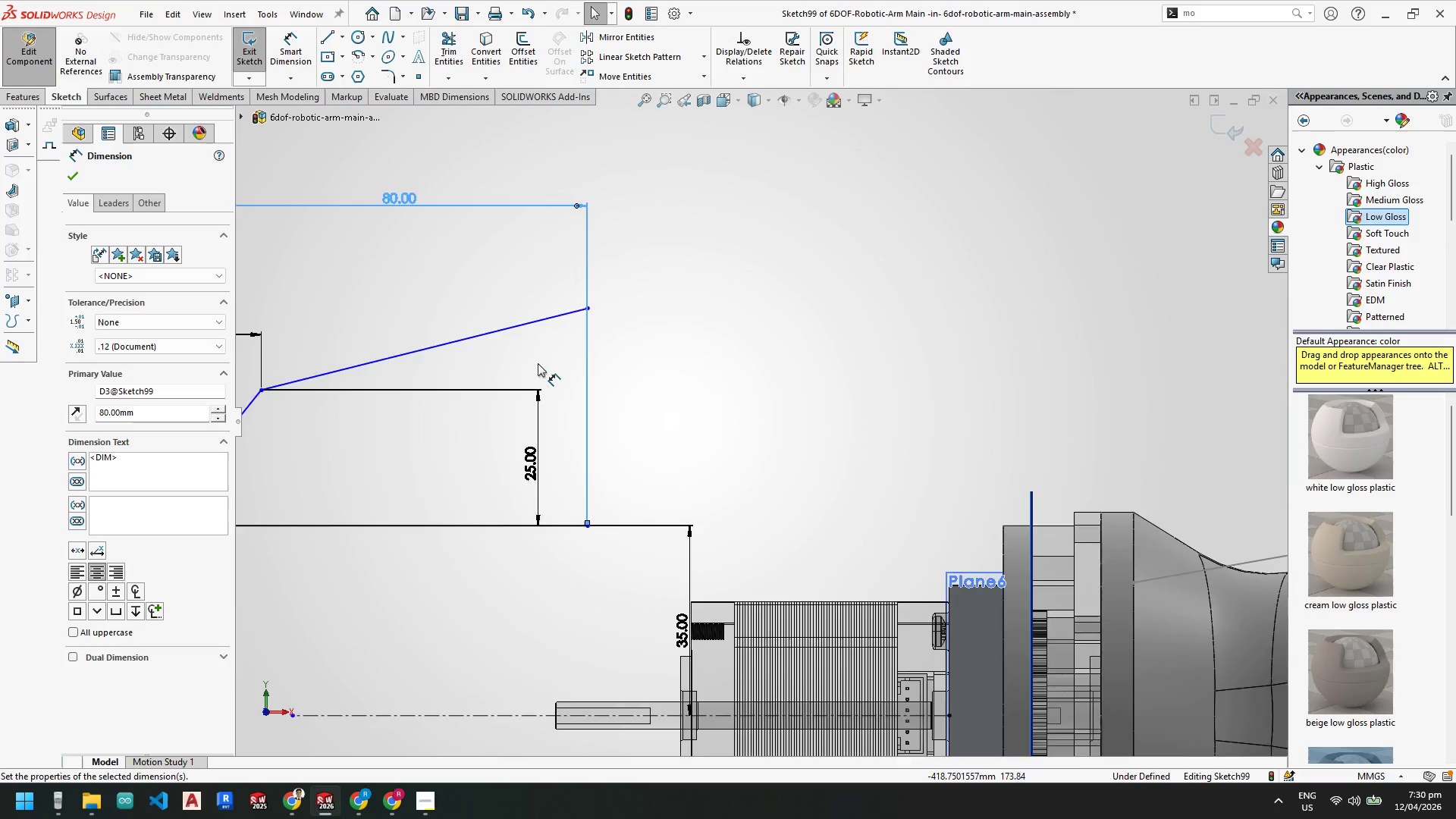 
key(Escape)
 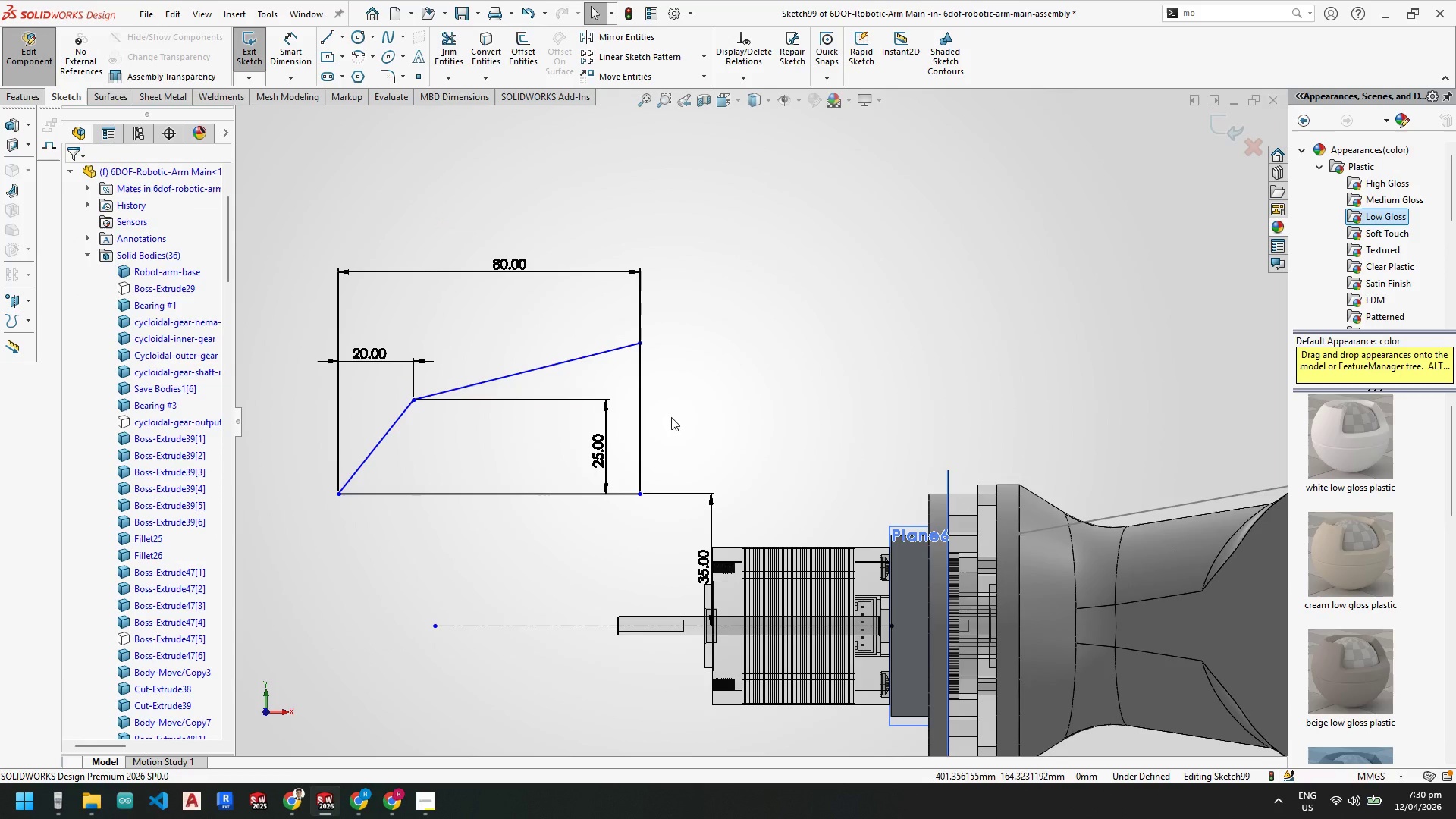 
scroll: coordinate [557, 365], scroll_direction: up, amount: 2.0
 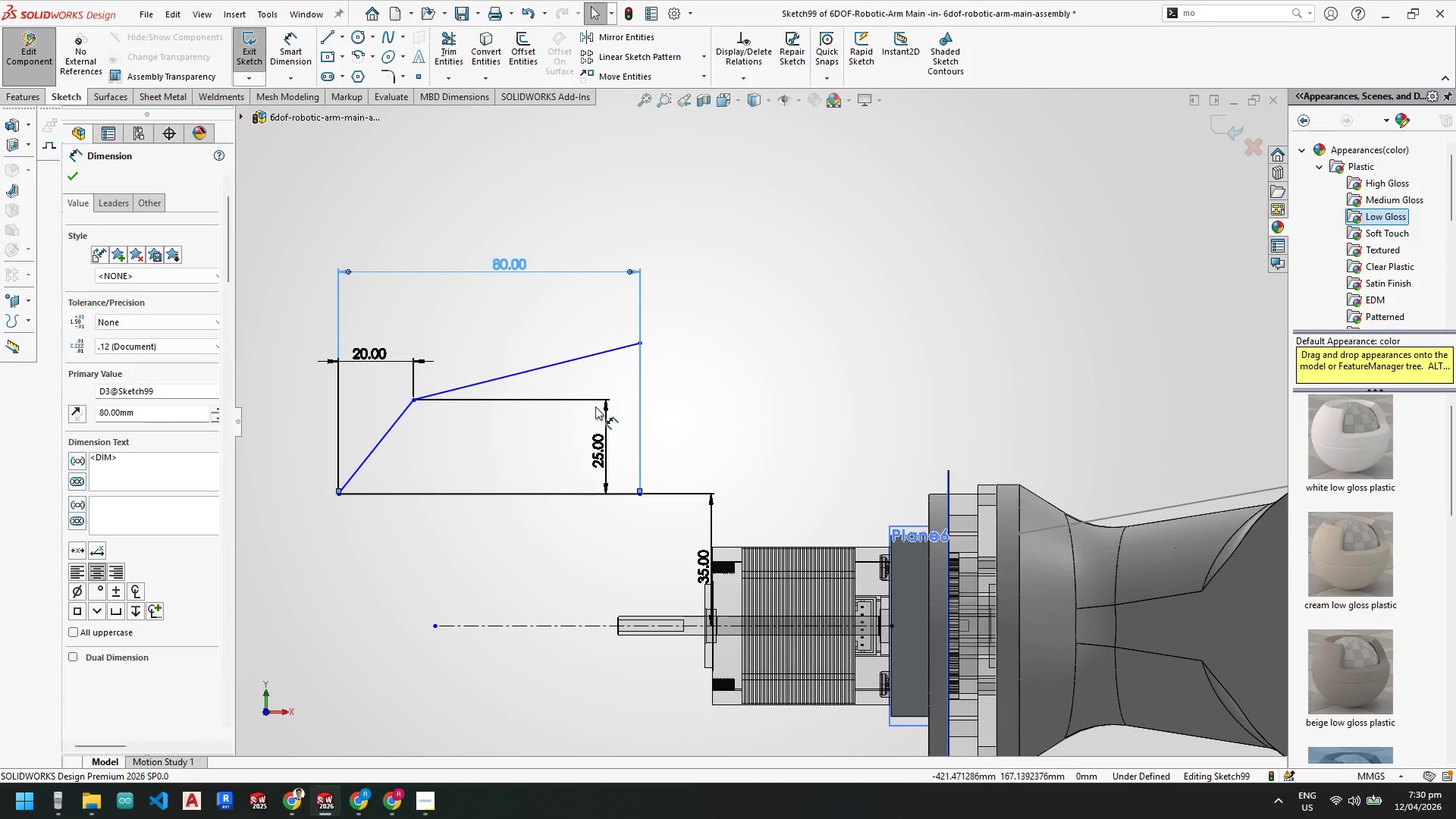 
key(Escape)
 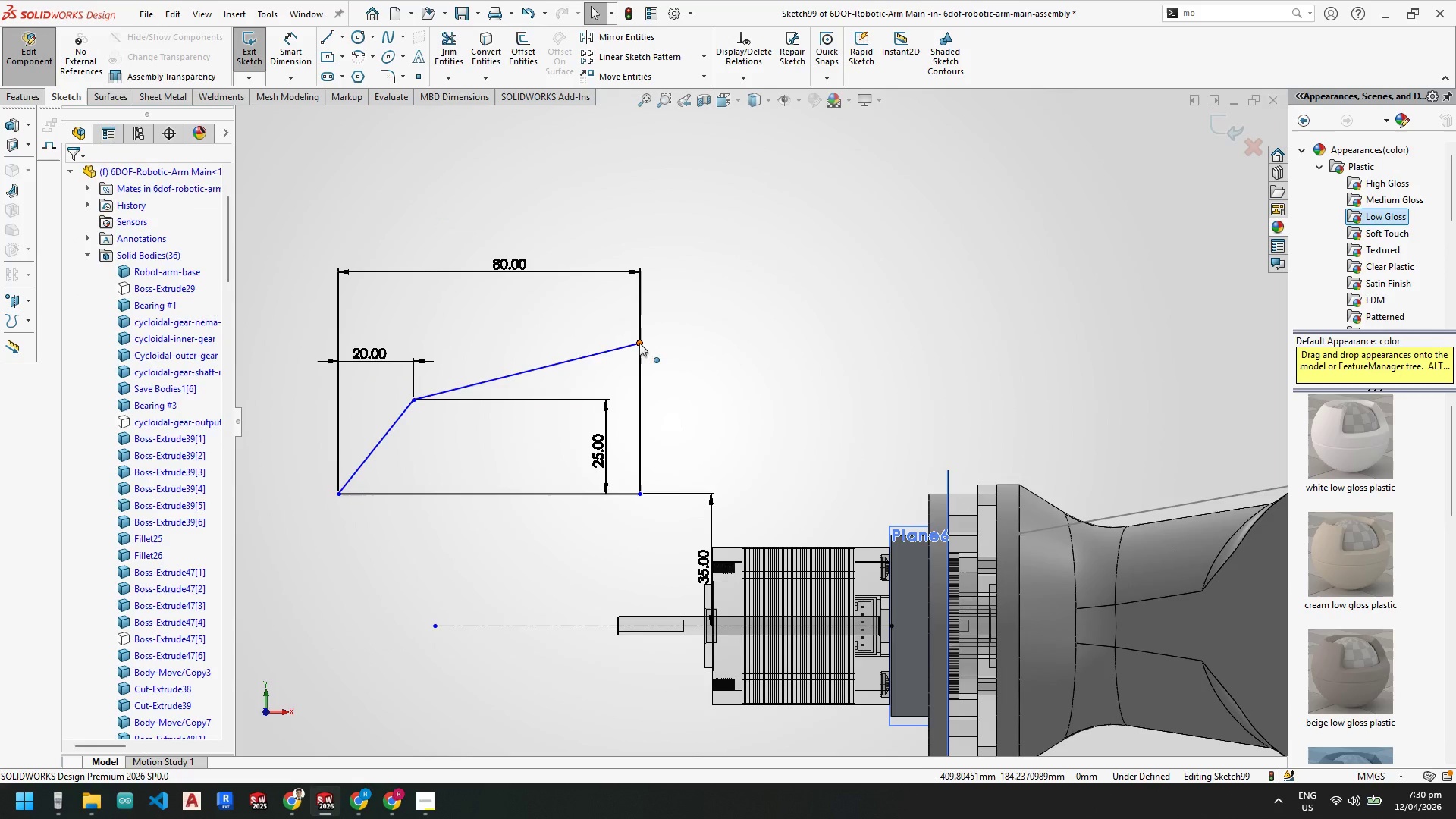 
left_click_drag(start_coordinate=[640, 344], to_coordinate=[757, 351])
 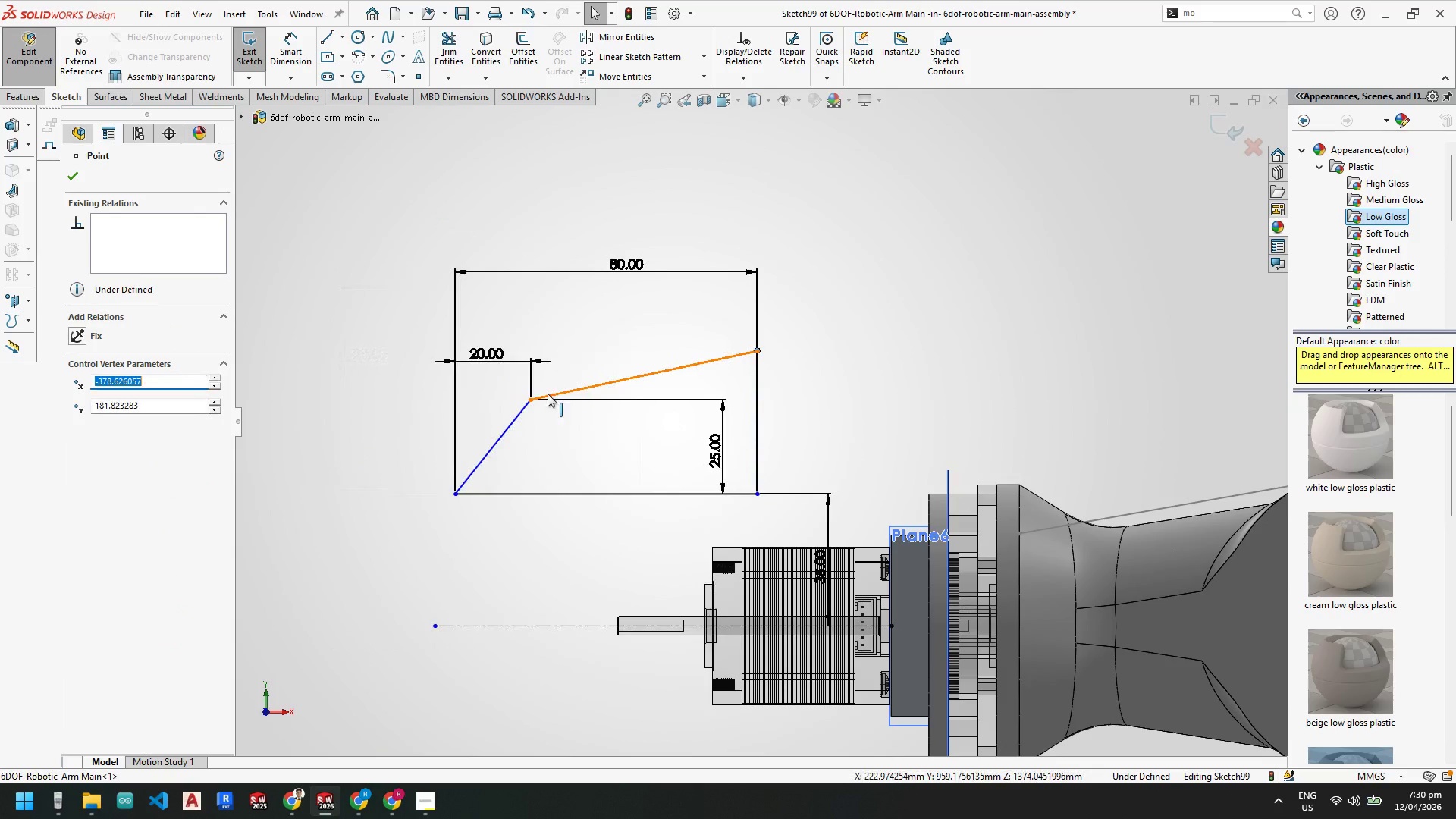 
key(Escape)
 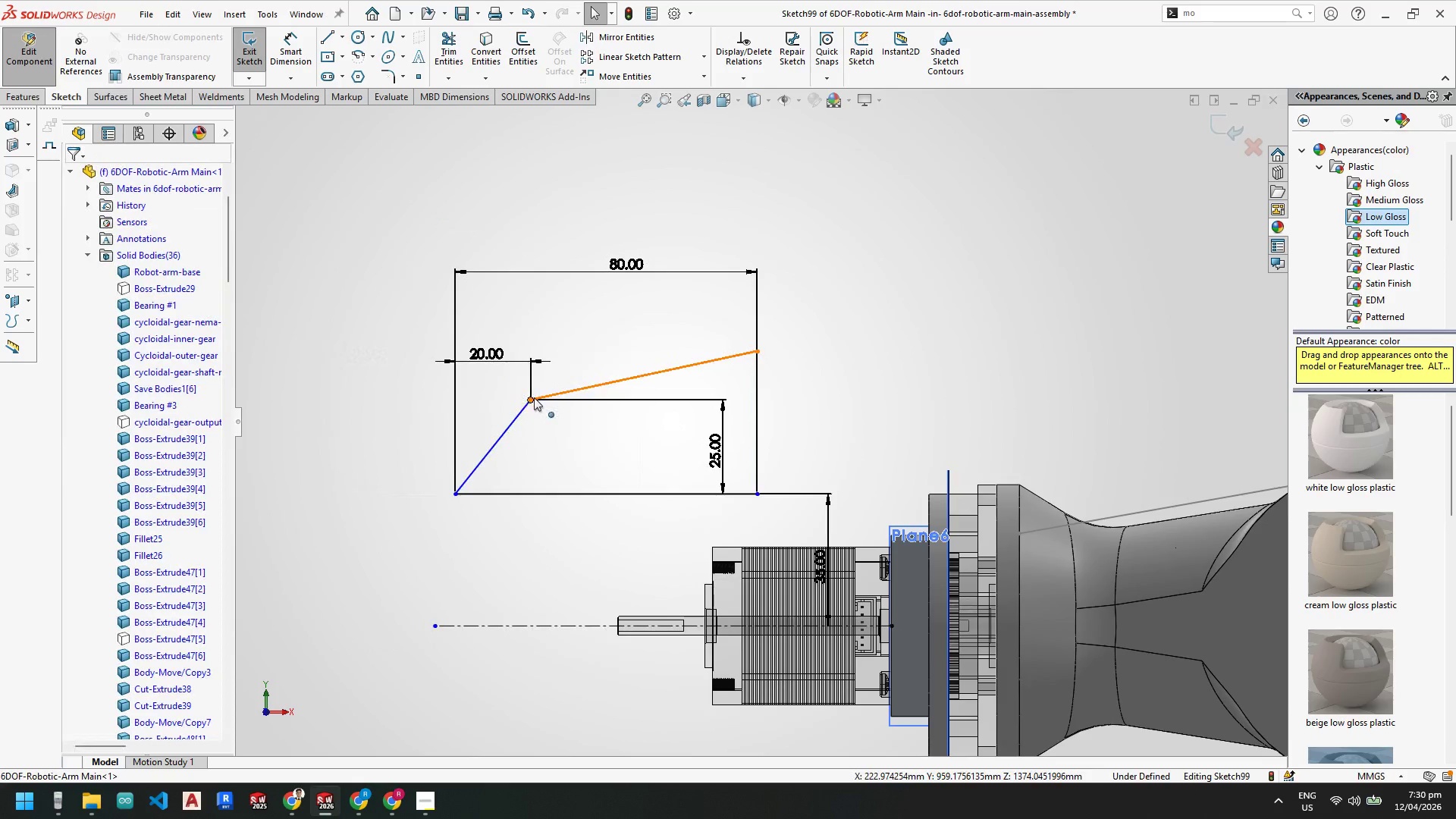 
left_click_drag(start_coordinate=[528, 397], to_coordinate=[529, 420])
 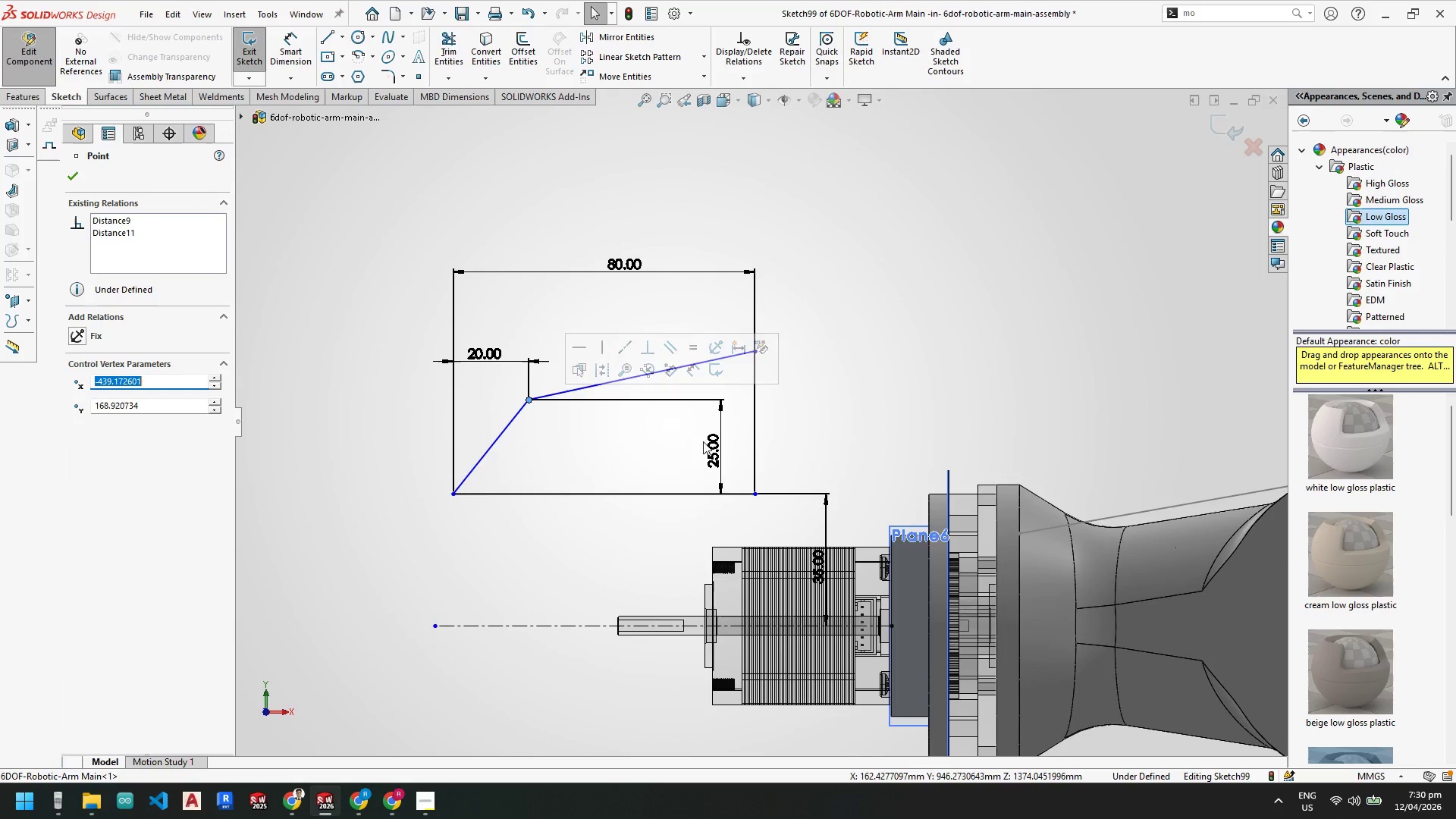 
key(Escape)
 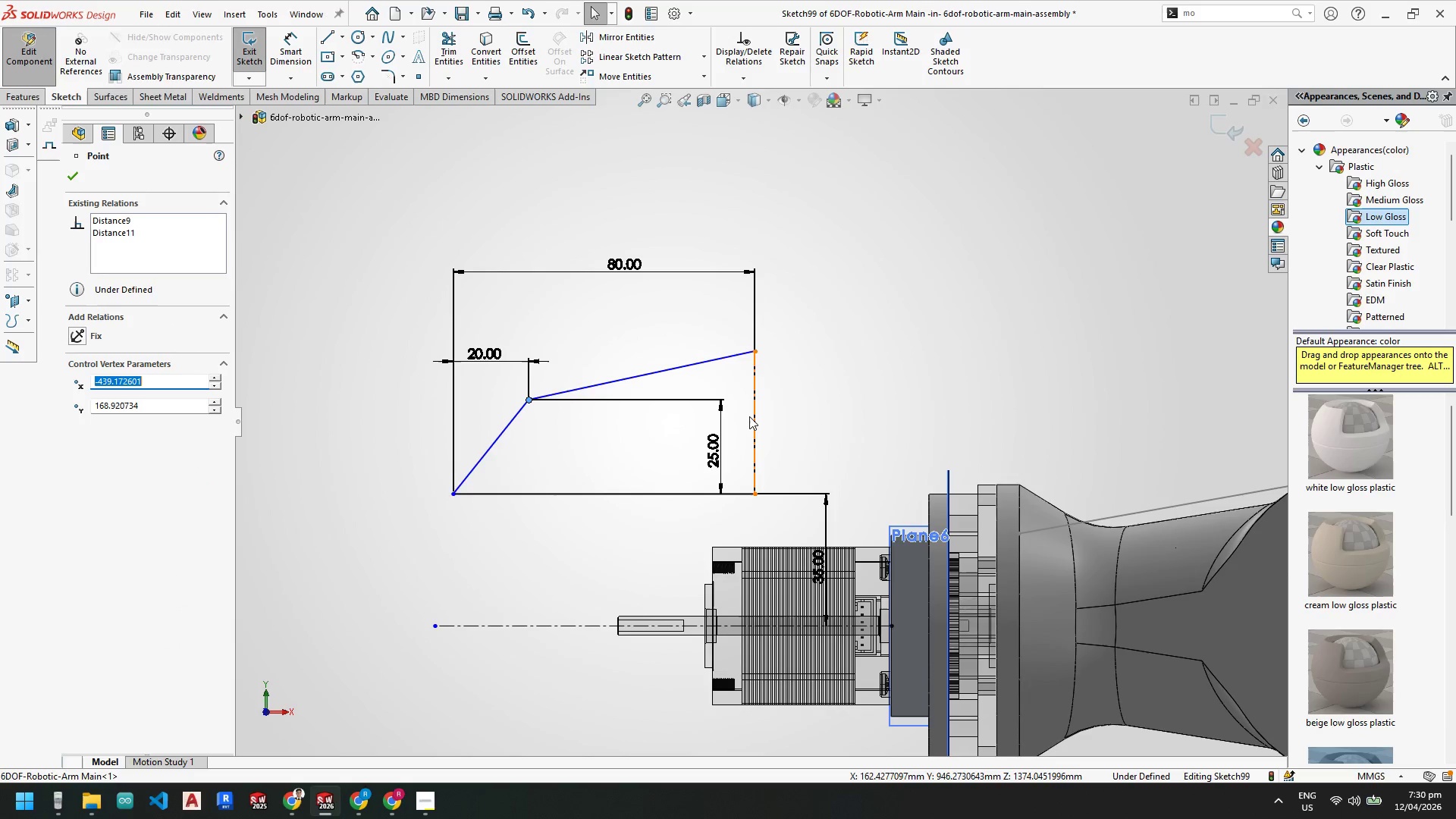 
key(Escape)
 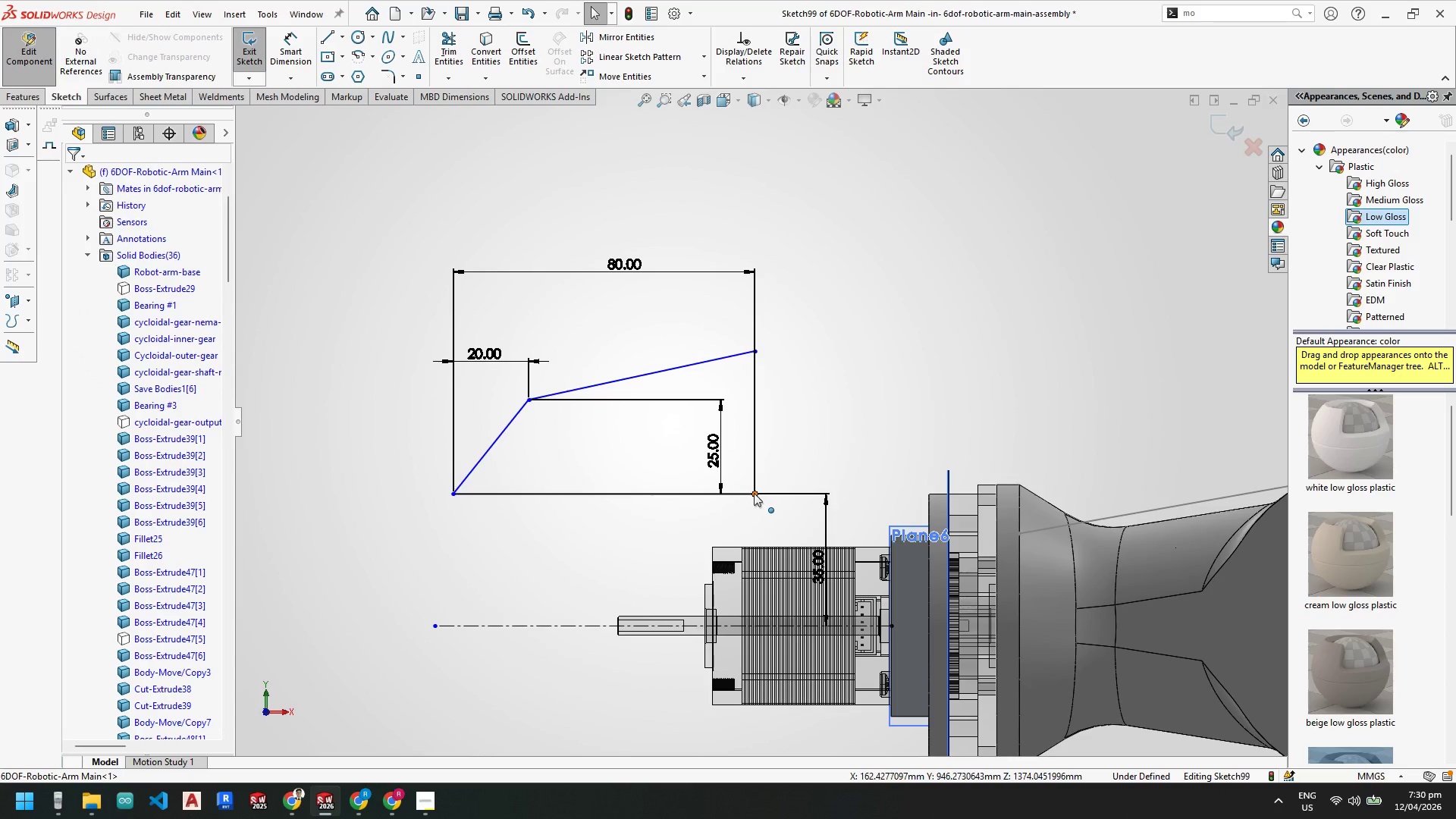 
left_click_drag(start_coordinate=[754, 493], to_coordinate=[685, 497])
 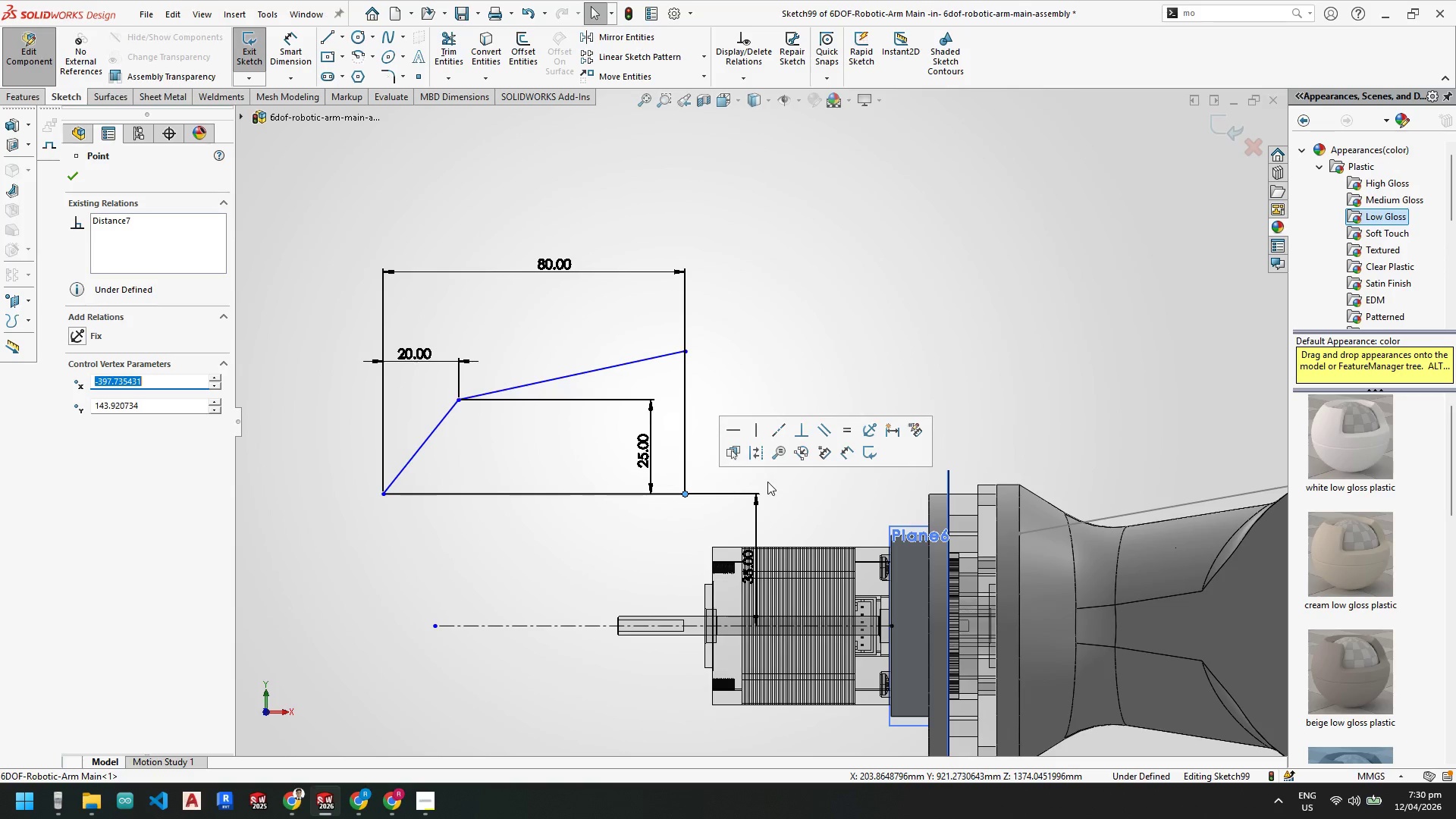 
key(Escape)
 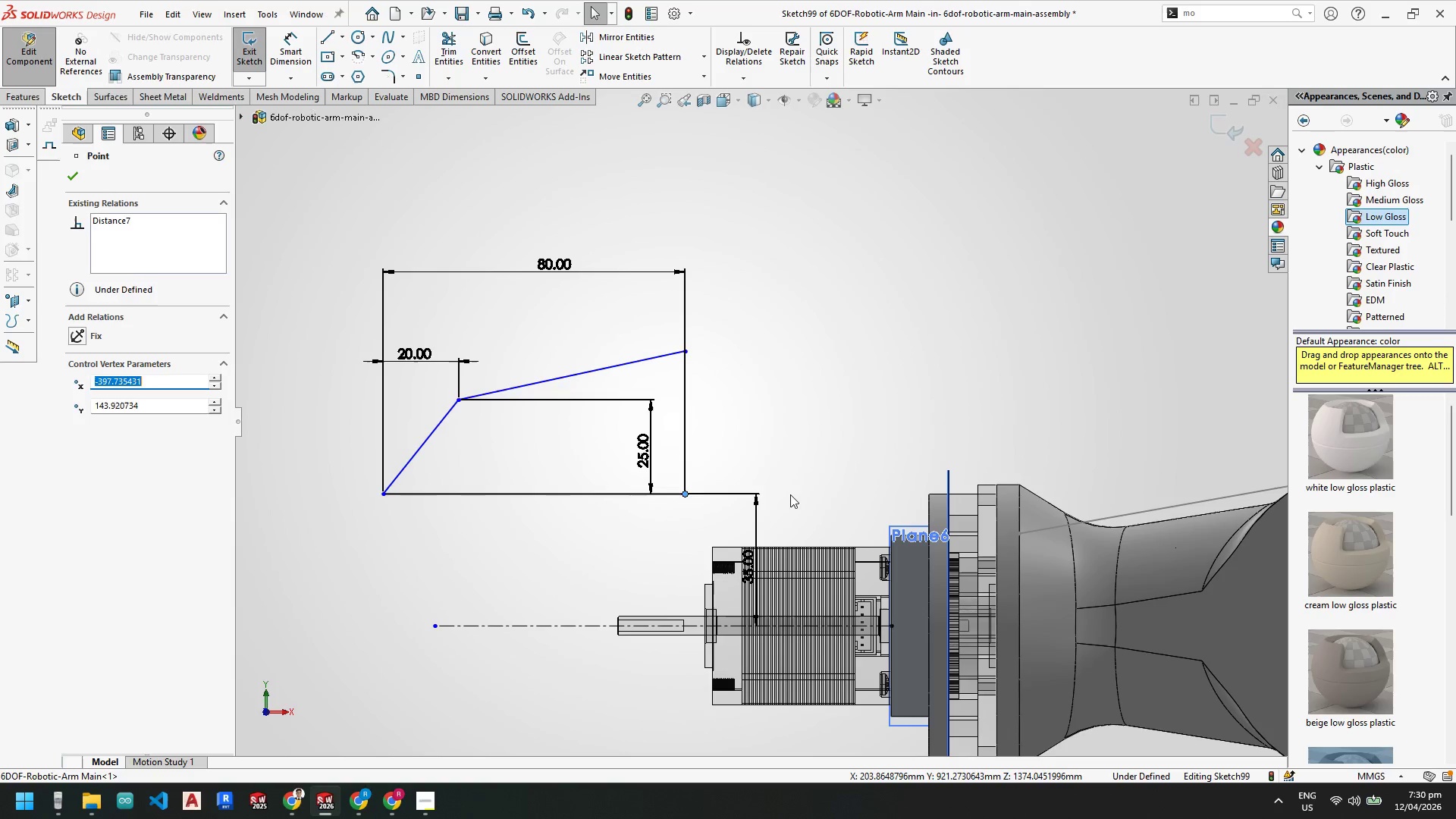 
key(Escape)
 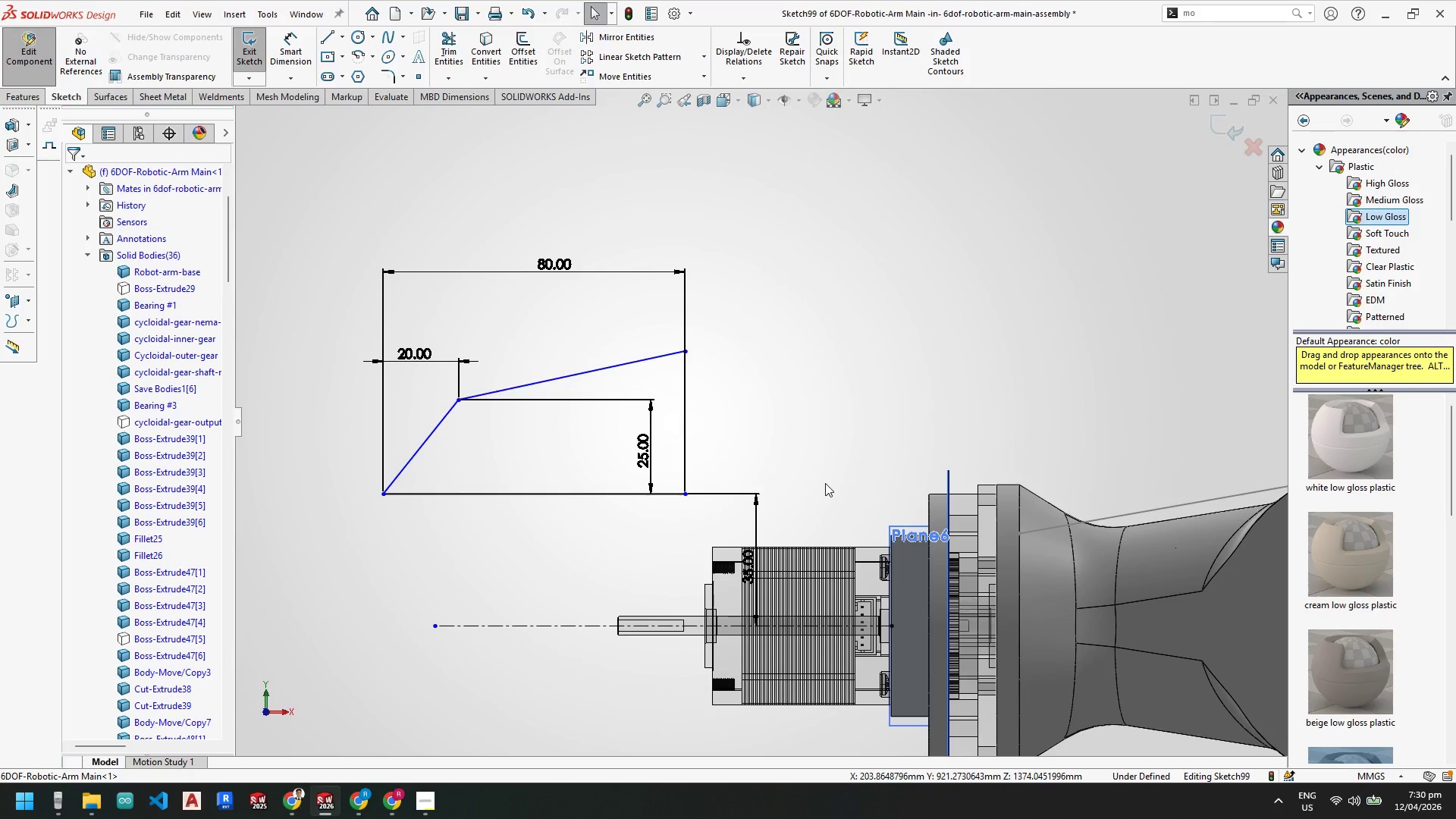 
key(Escape)
 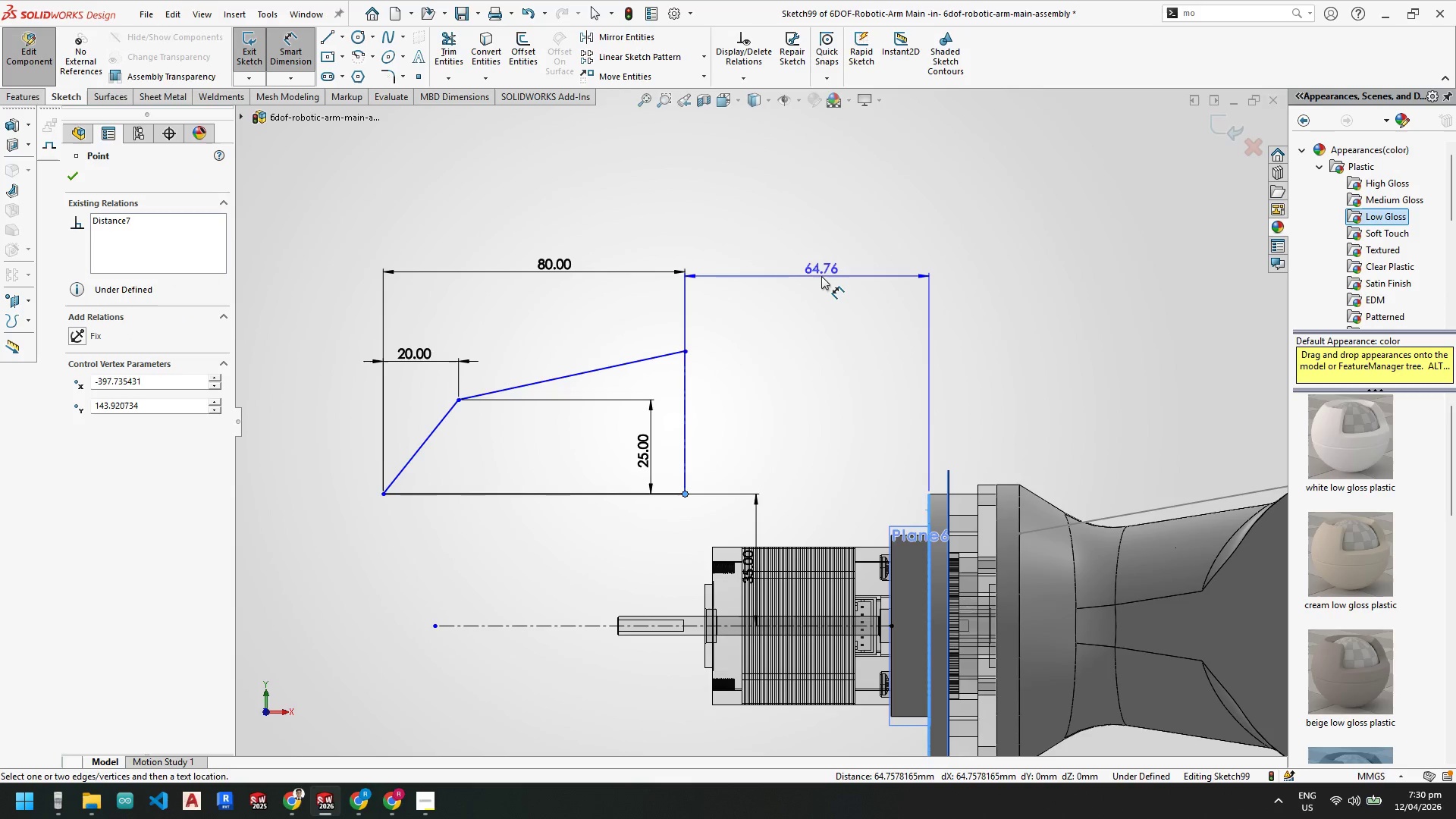 
wait(6.99)
 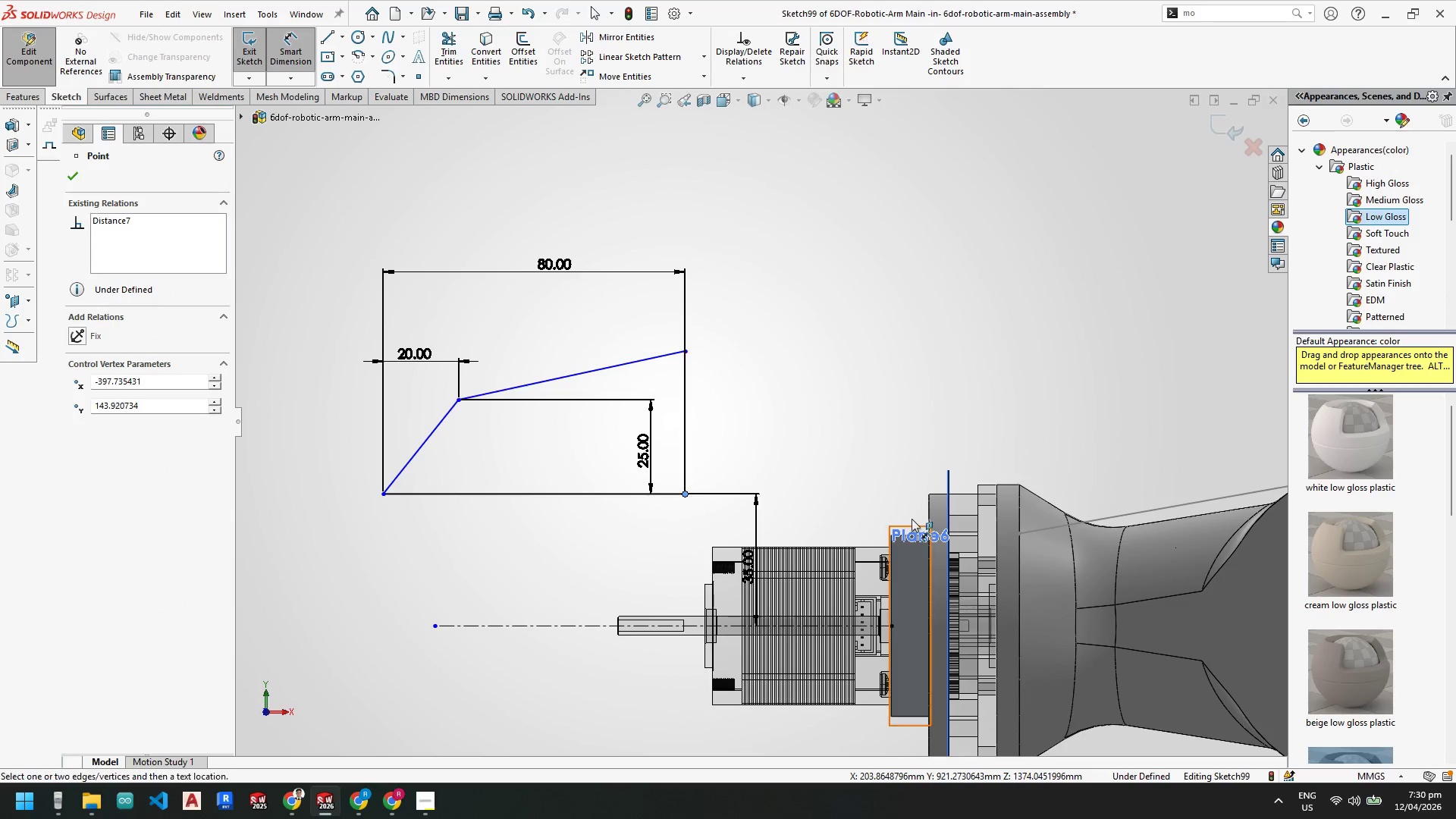 
left_click([822, 274])
 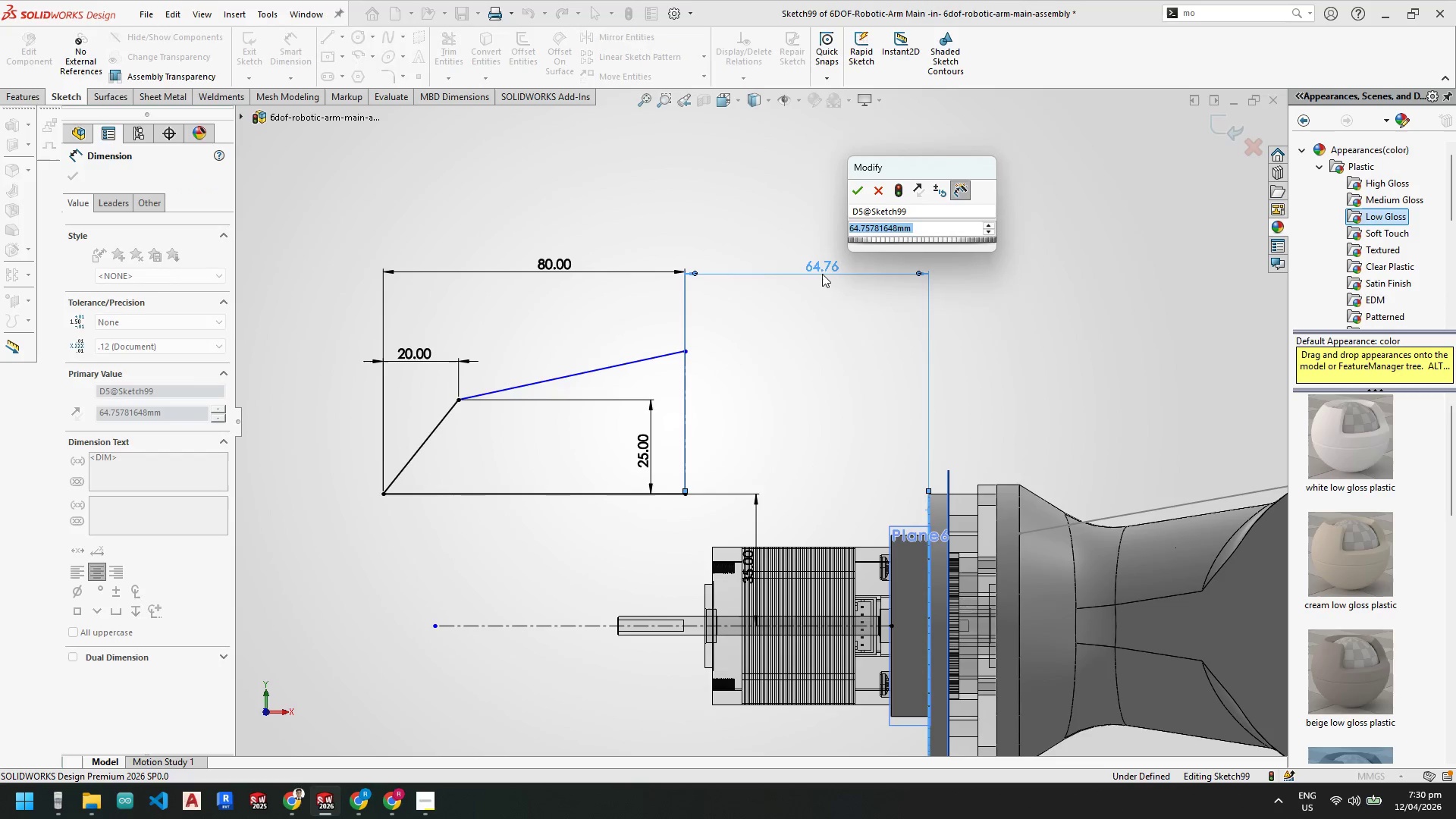 
key(Numpad6)
 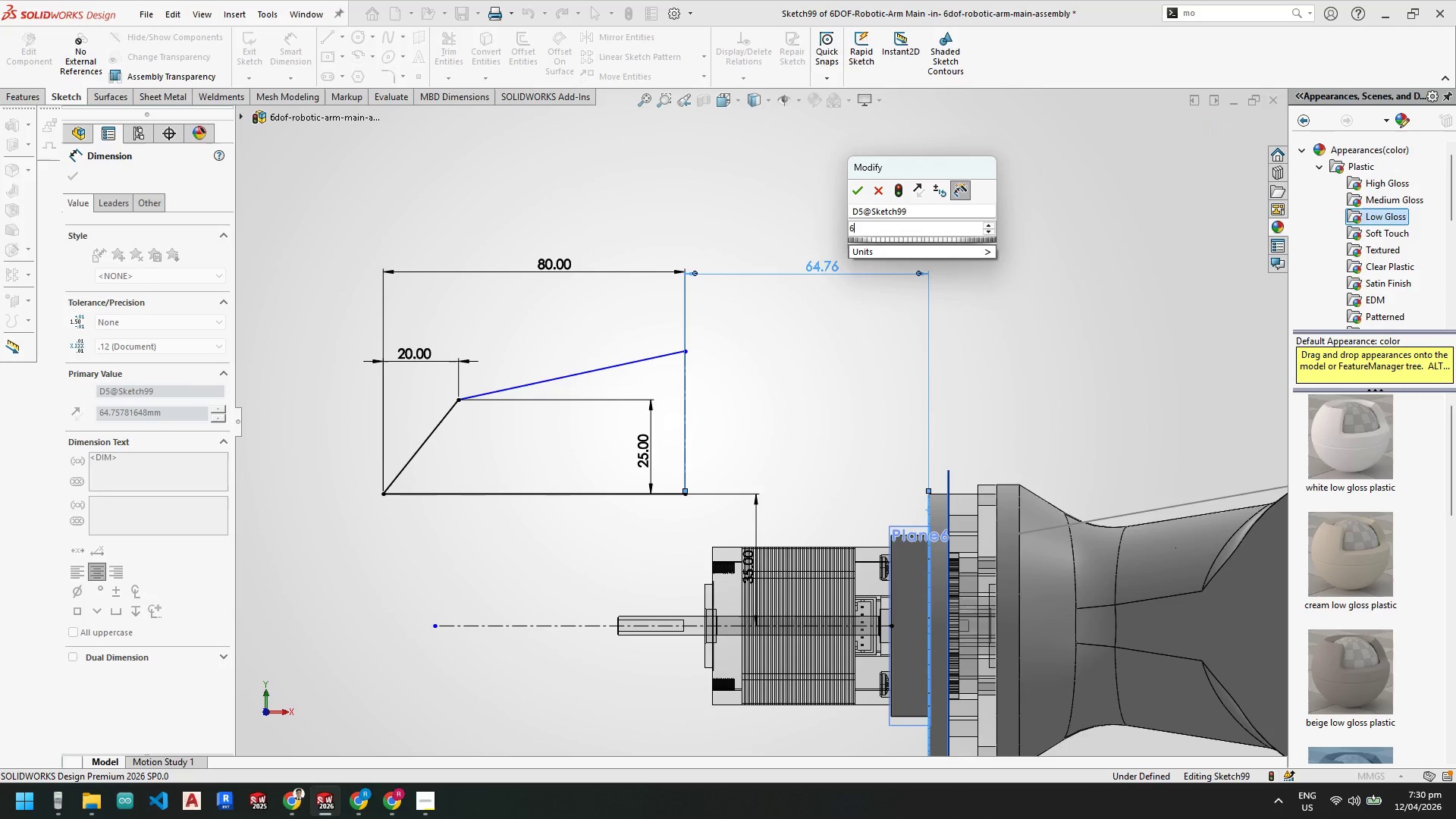 
key(Numpad5)
 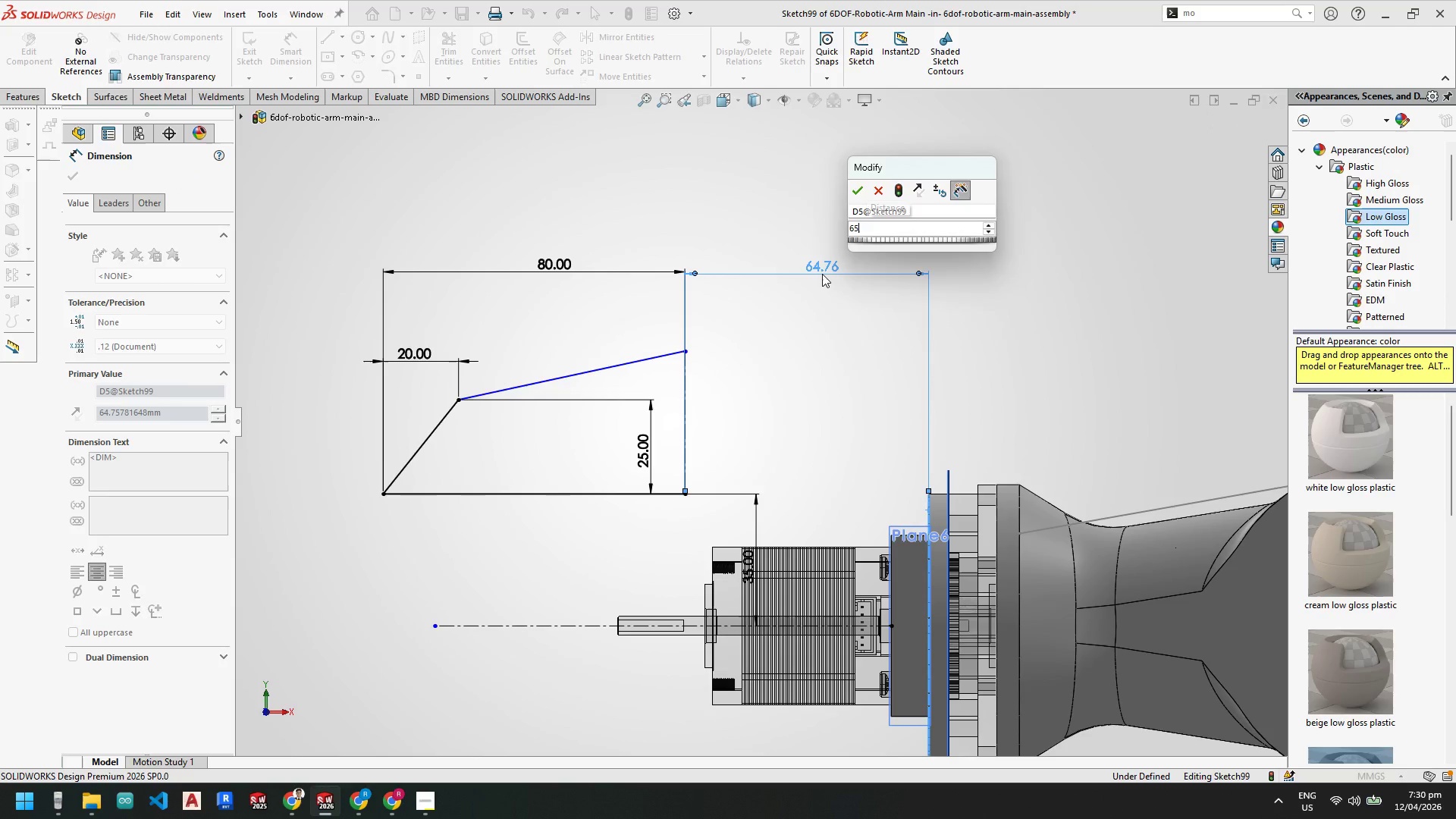 
key(NumpadEnter)
 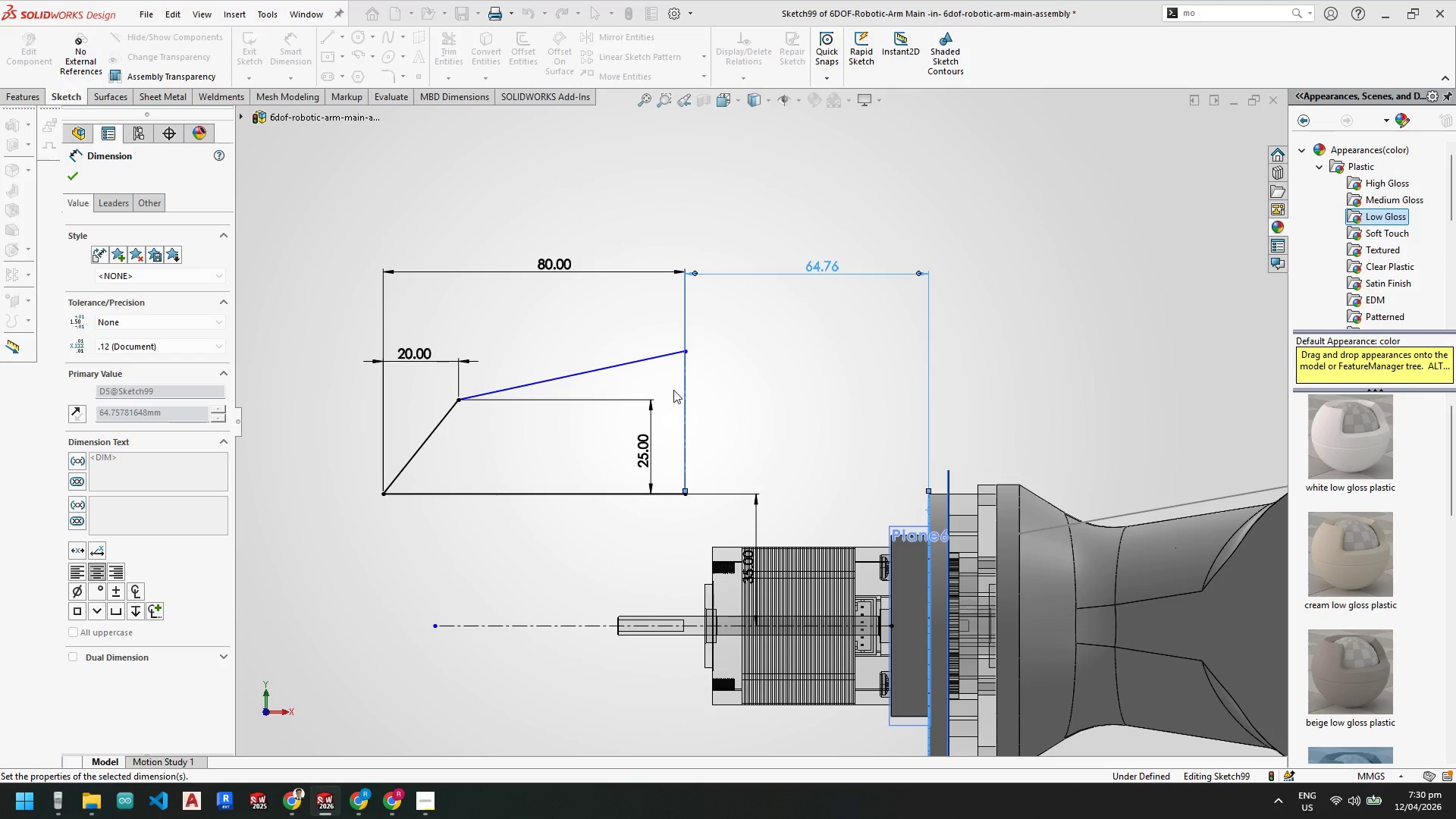 
key(Escape)
 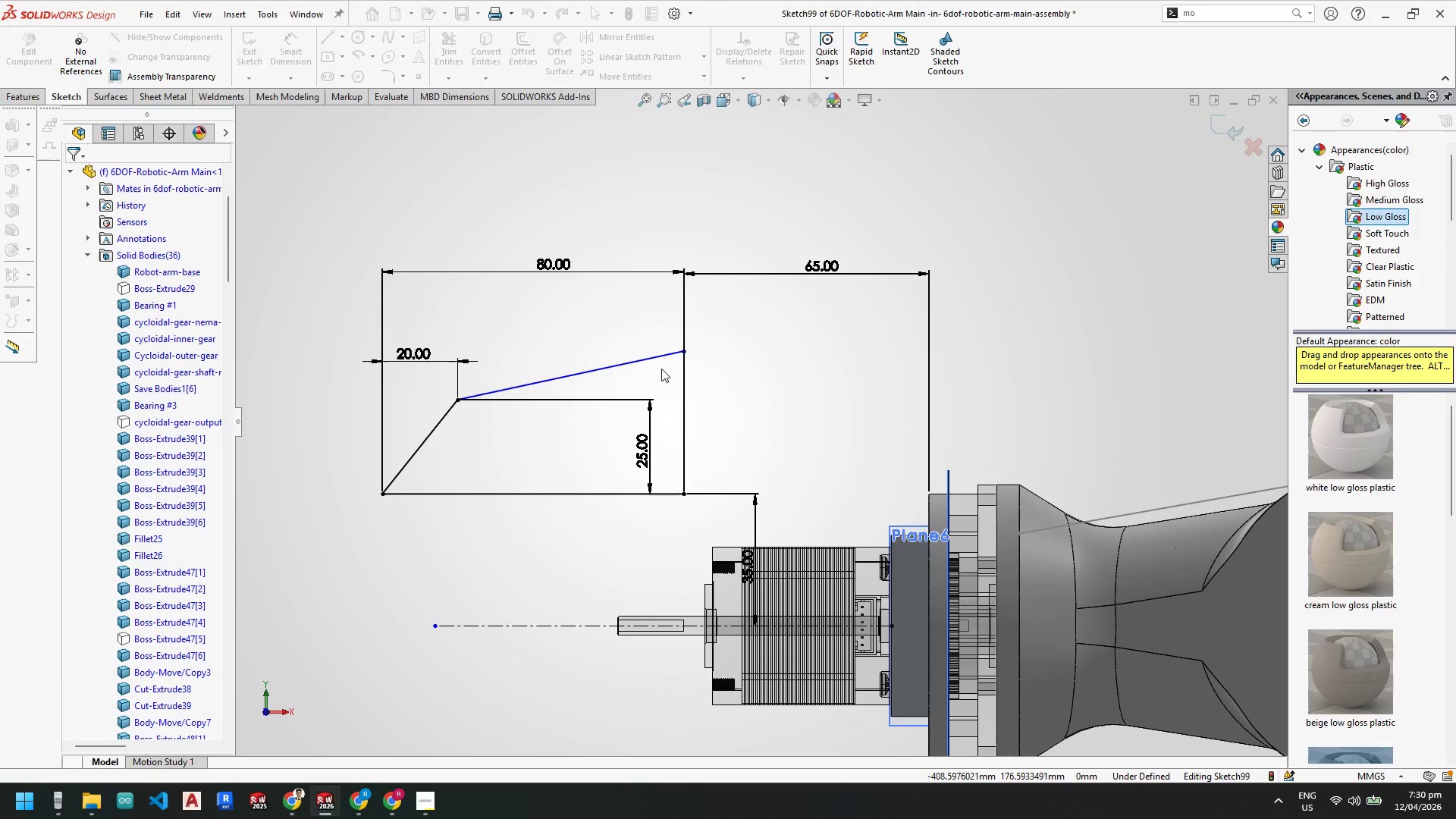 
key(Escape)
 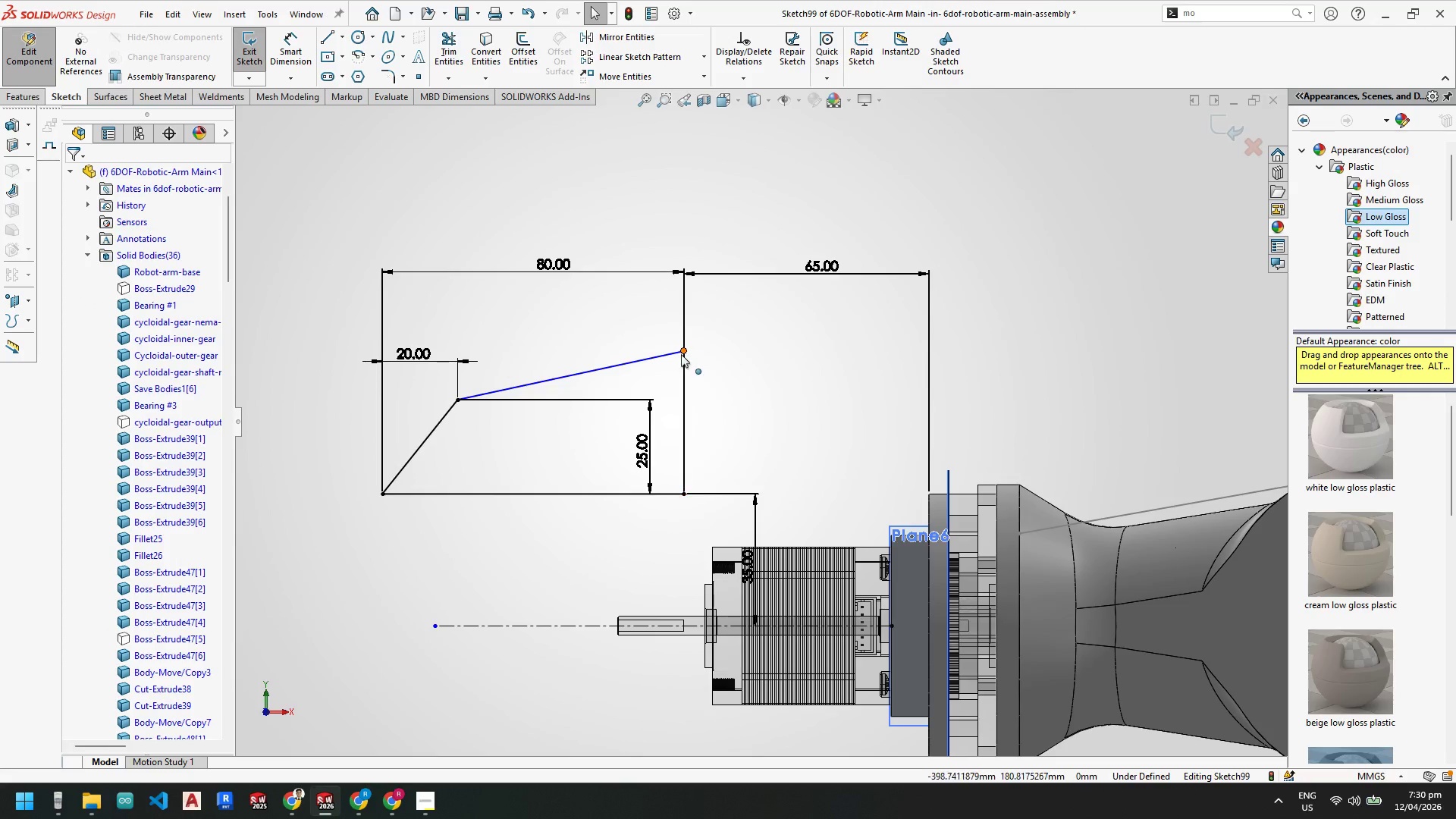 
left_click_drag(start_coordinate=[681, 354], to_coordinate=[688, 363])
 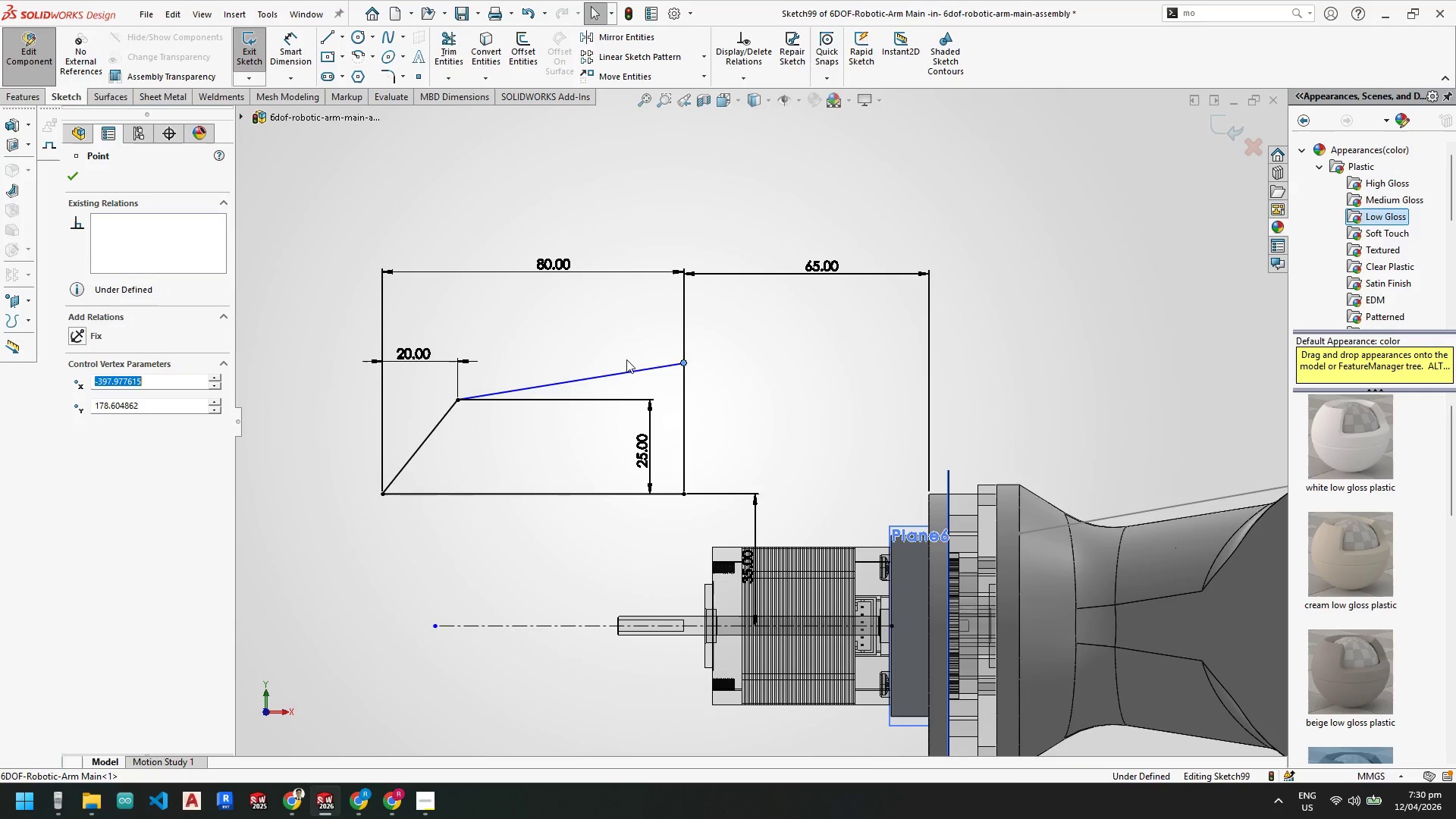 
key(Escape)
 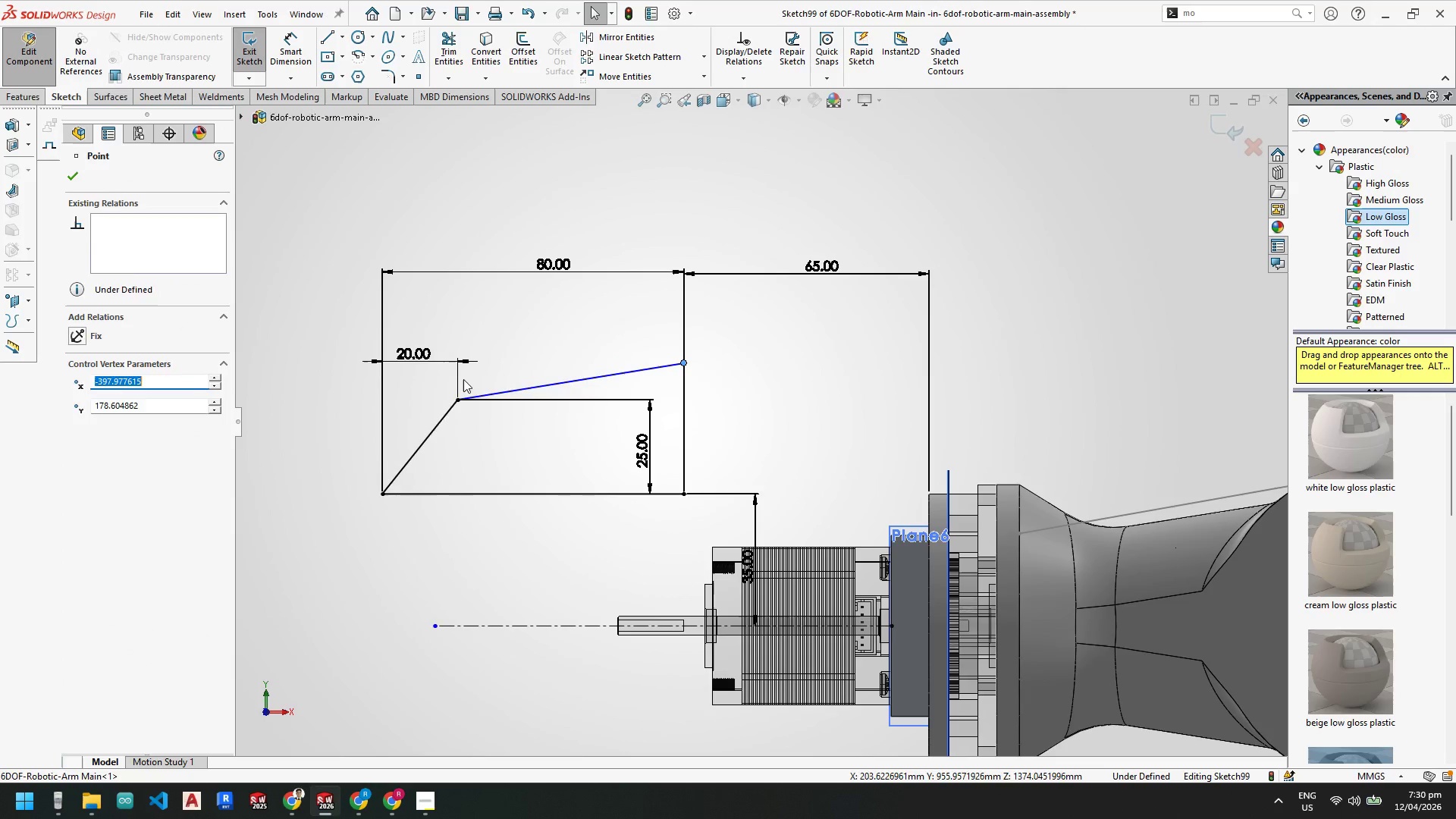 
key(Escape)
 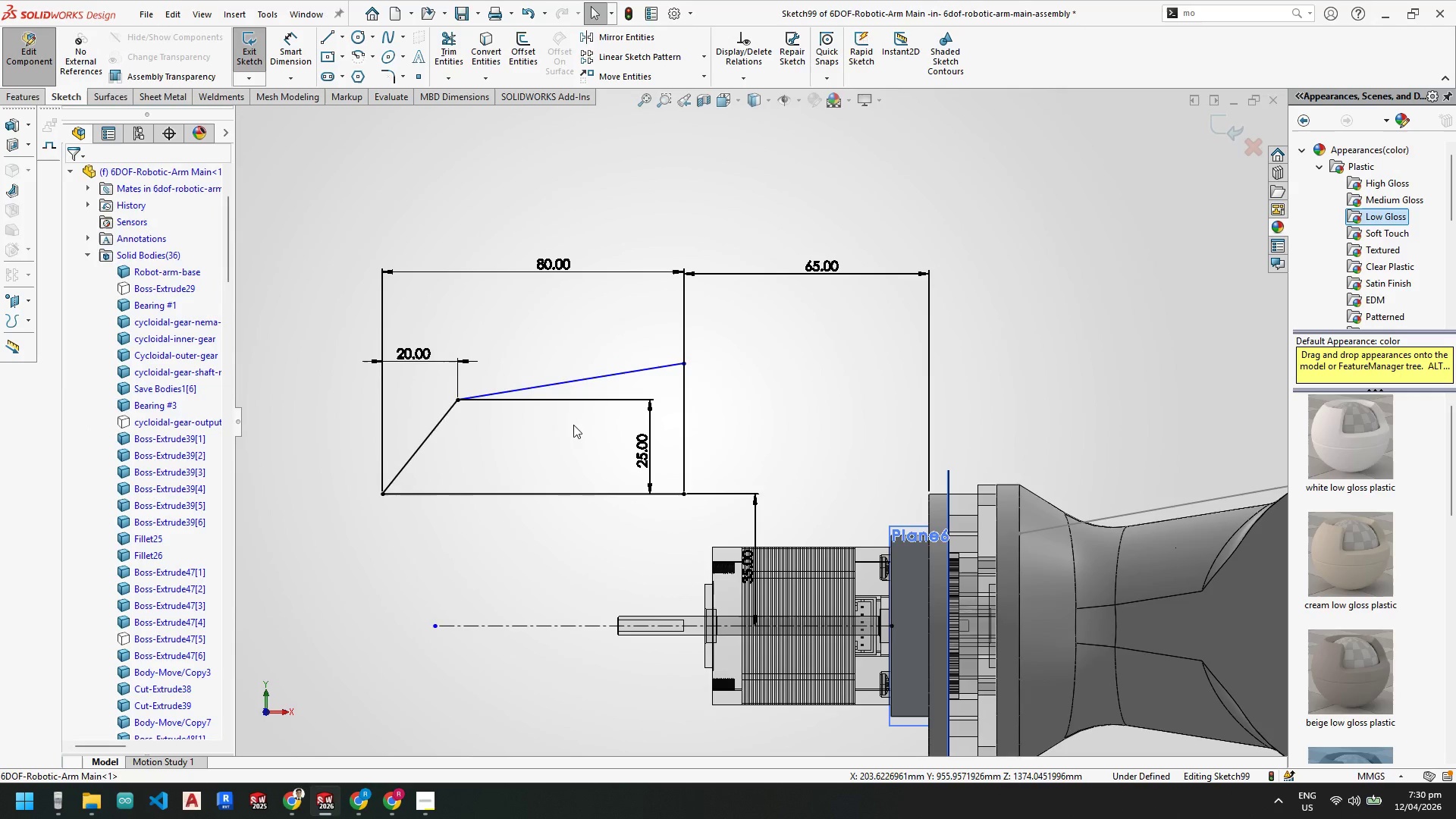 
key(Escape)
 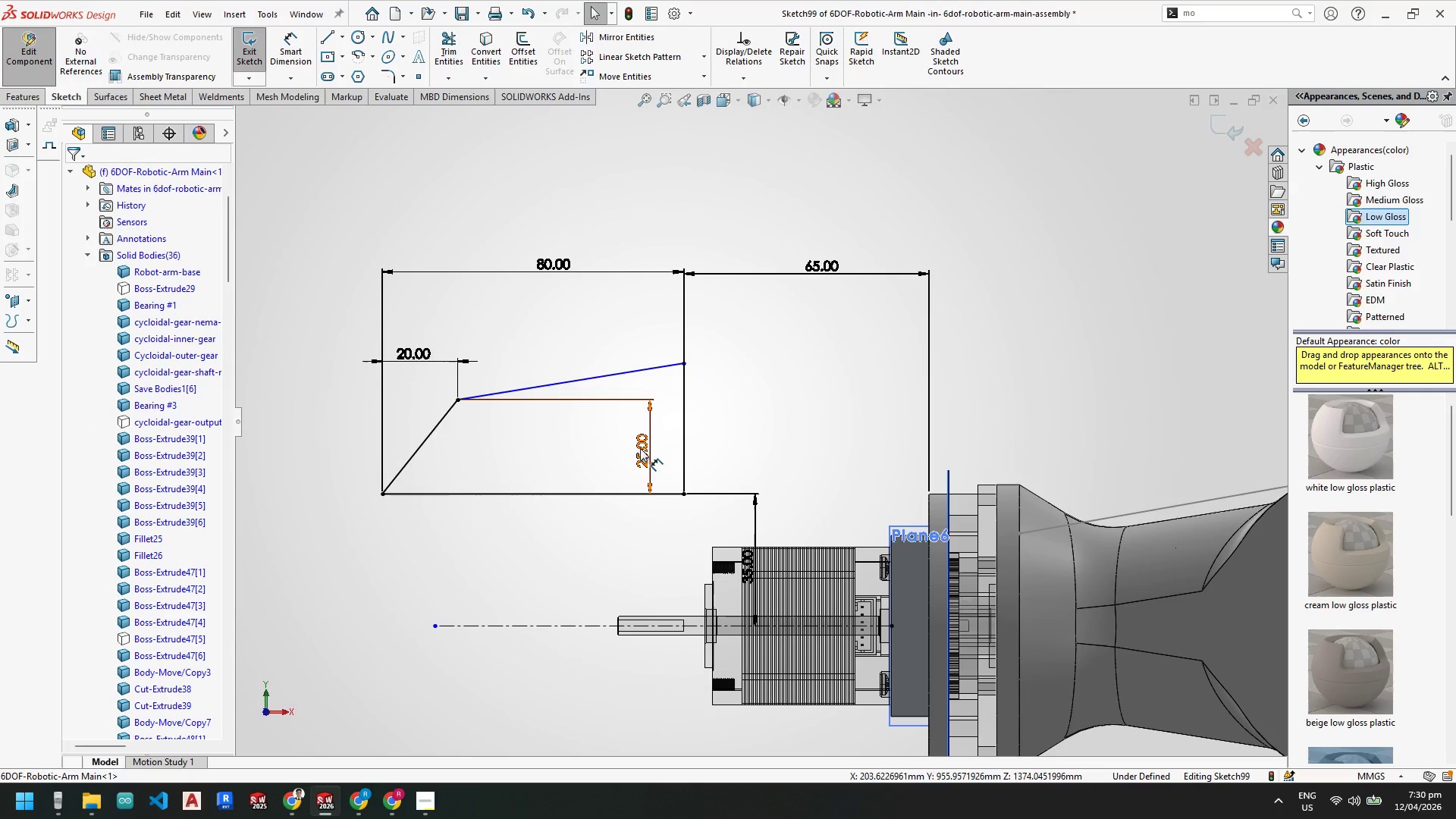 
double_click([640, 448])
 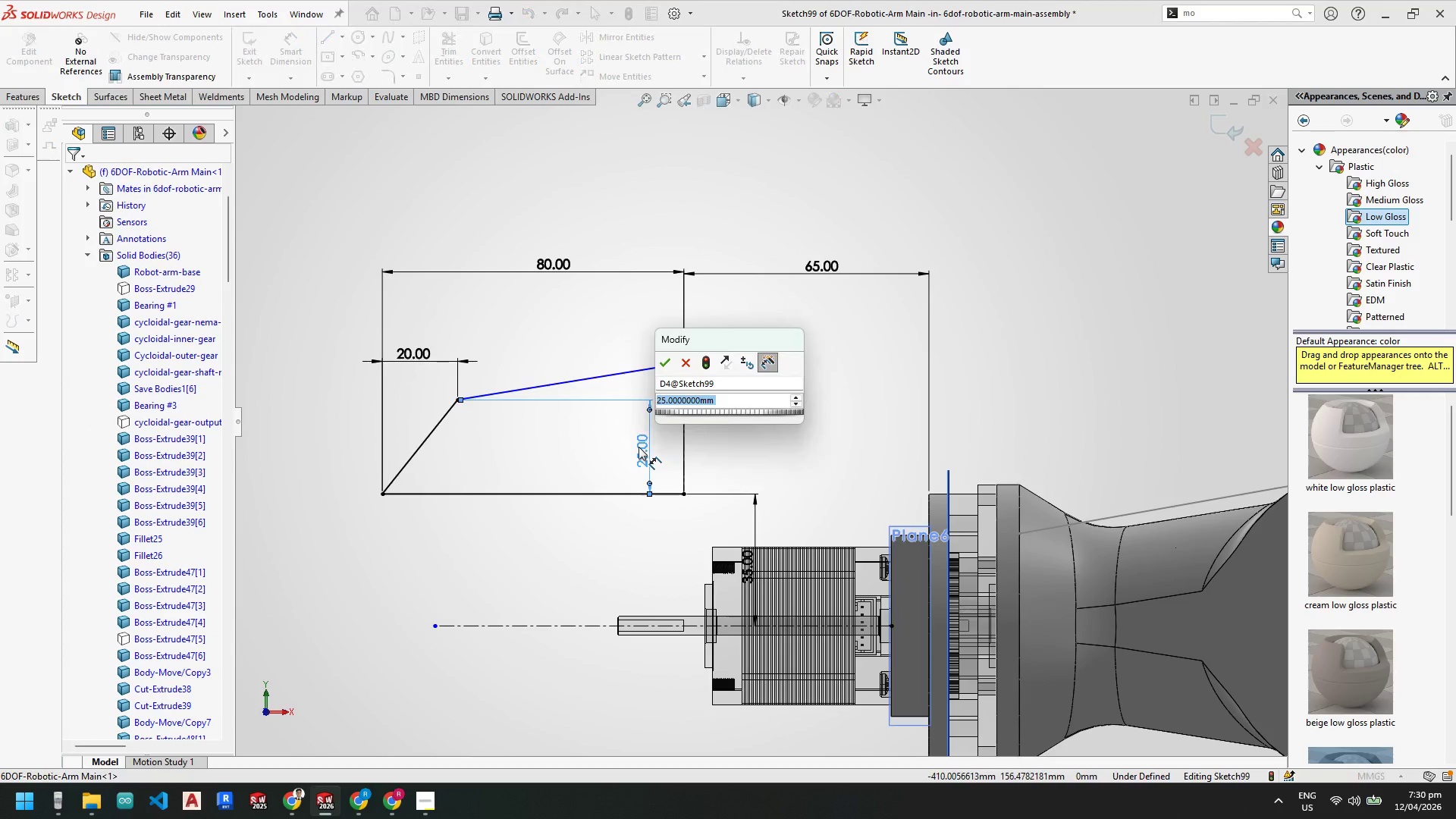 
key(Numpad2)
 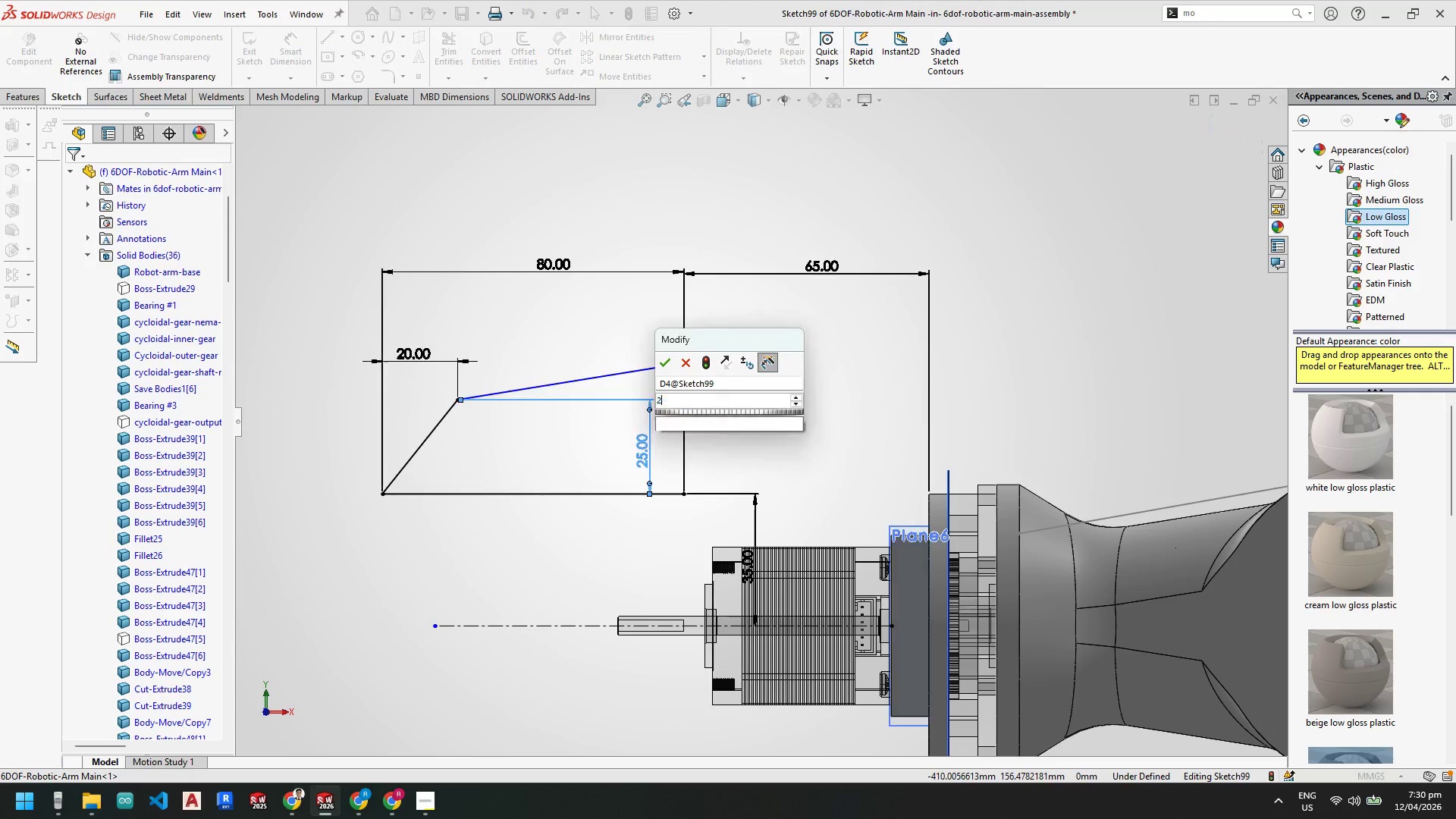 
key(Numpad0)
 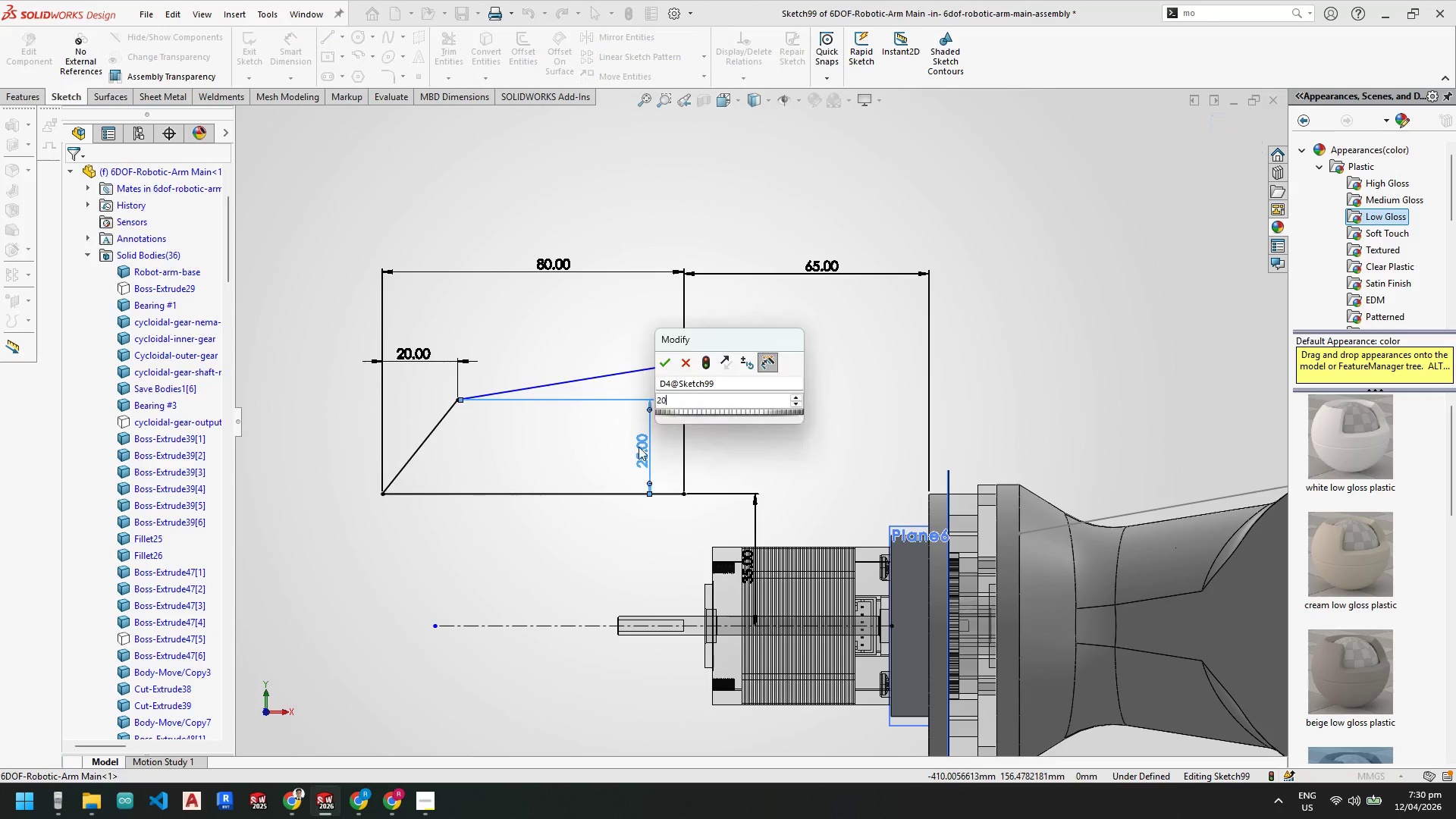 
key(NumpadEnter)
 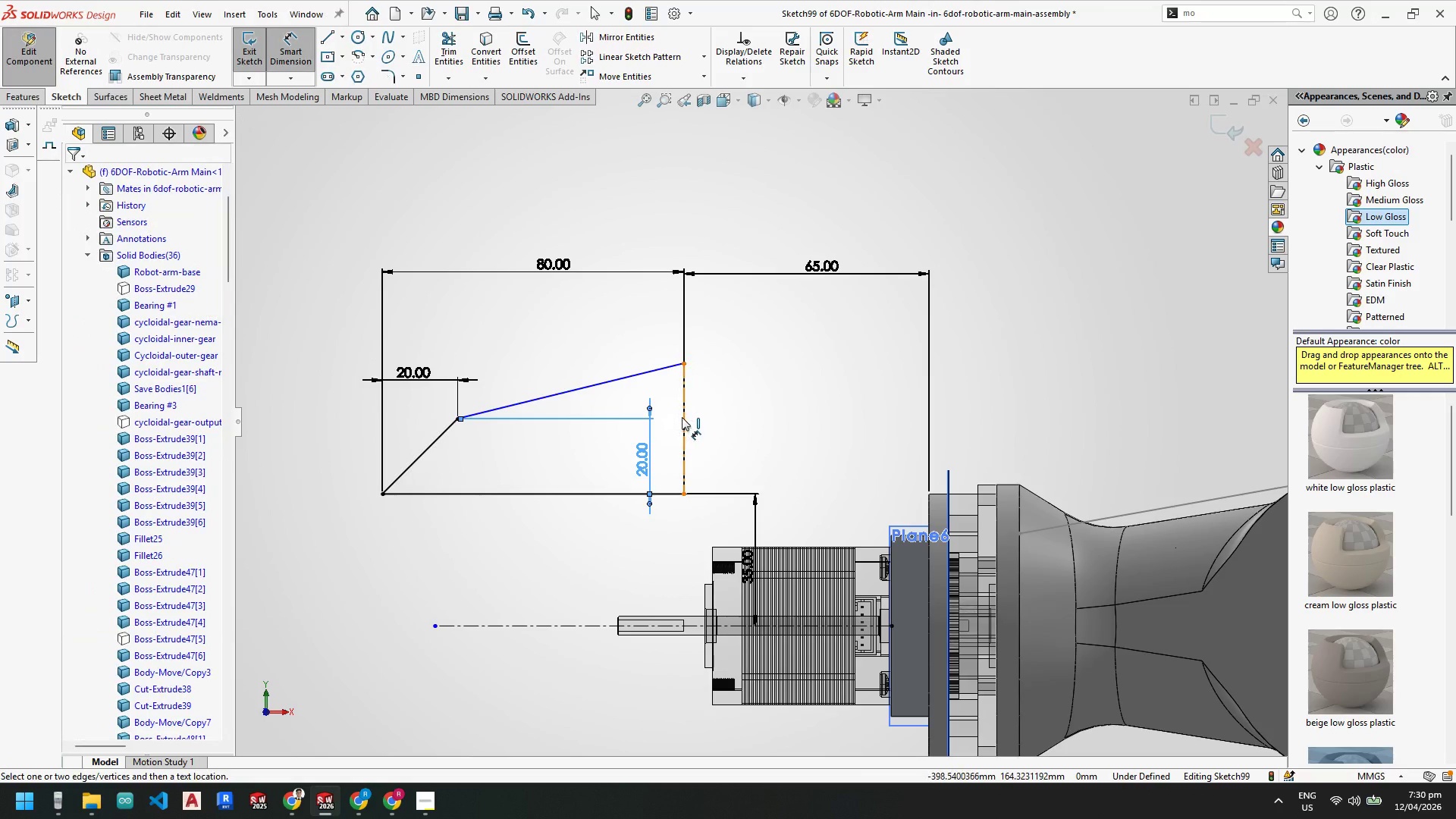 
left_click([723, 420])
 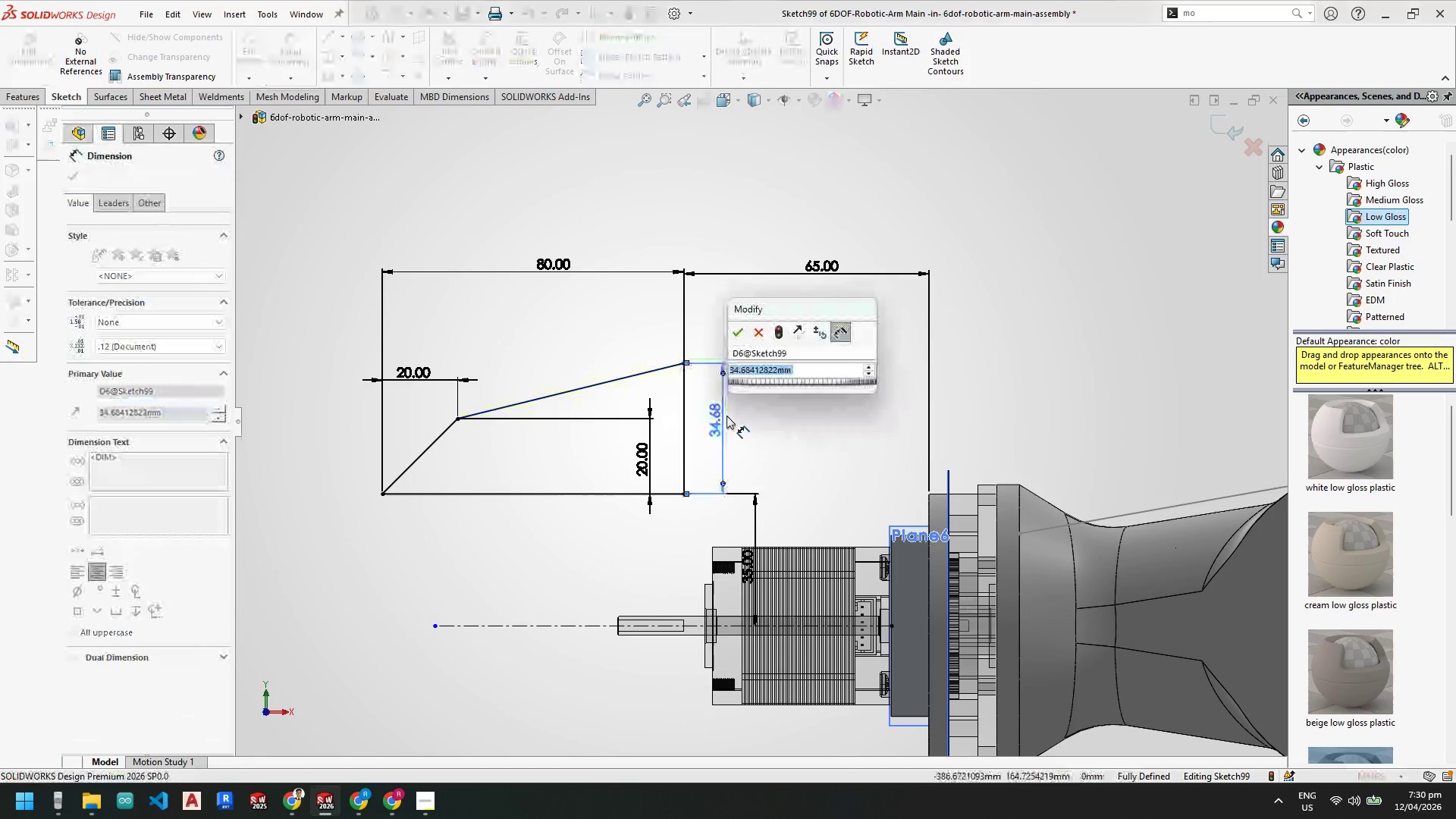 
key(Numpad3)
 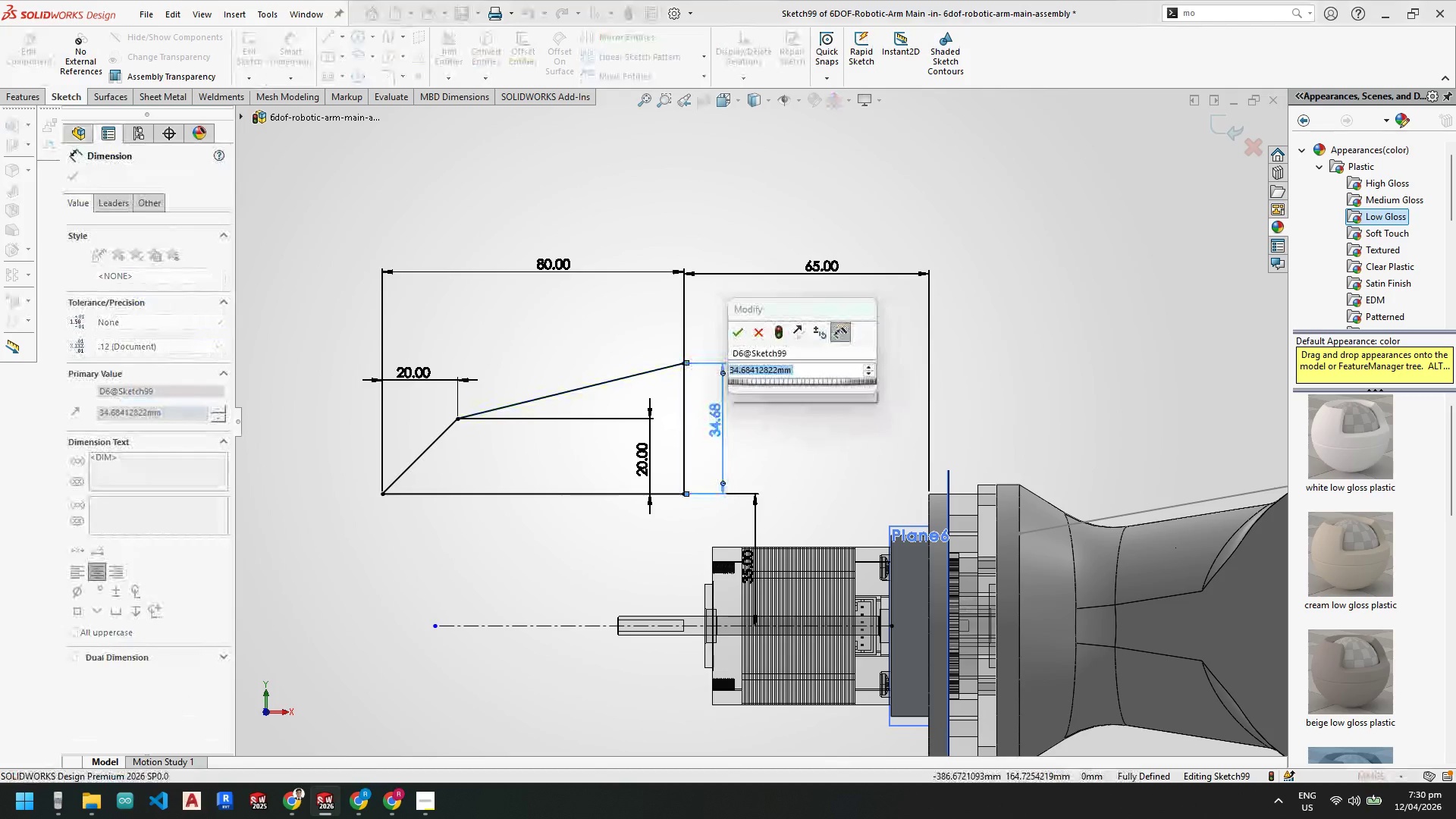 
key(Numpad5)
 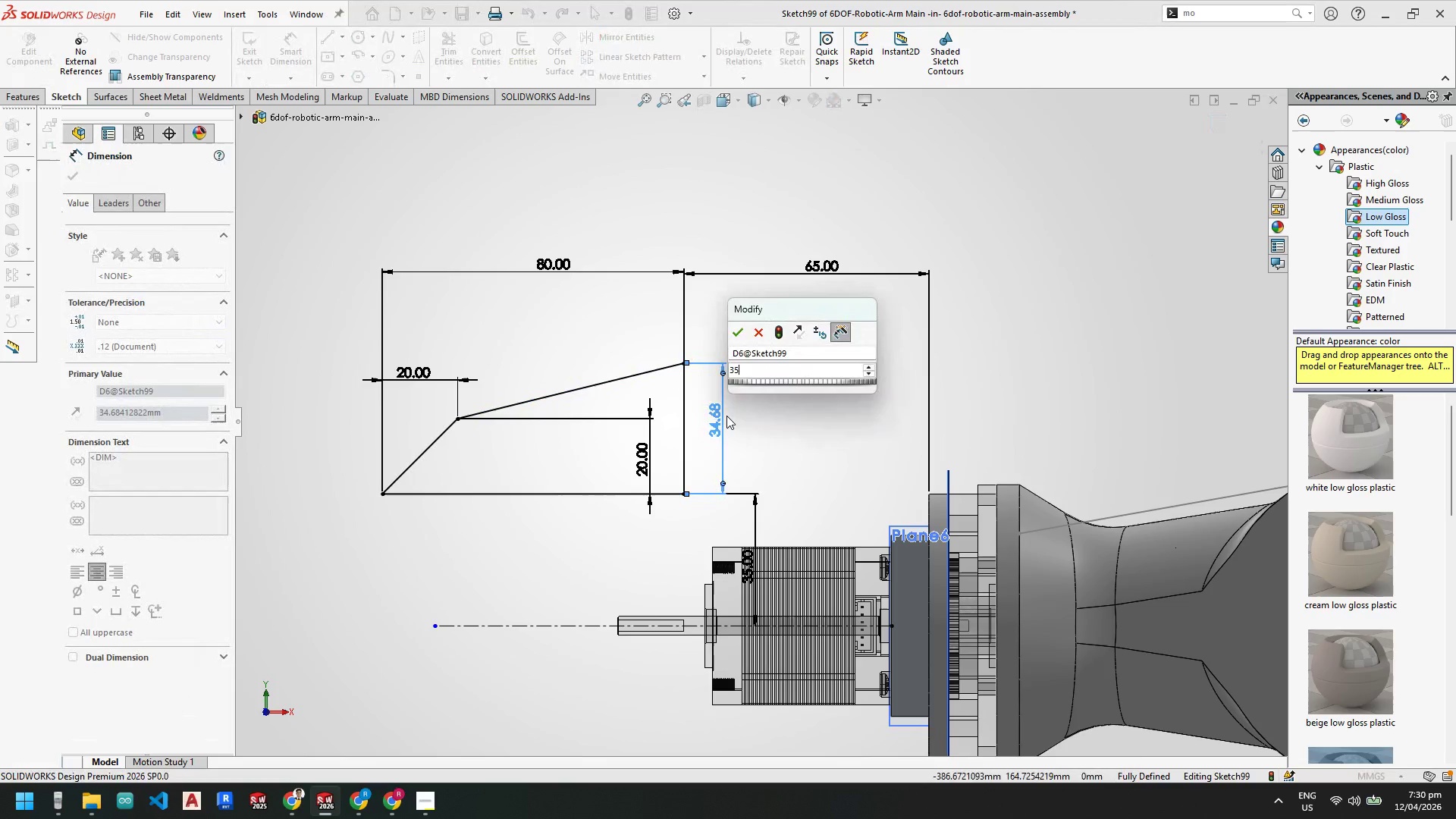 
key(NumpadEnter)
 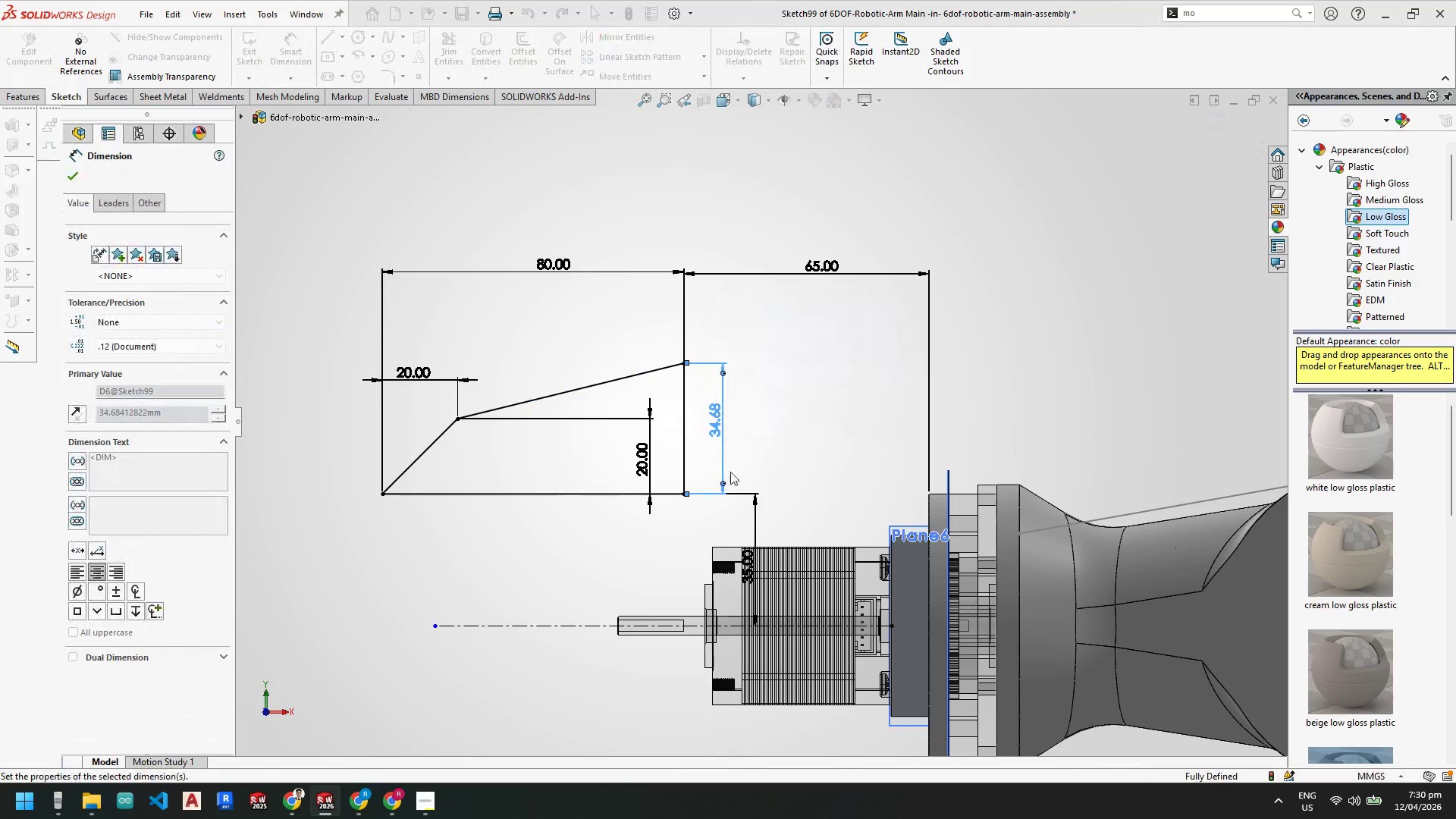 
scroll: coordinate [742, 479], scroll_direction: up, amount: 2.0
 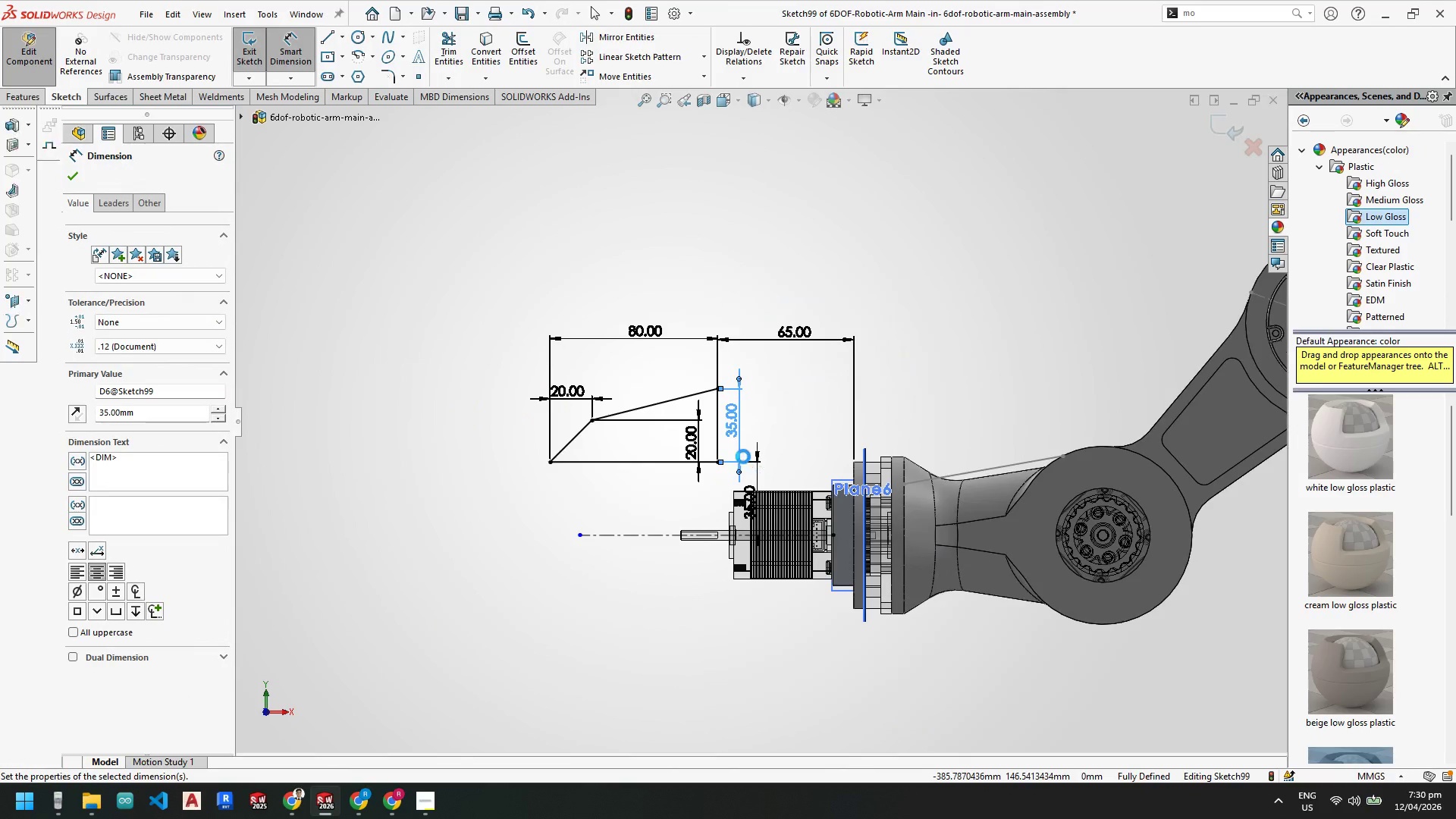 
key(Escape)
 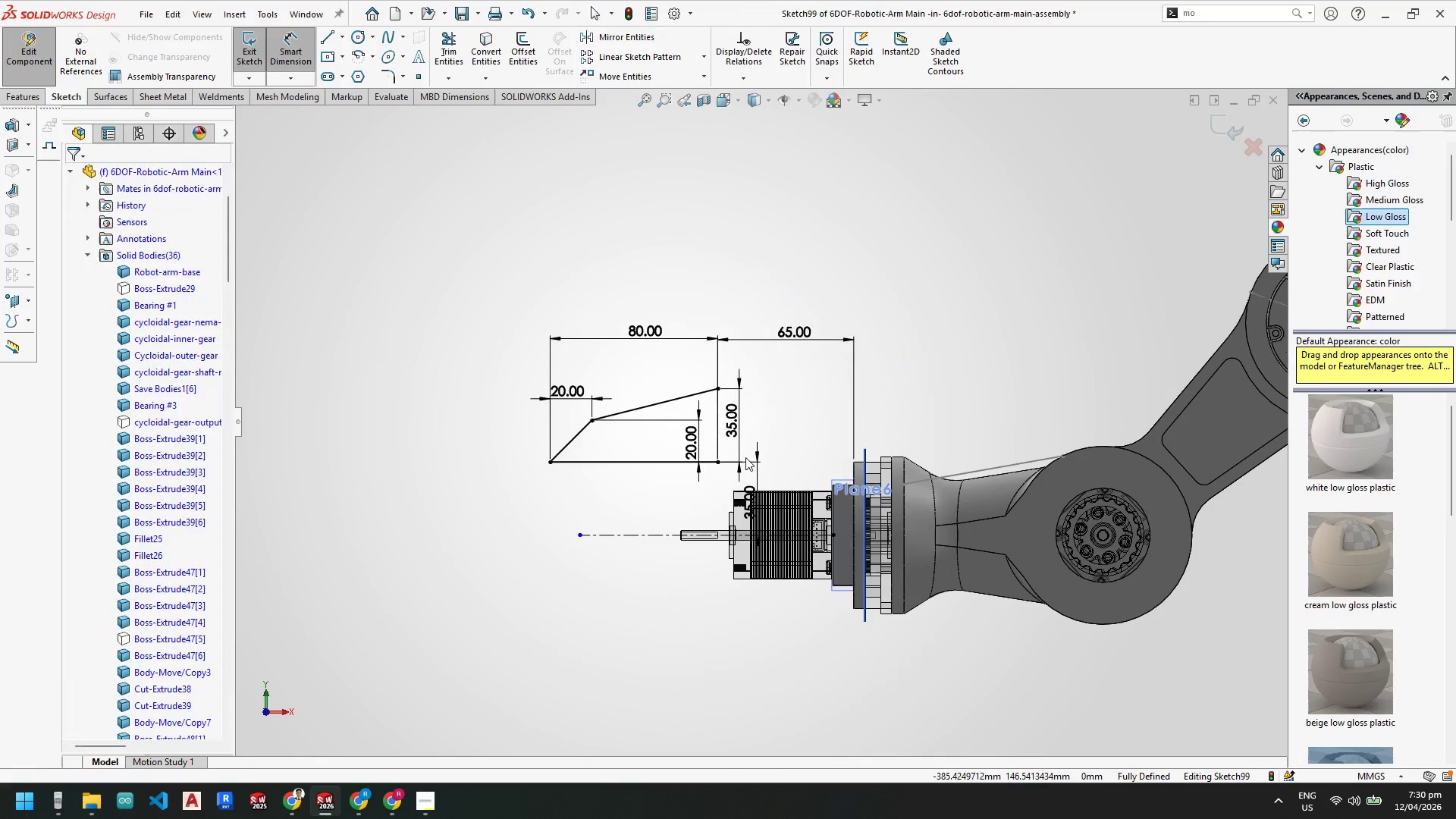 
key(Escape)
 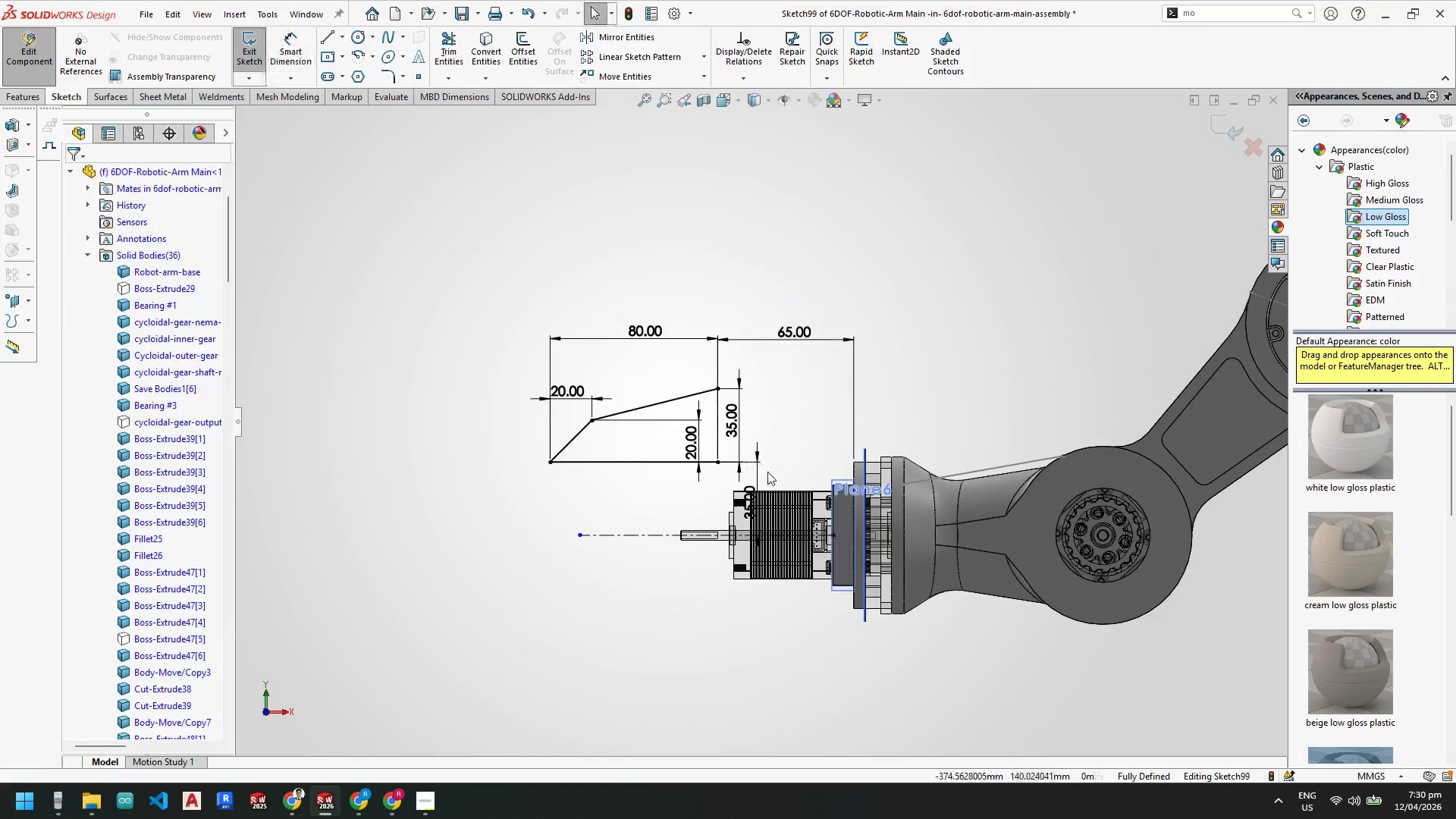 
scroll: coordinate [770, 475], scroll_direction: down, amount: 2.0
 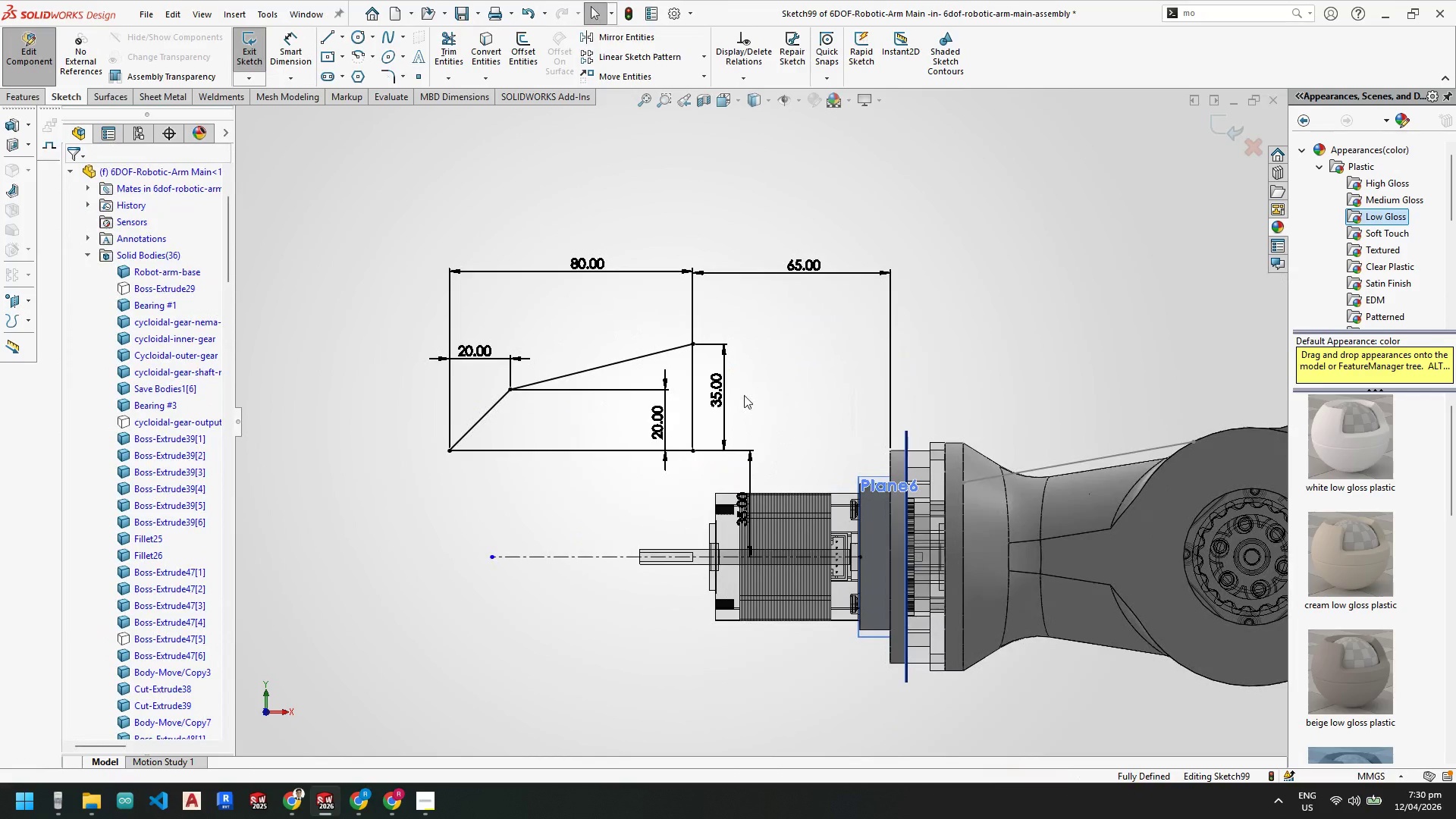 
scroll: coordinate [925, 519], scroll_direction: up, amount: 5.0
 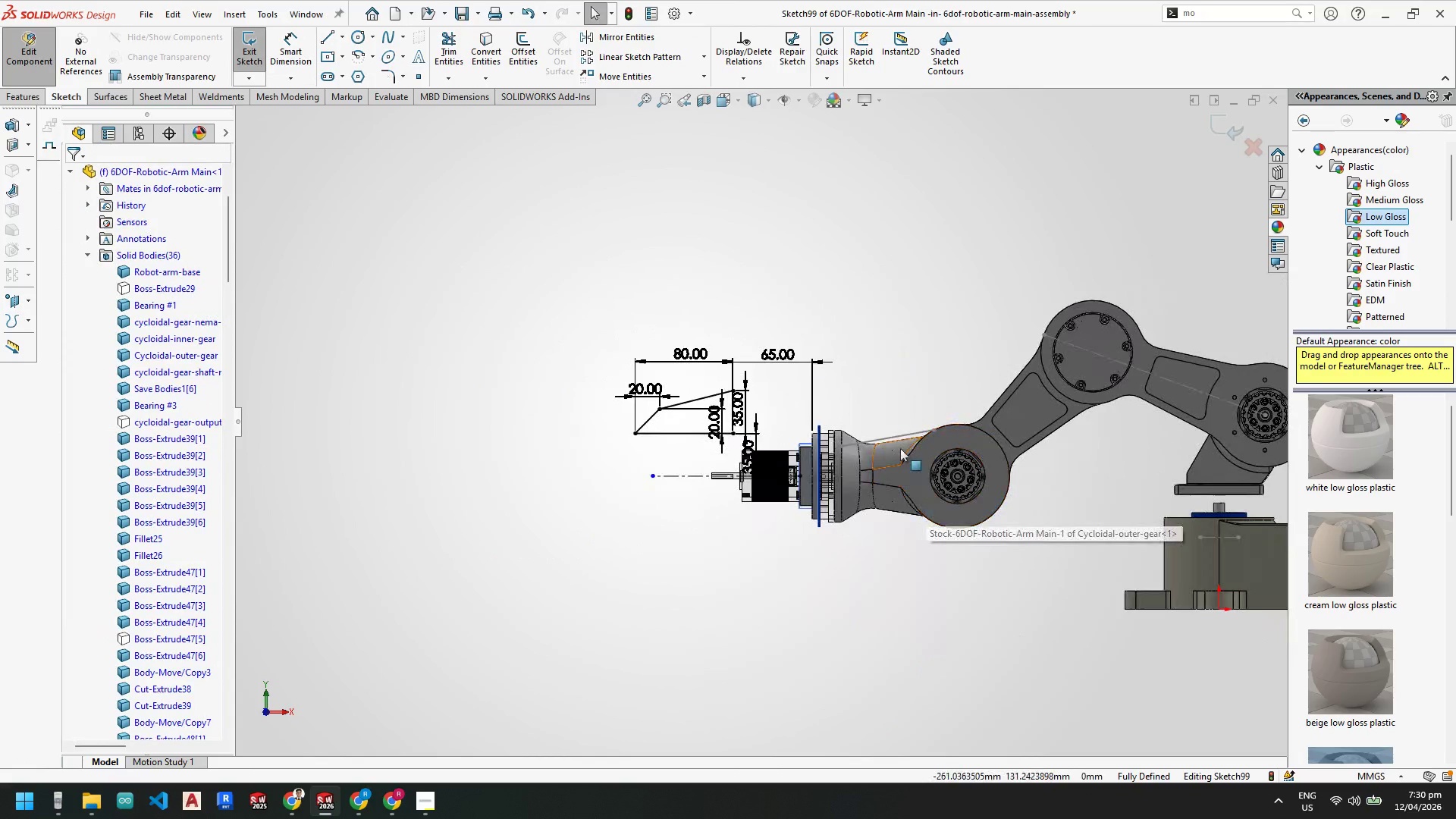 
scroll: coordinate [636, 425], scroll_direction: down, amount: 7.0
 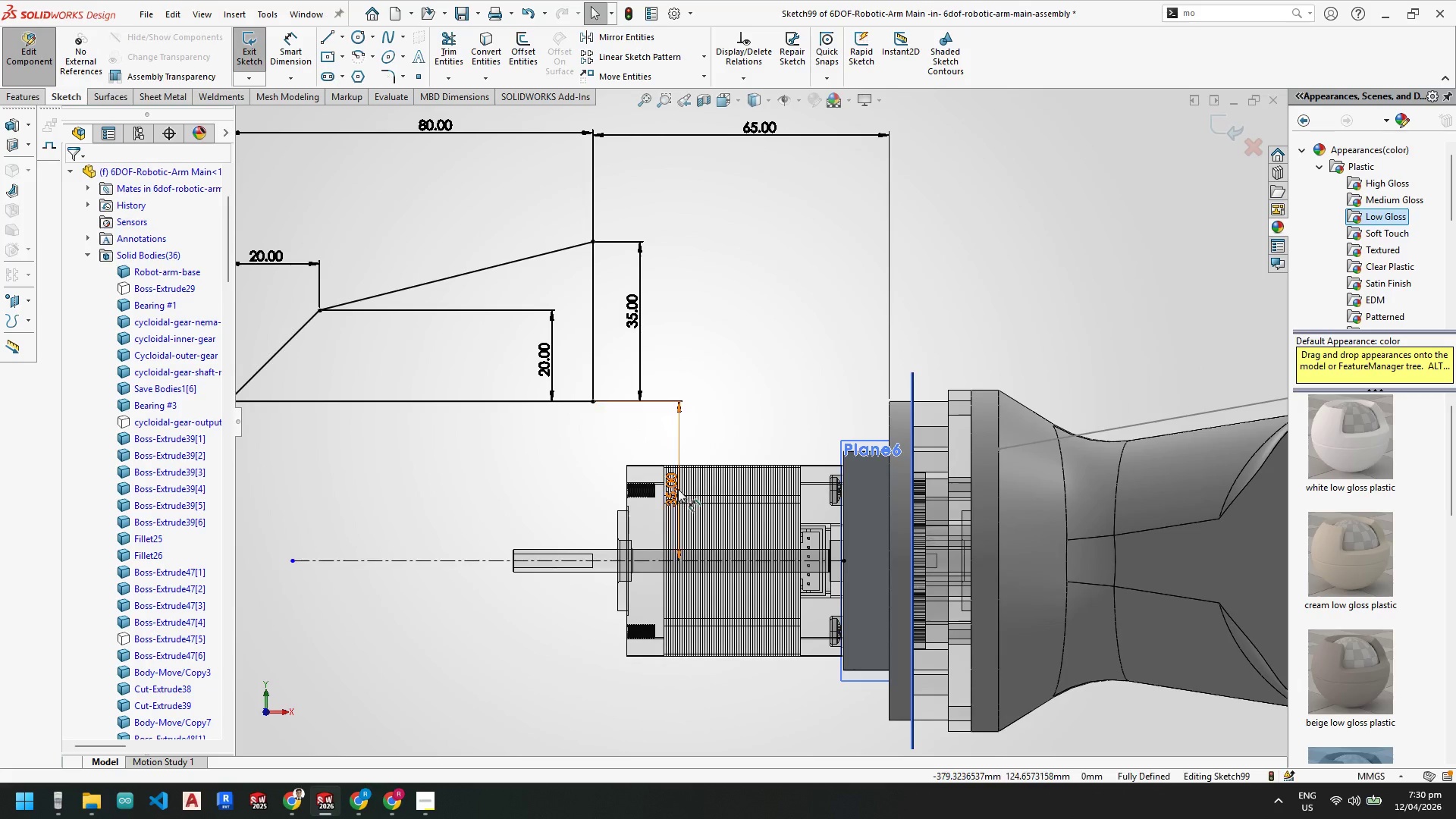 
left_click_drag(start_coordinate=[677, 489], to_coordinate=[551, 475])
 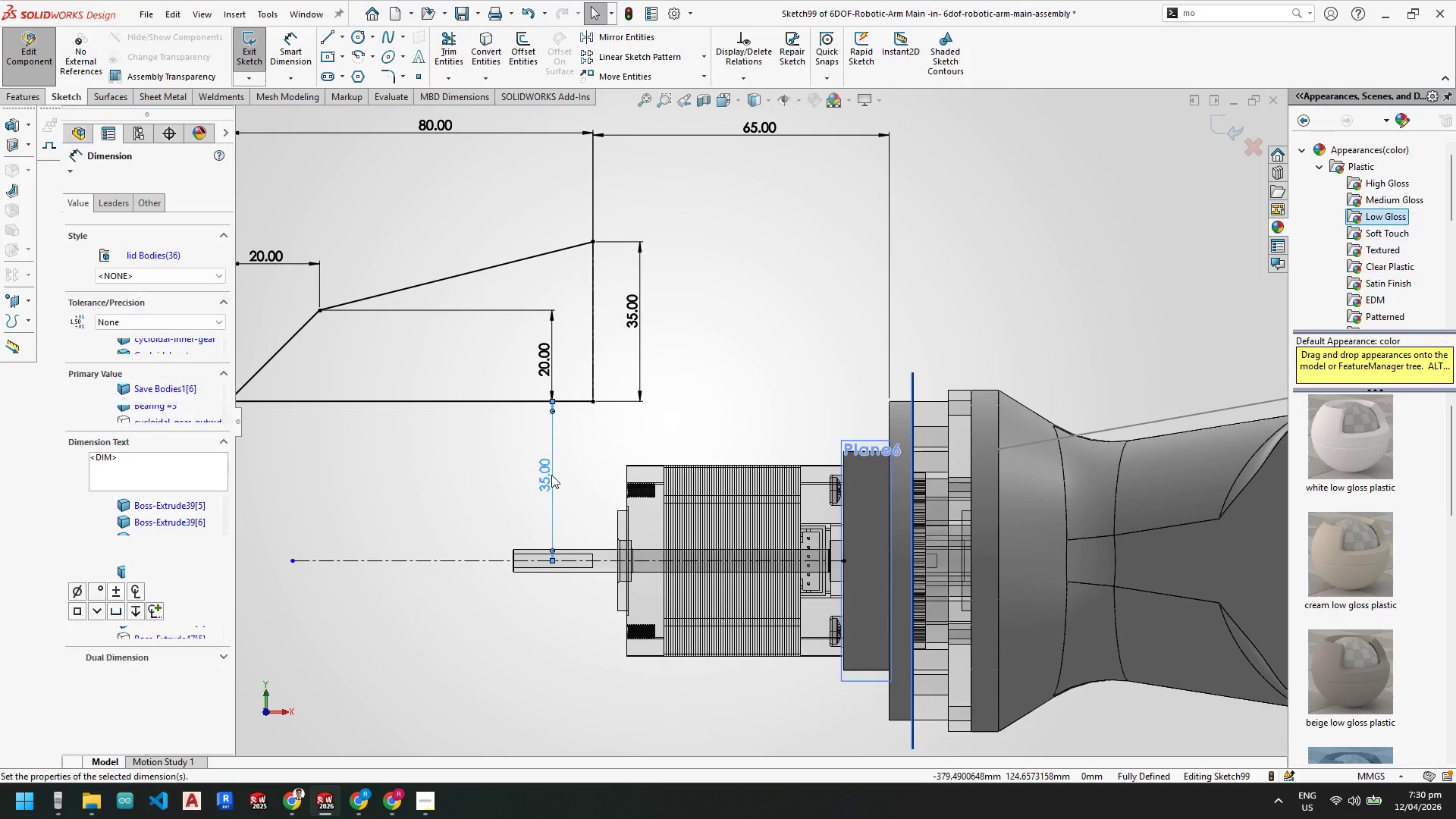 
double_click([551, 475])
 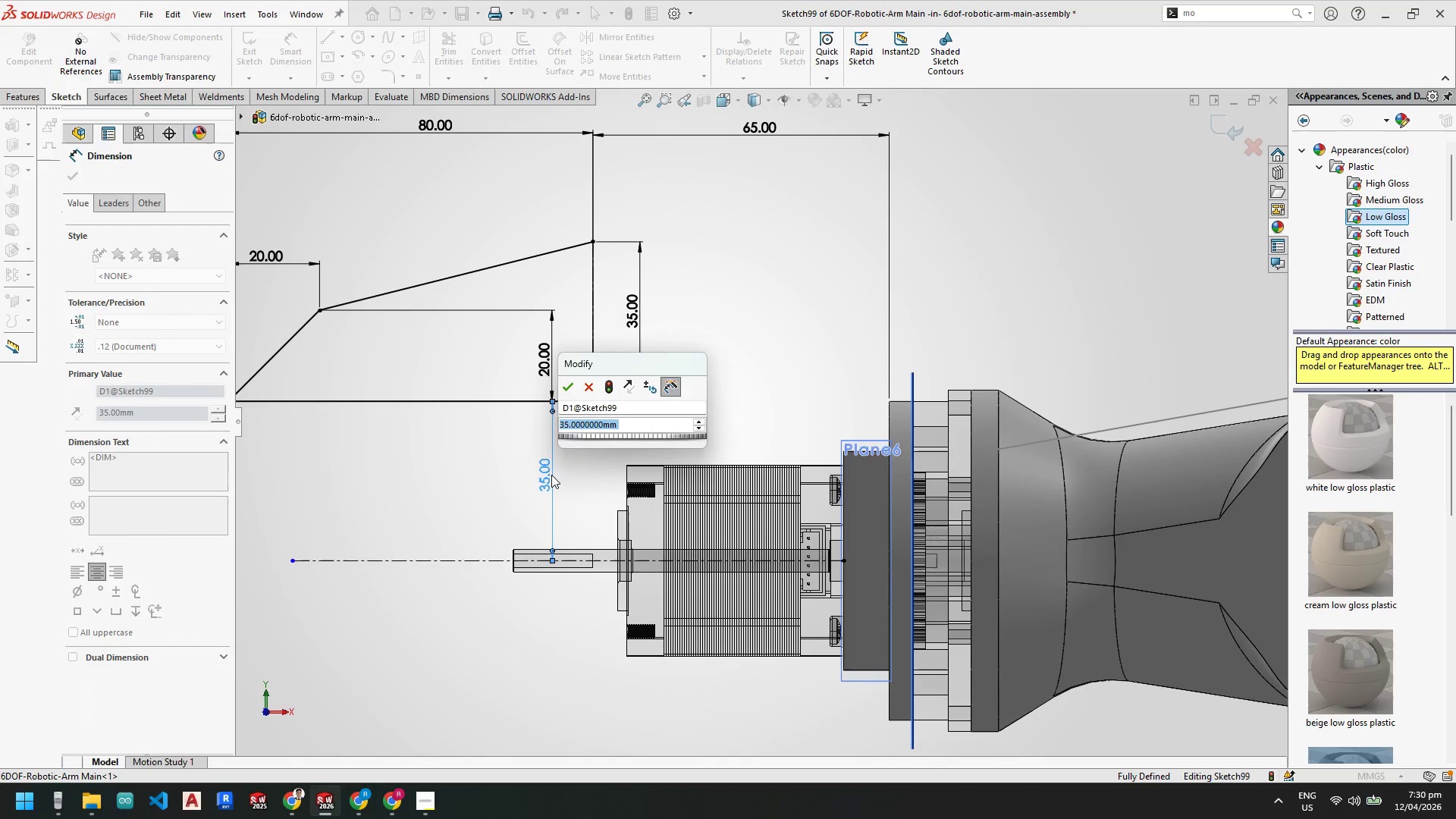 
key(Numpad3)
 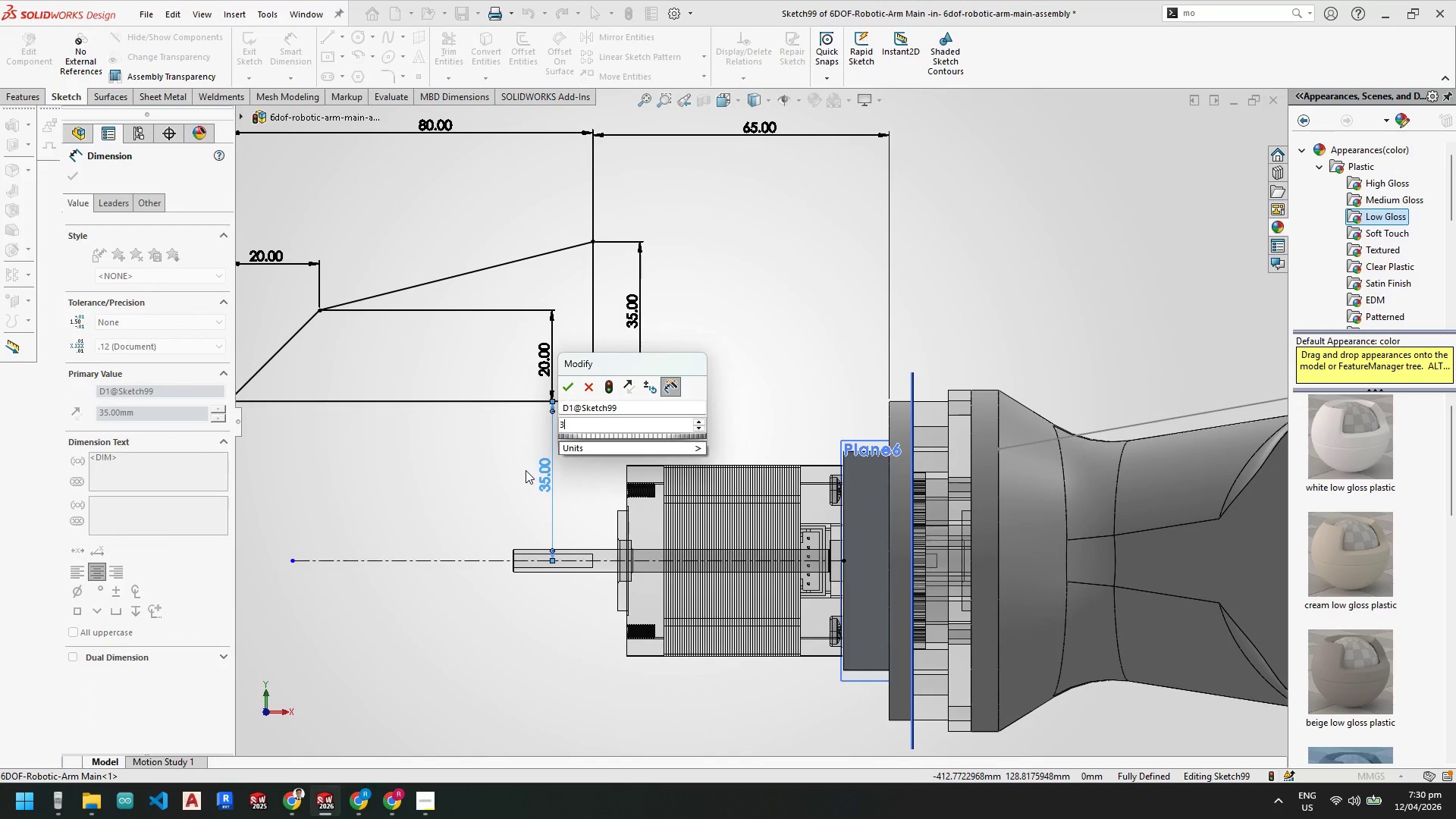 
key(Numpad0)
 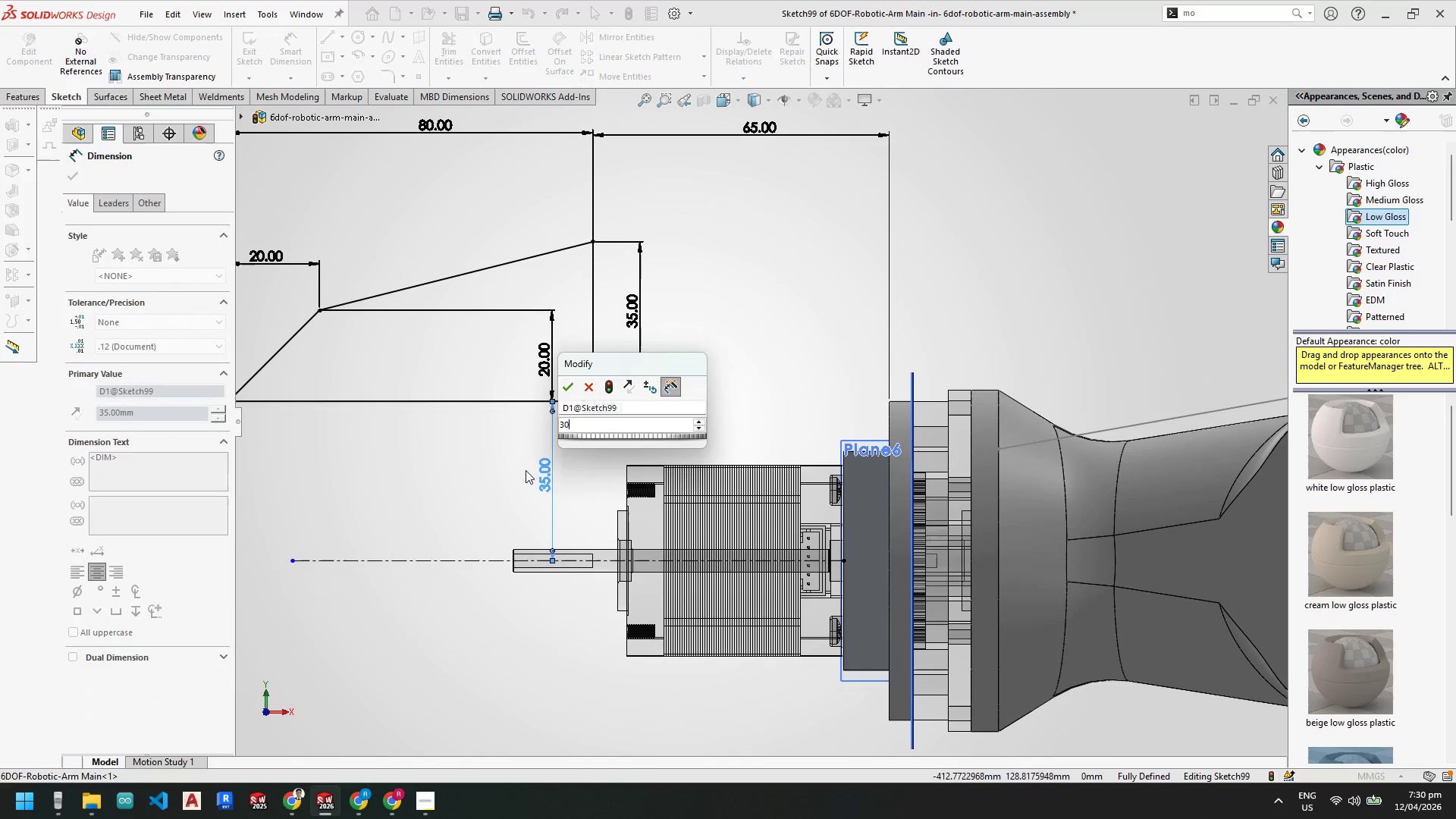 
key(NumpadEnter)
 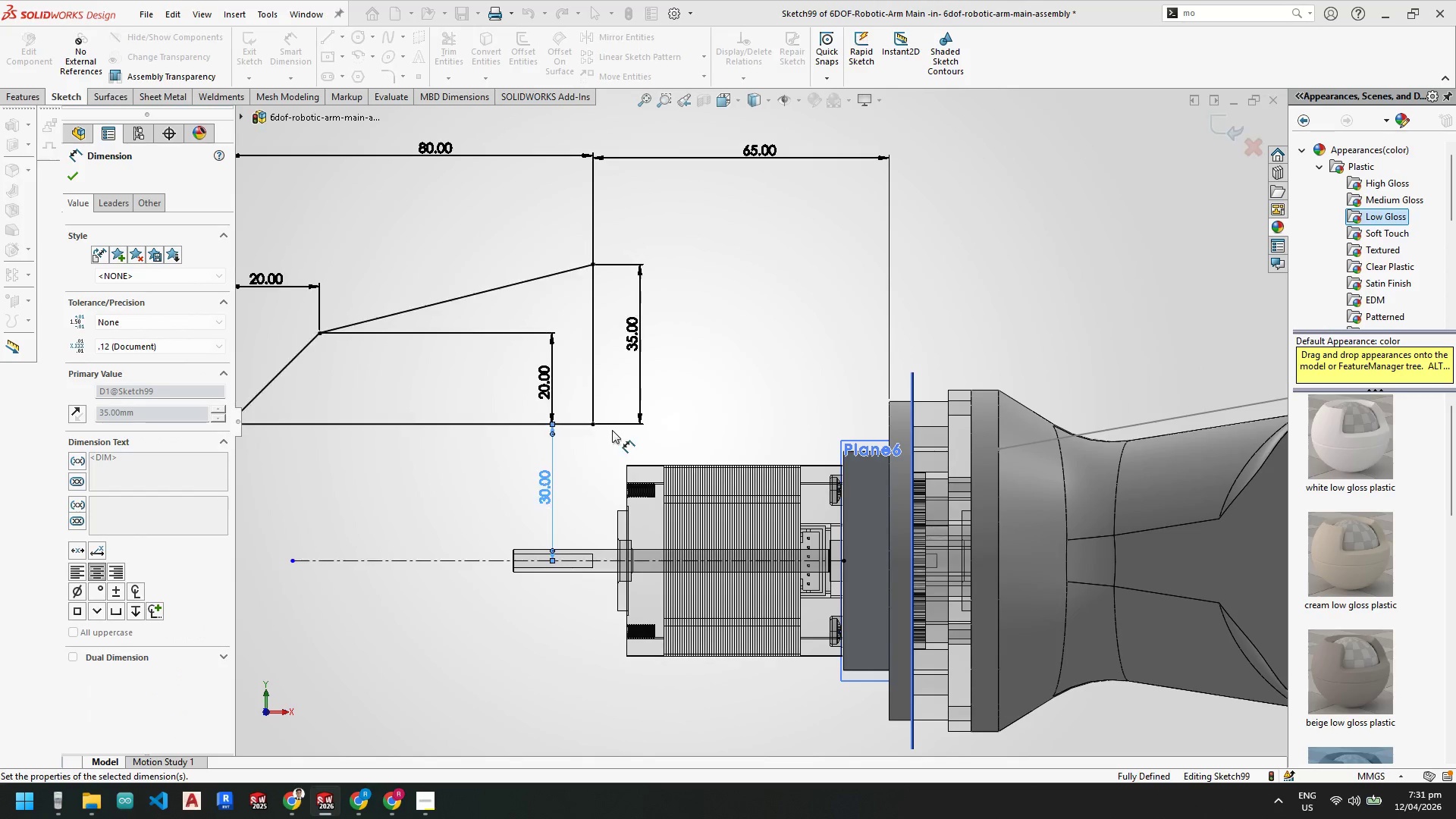 
scroll: coordinate [691, 425], scroll_direction: up, amount: 5.0
 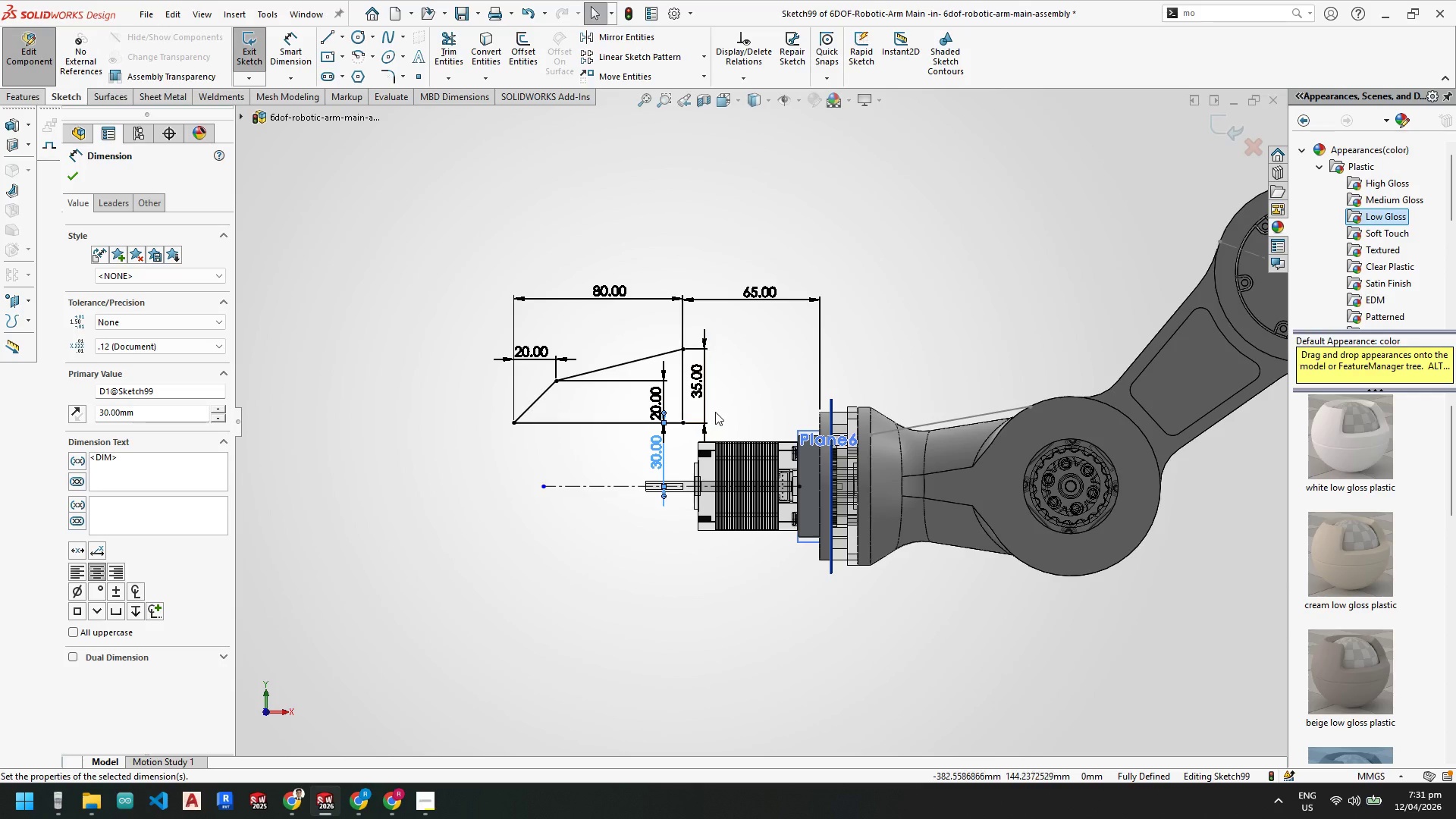 
wait(6.22)
 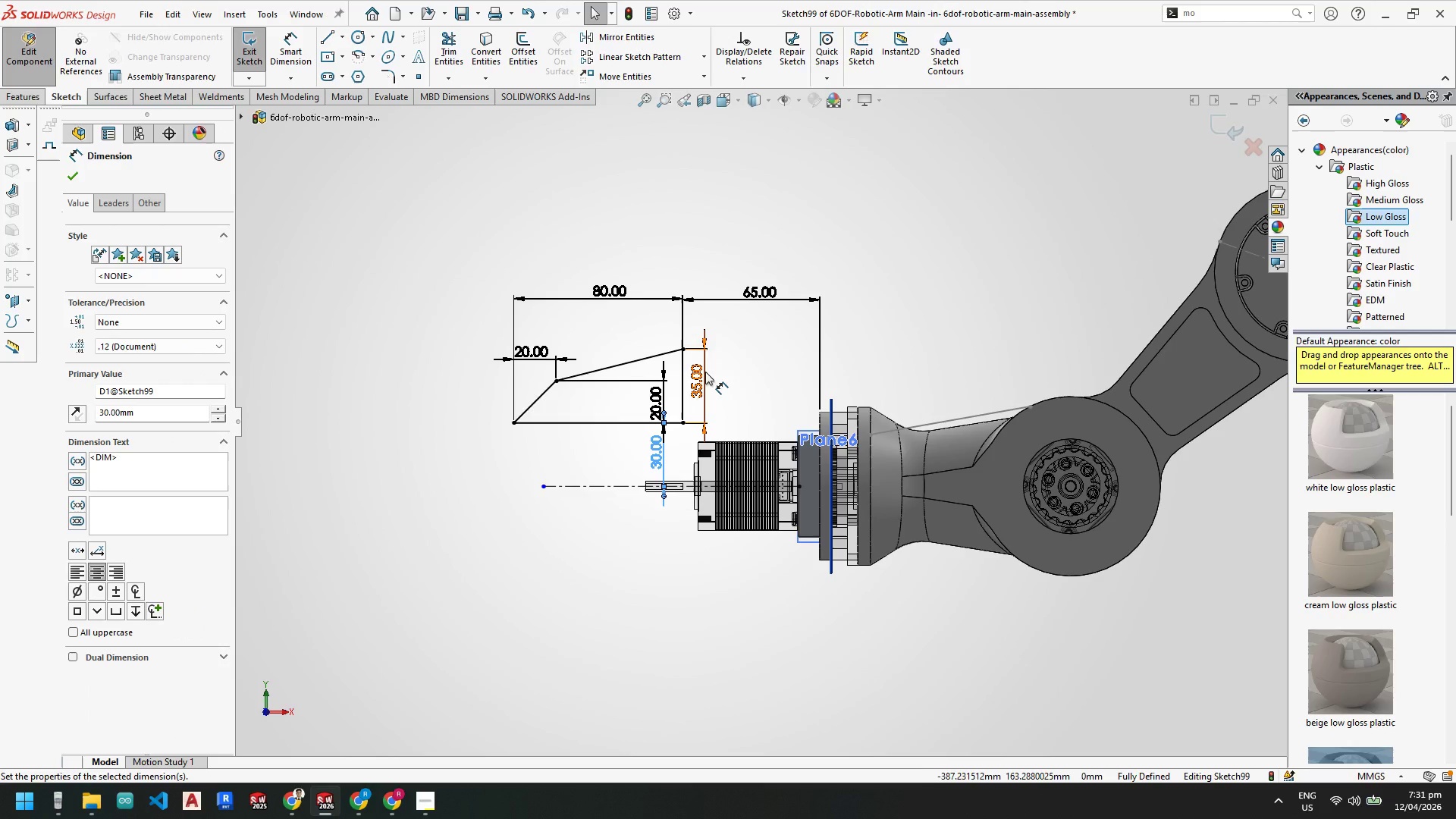 
scroll: coordinate [795, 423], scroll_direction: up, amount: 4.0
 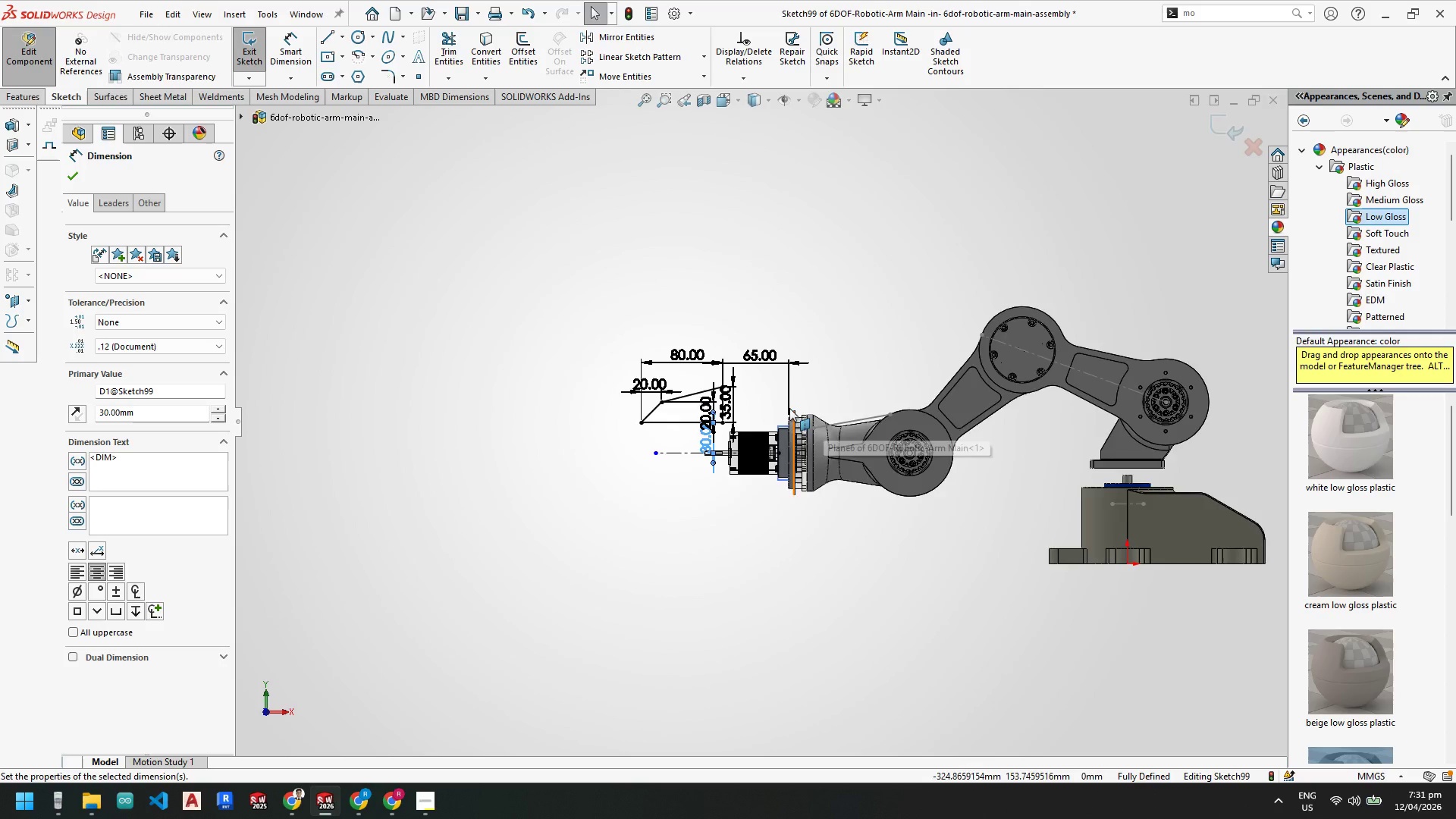 
scroll: coordinate [648, 400], scroll_direction: down, amount: 7.0
 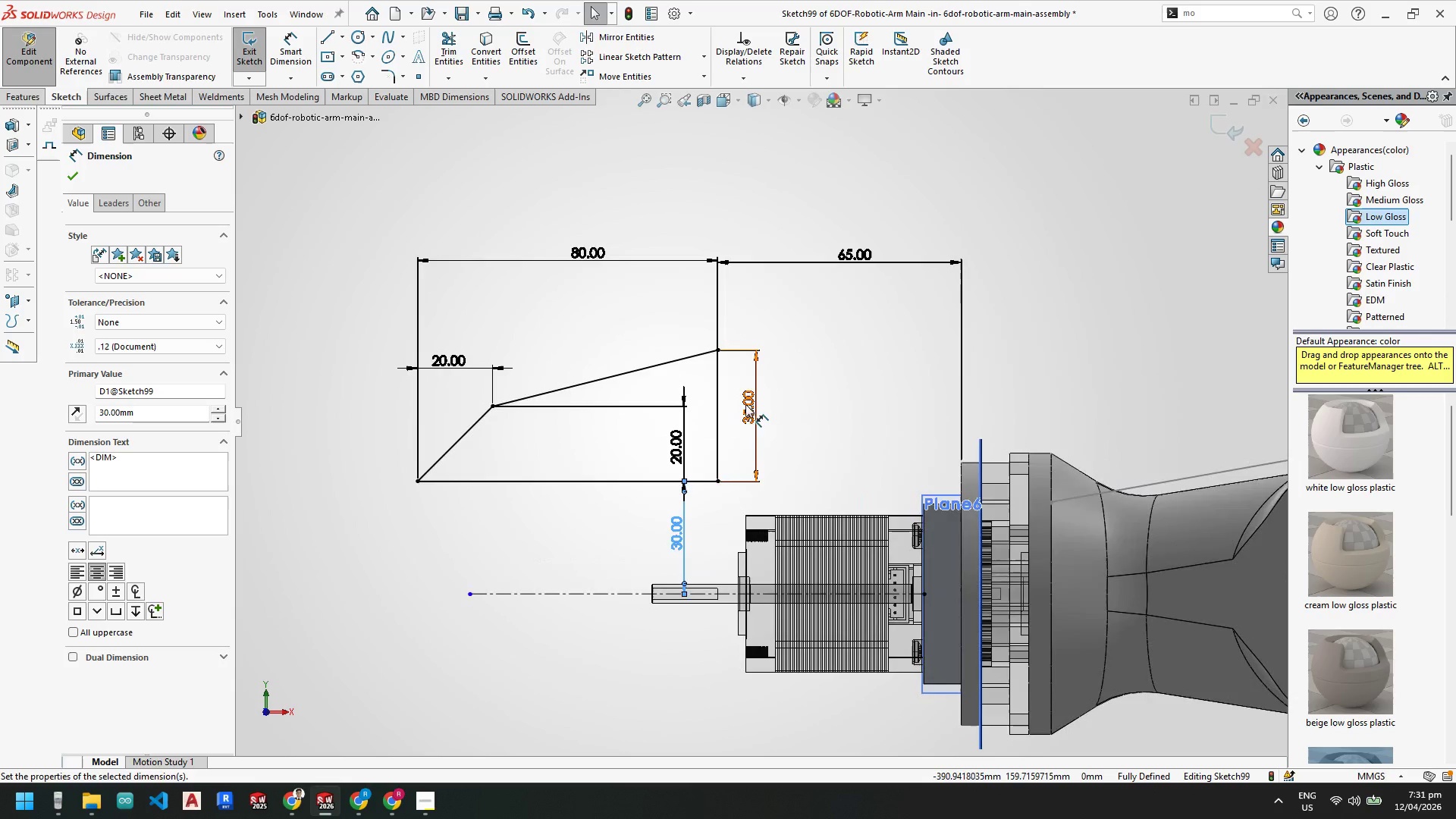 
double_click([747, 405])
 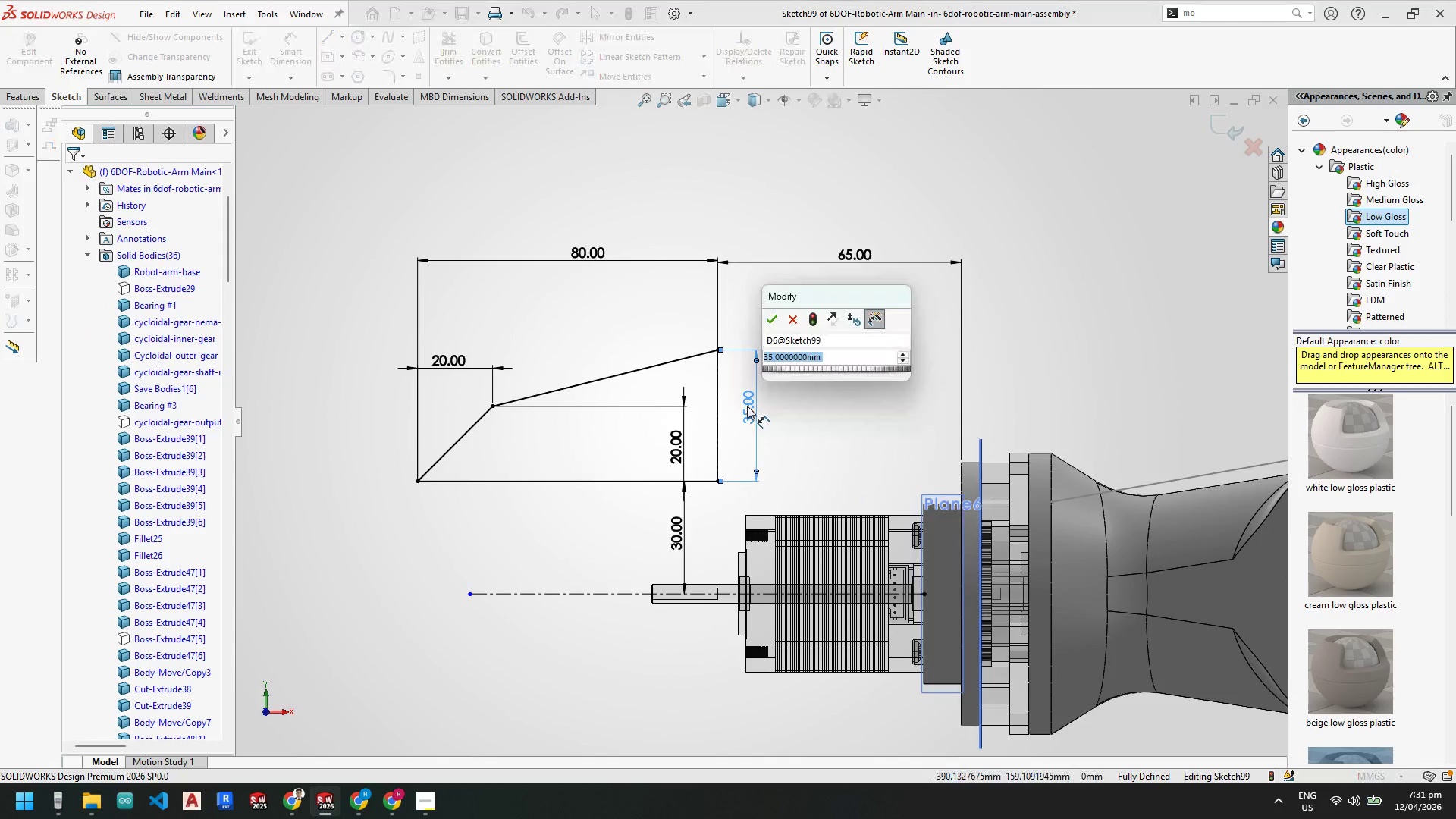 
key(Numpad2)
 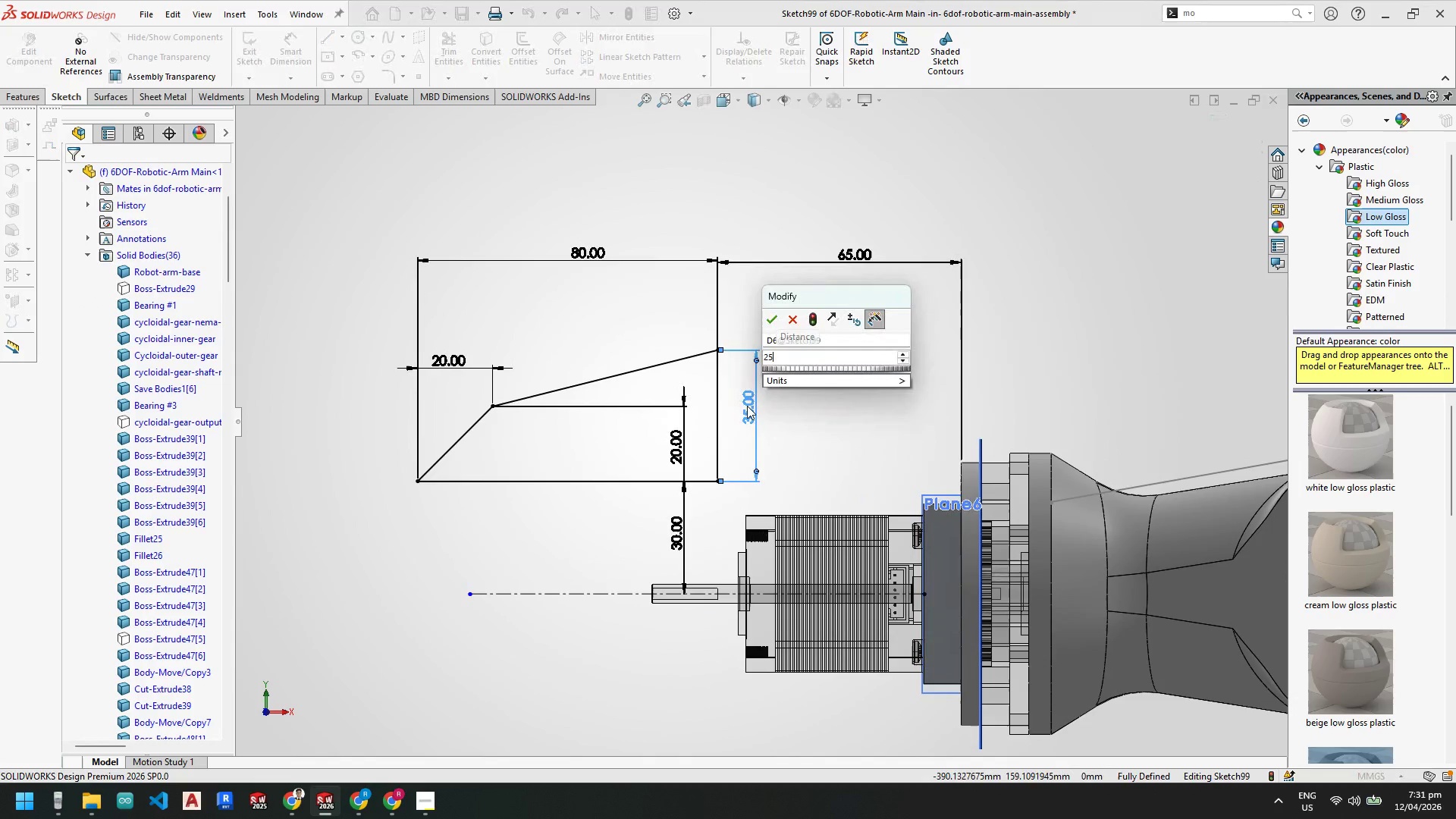 
key(Numpad5)
 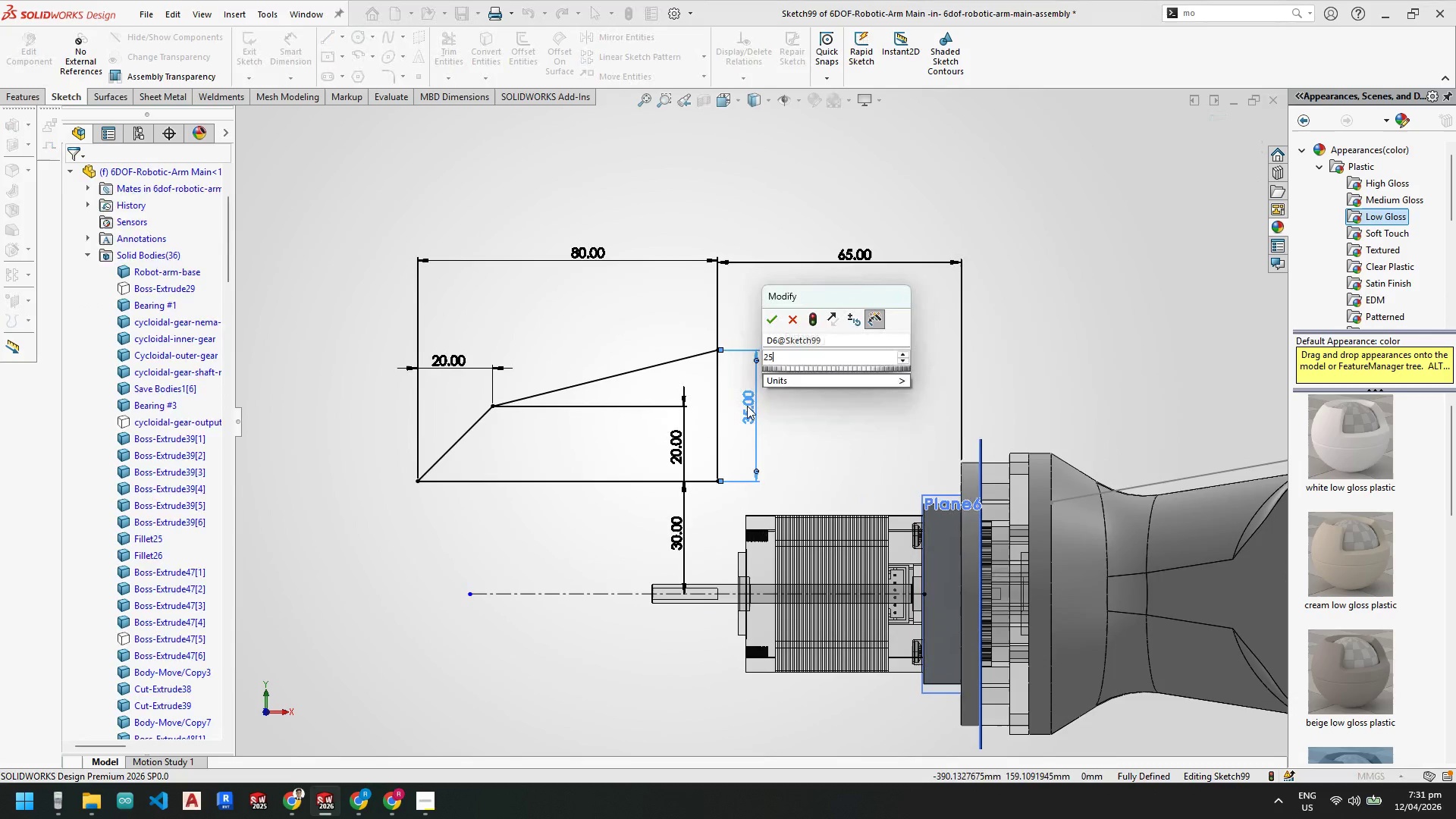 
key(NumpadEnter)
 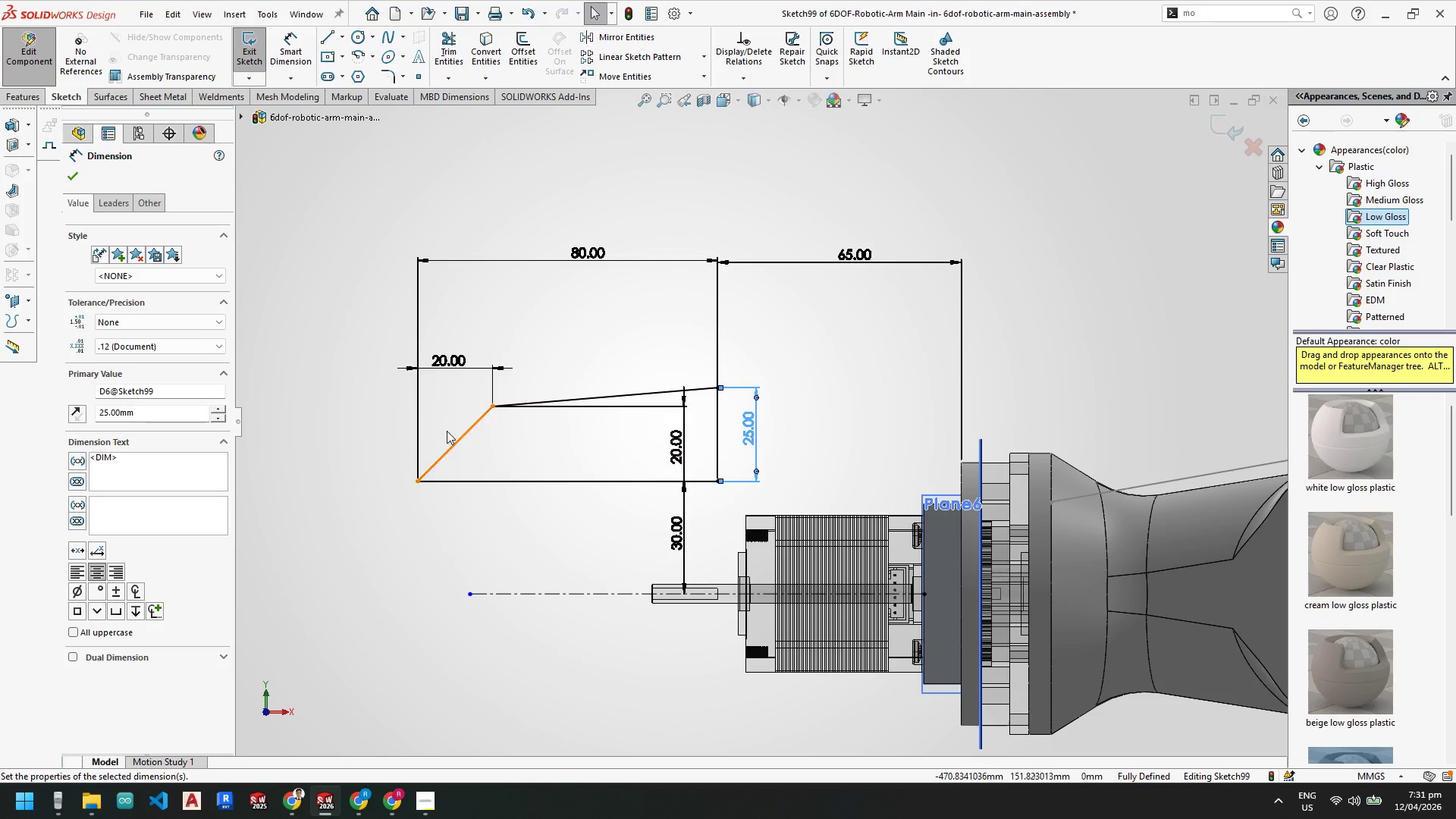 
double_click([454, 368])
 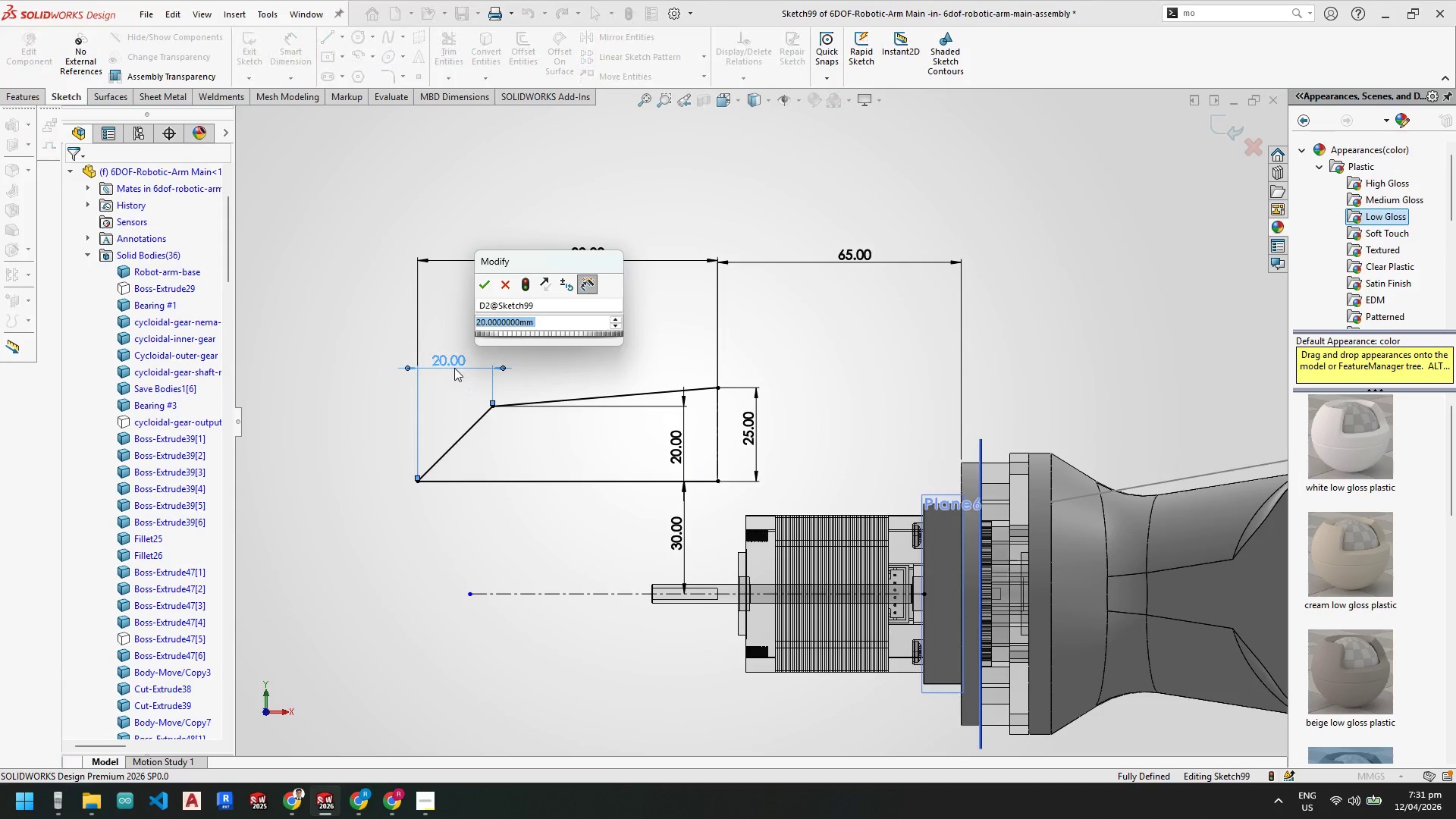 
key(Numpad1)
 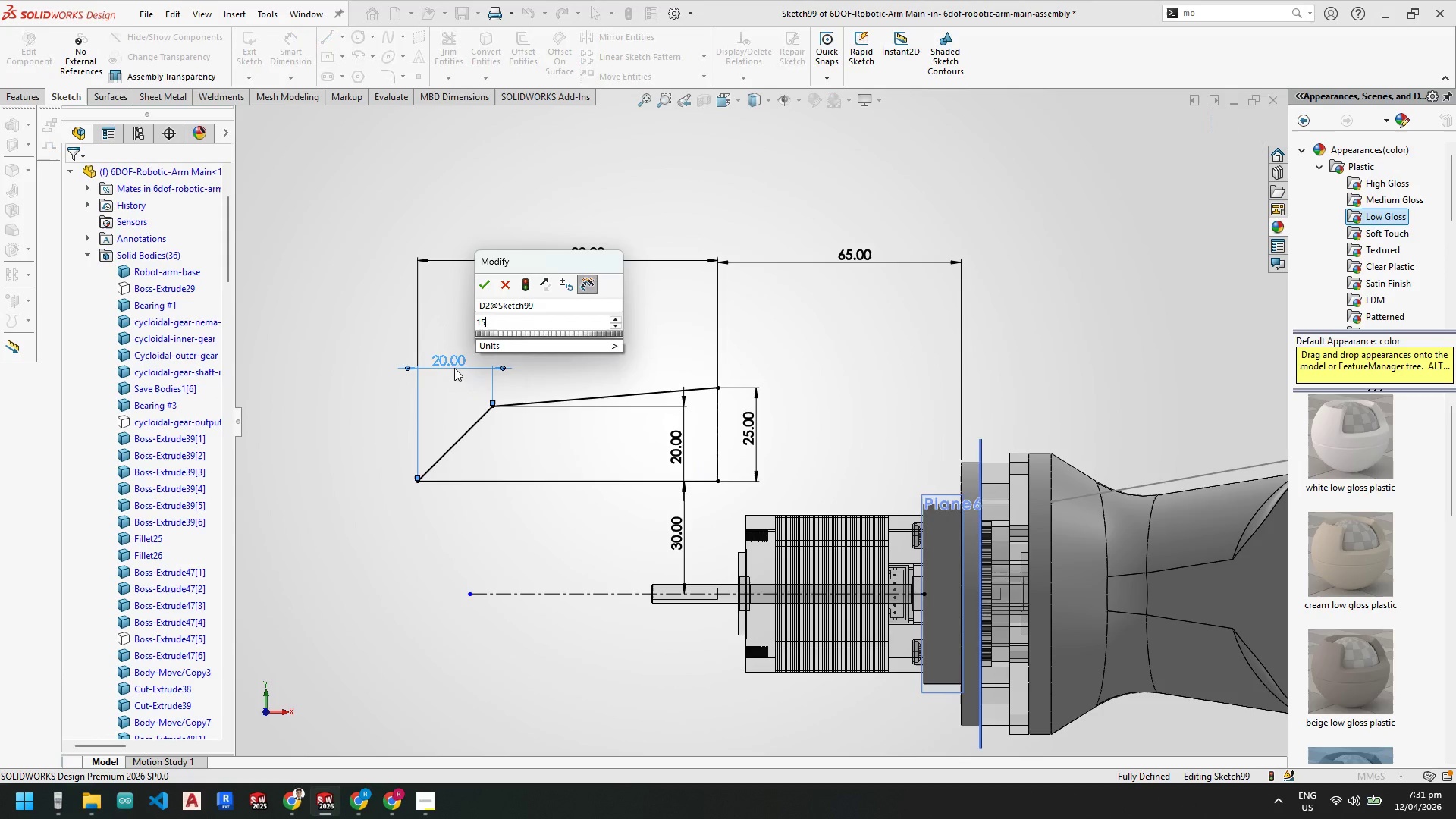 
key(Numpad5)
 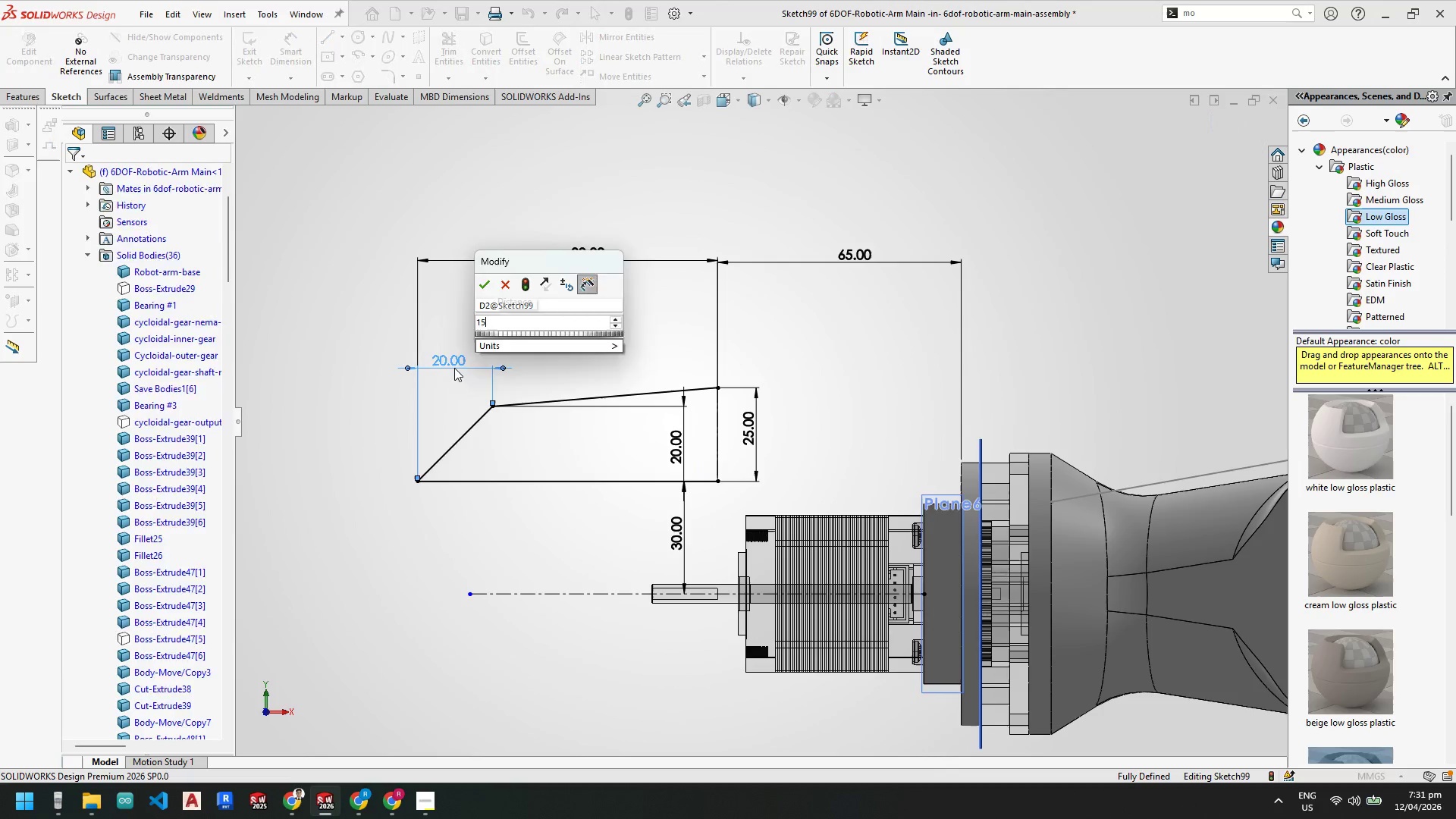 
key(NumpadEnter)
 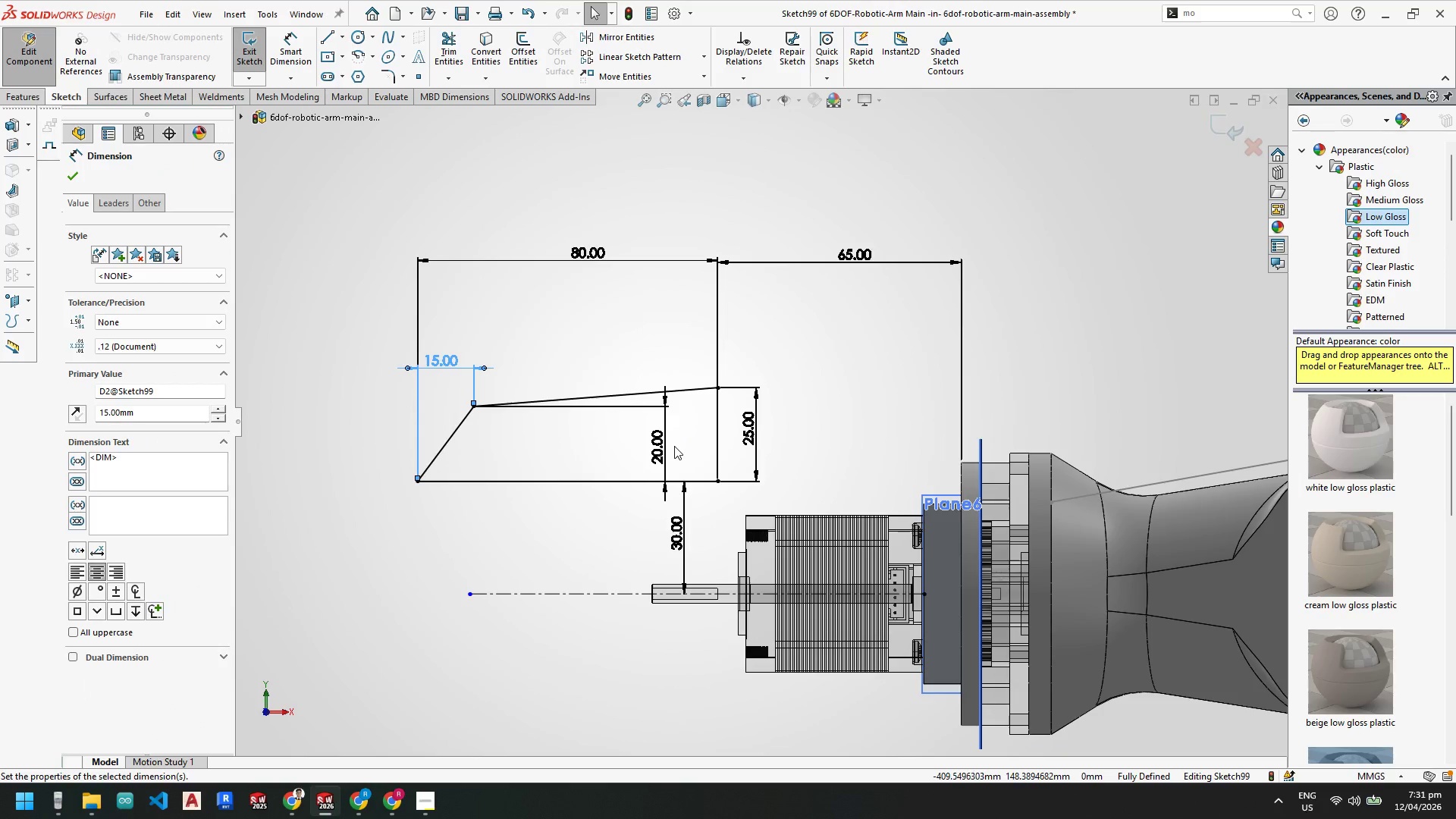 
double_click([665, 442])
 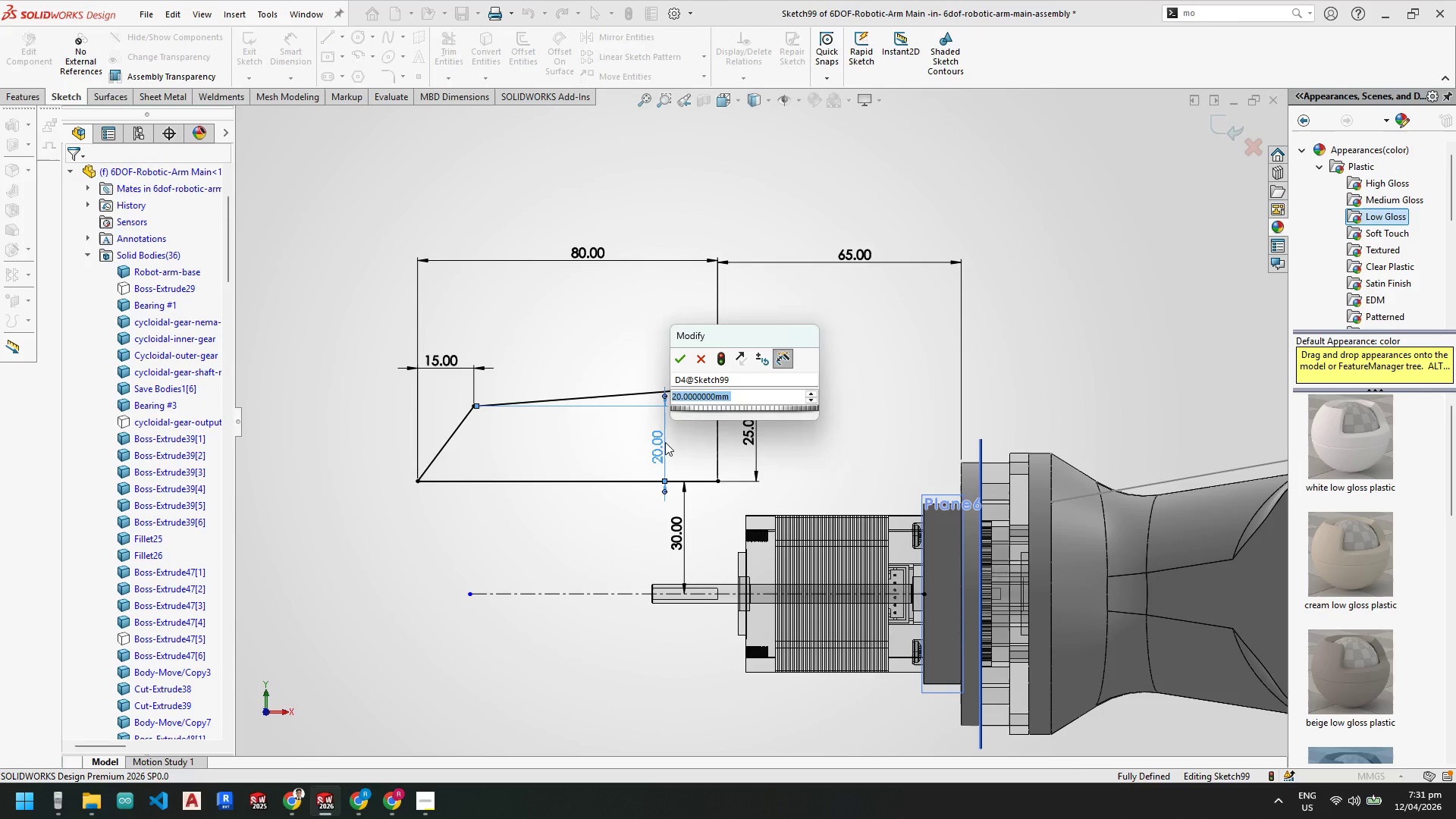 
key(Numpad1)
 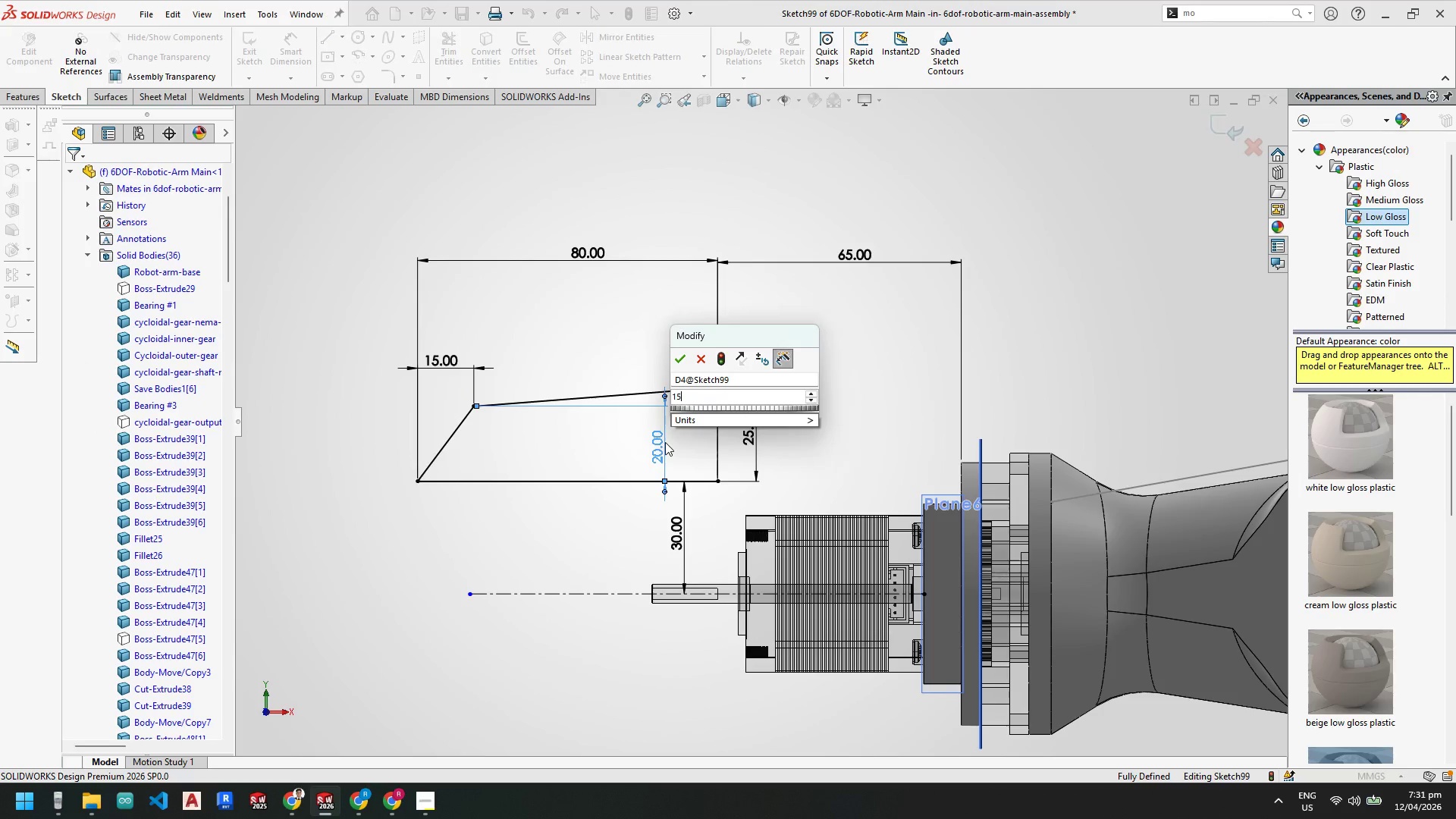 
key(Numpad5)
 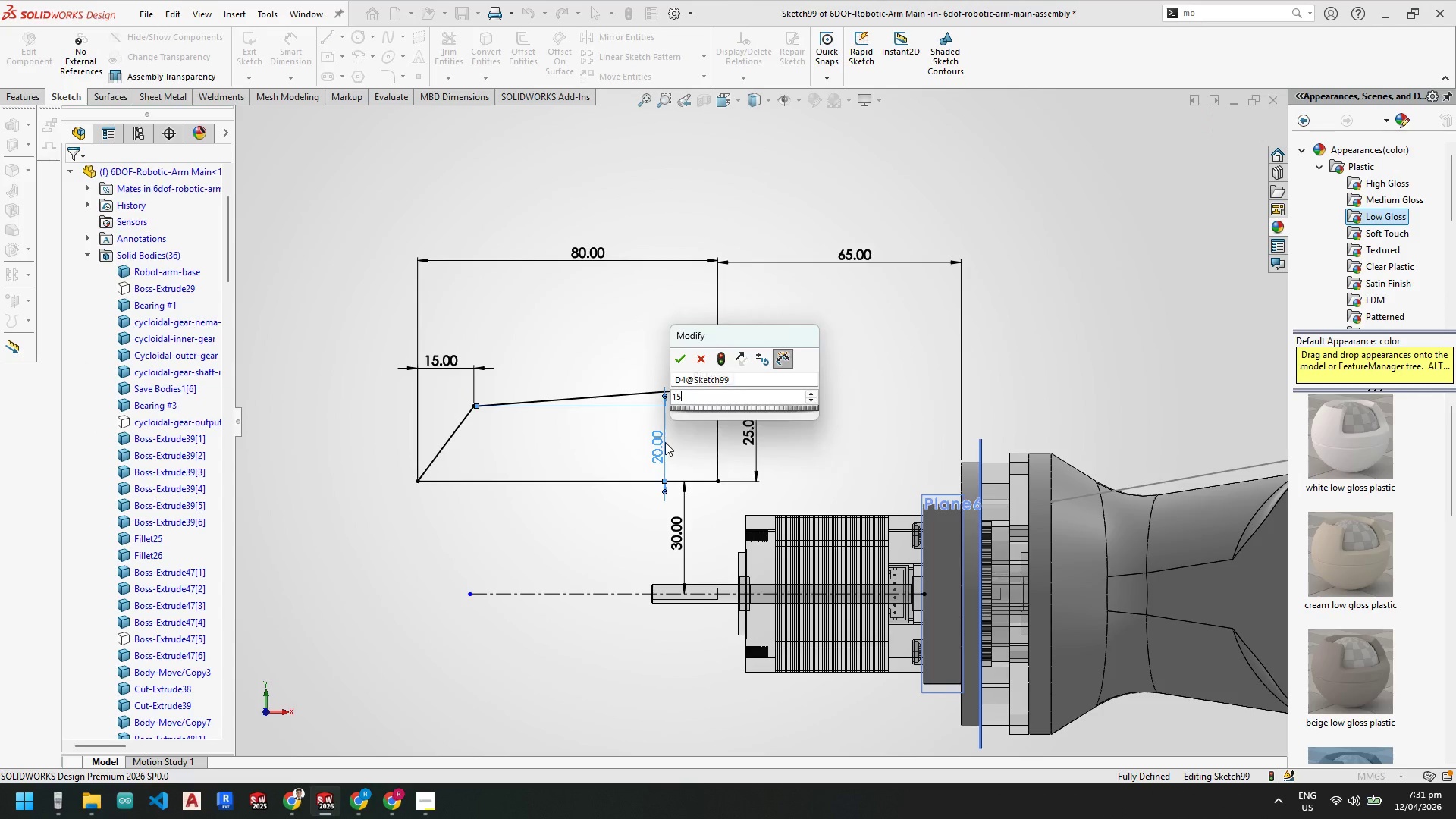 
key(NumpadEnter)
 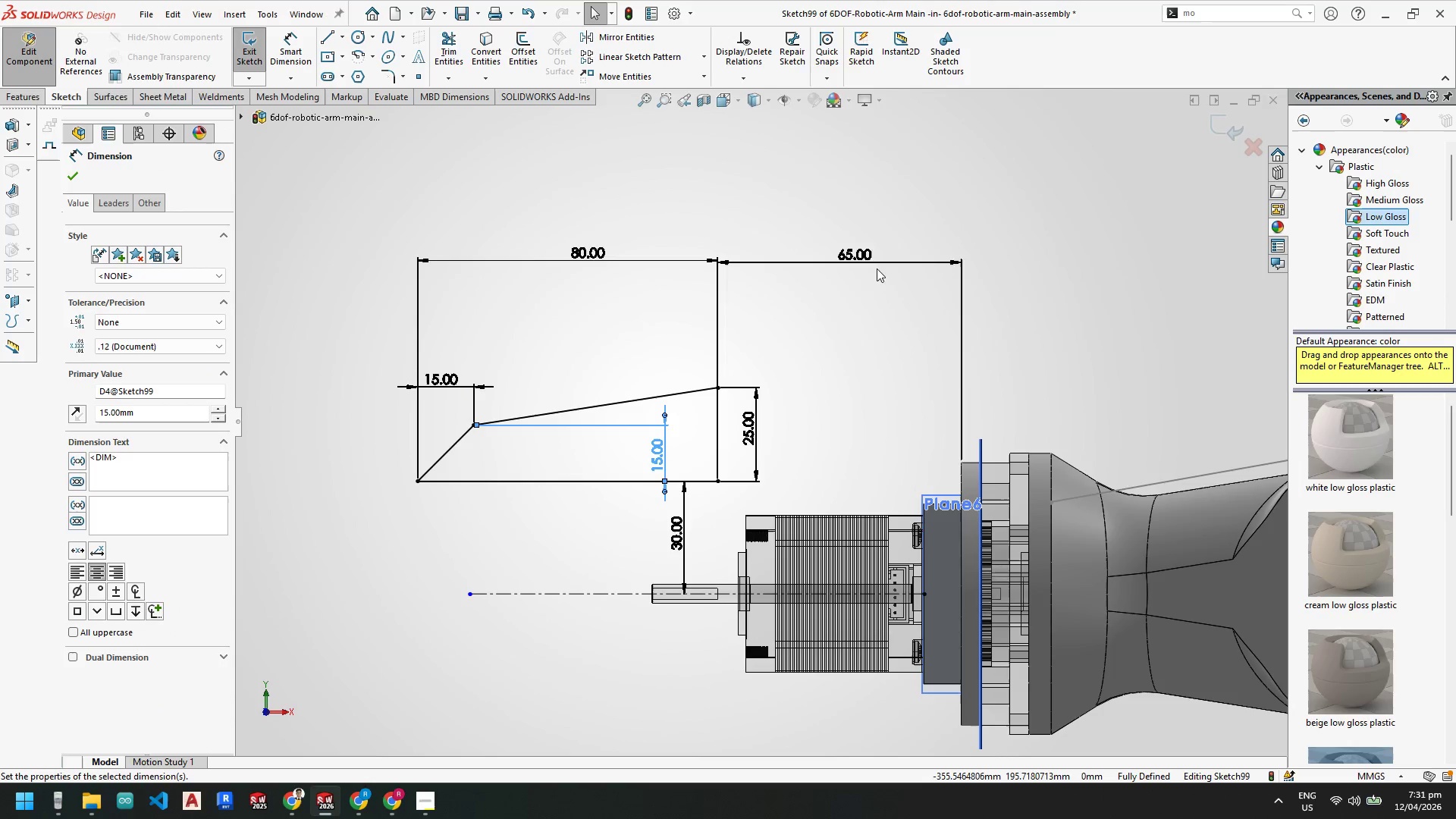 
wait(5.5)
 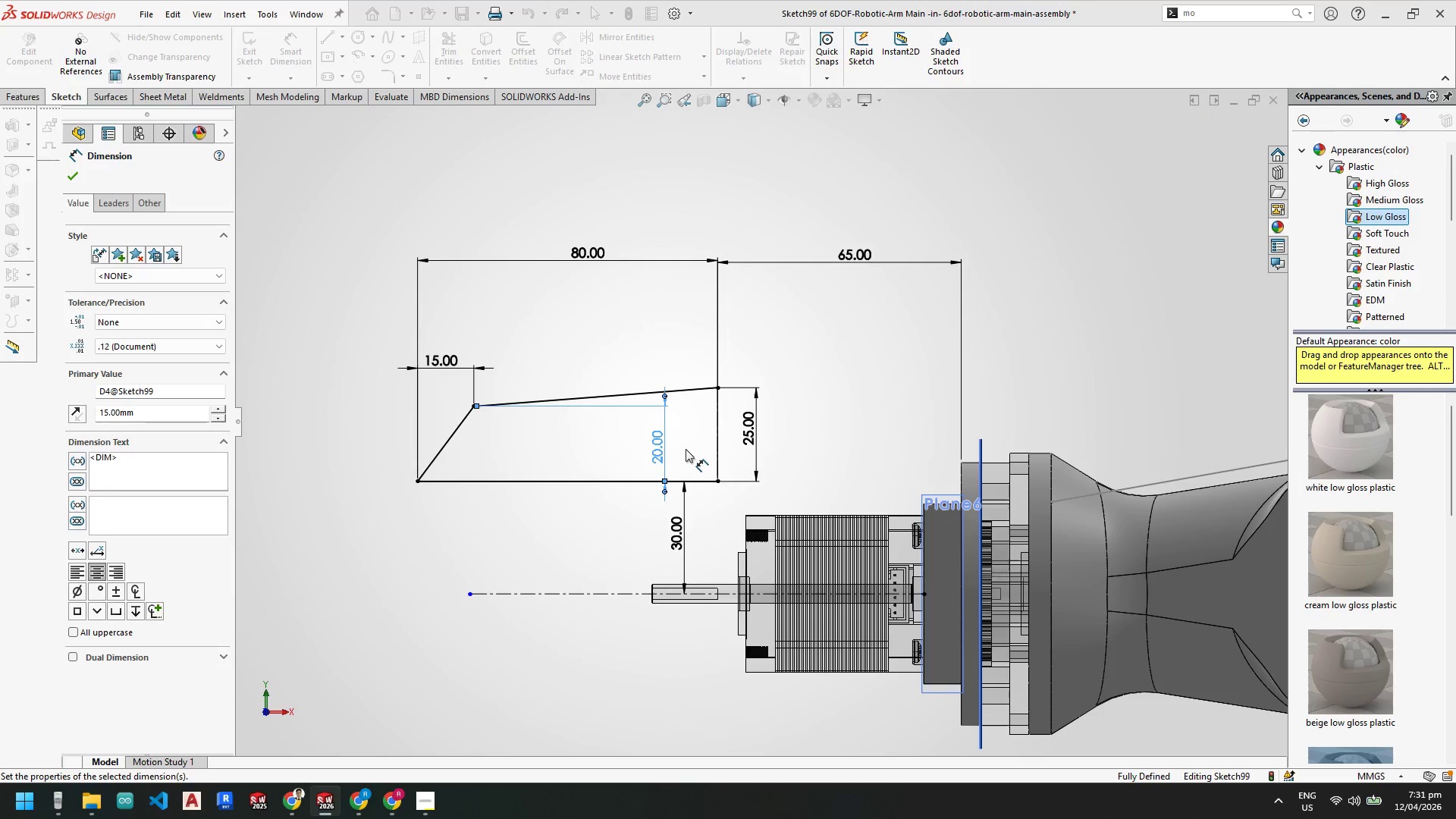 
left_click([867, 443])
 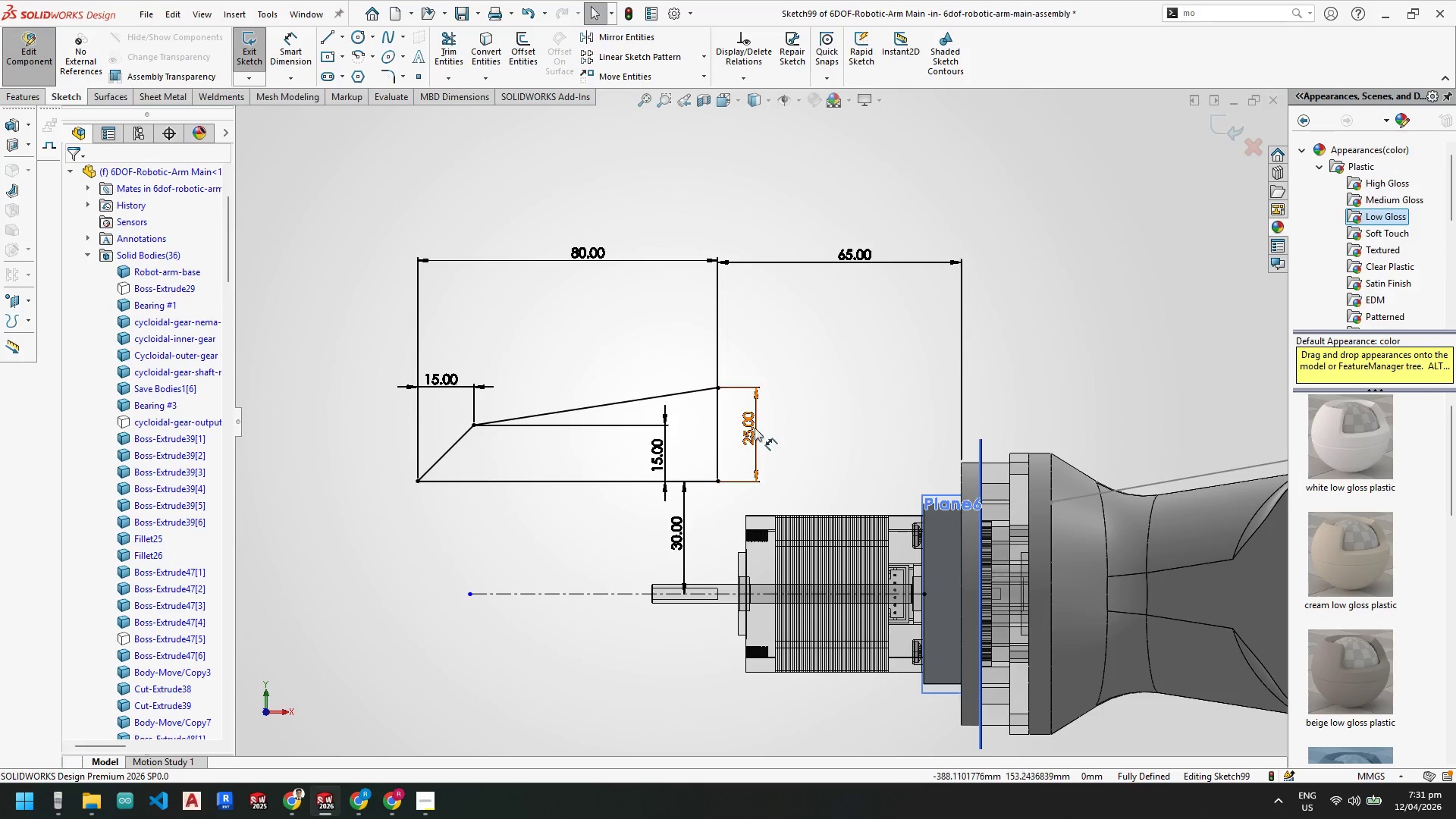 
left_click_drag(start_coordinate=[755, 428], to_coordinate=[779, 430])
 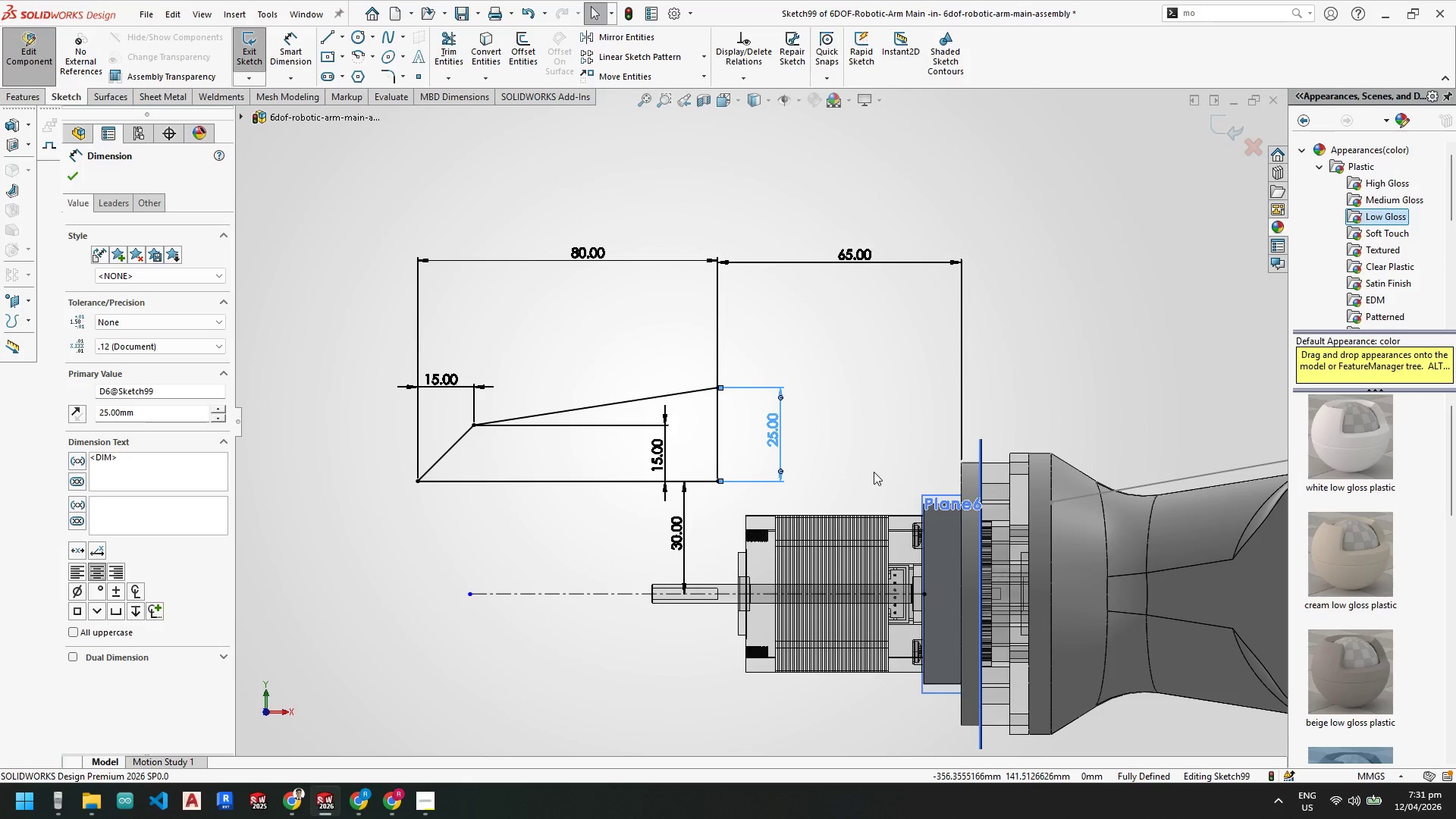 
scroll: coordinate [776, 570], scroll_direction: up, amount: 2.0
 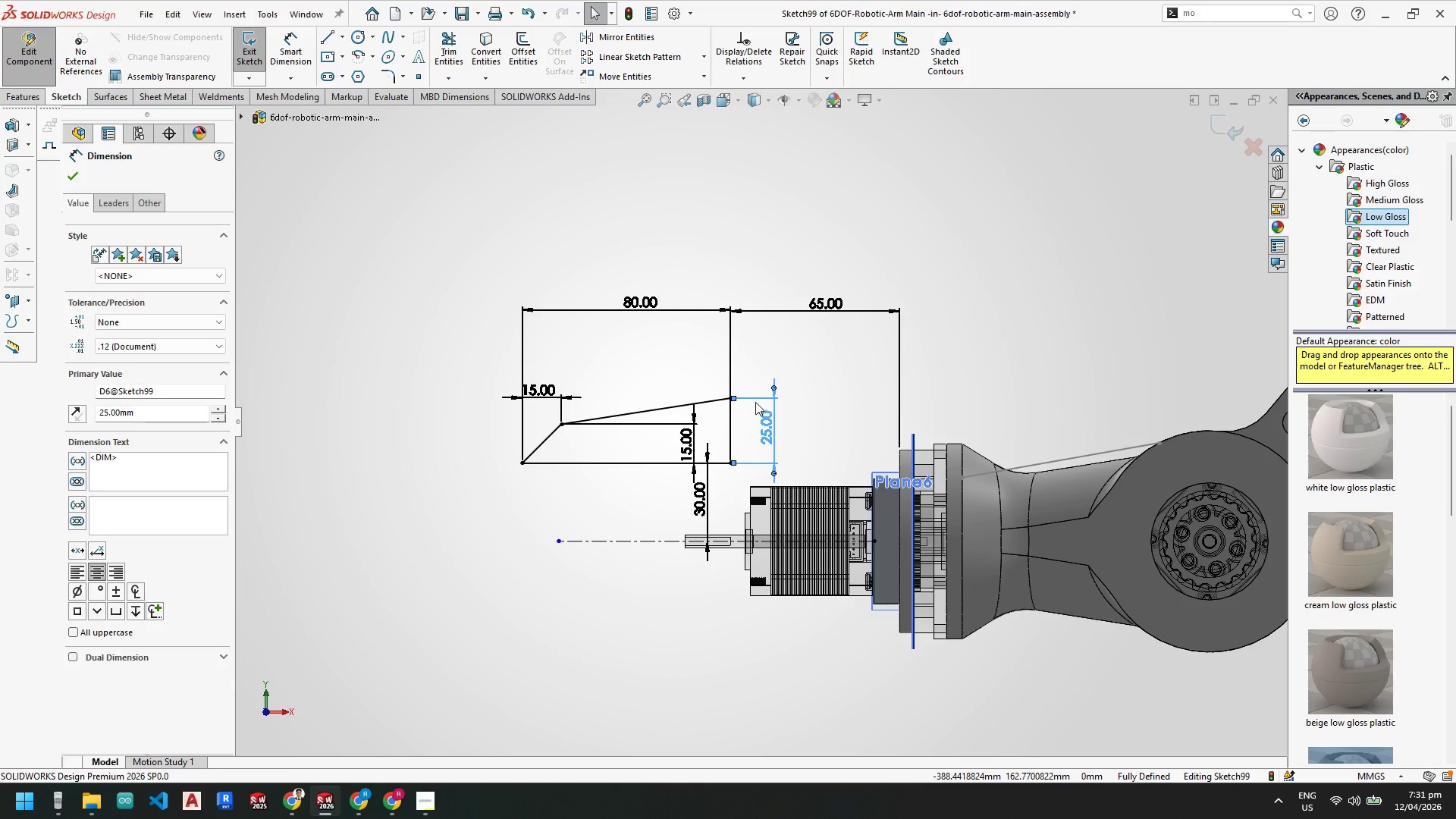 
wait(6.77)
 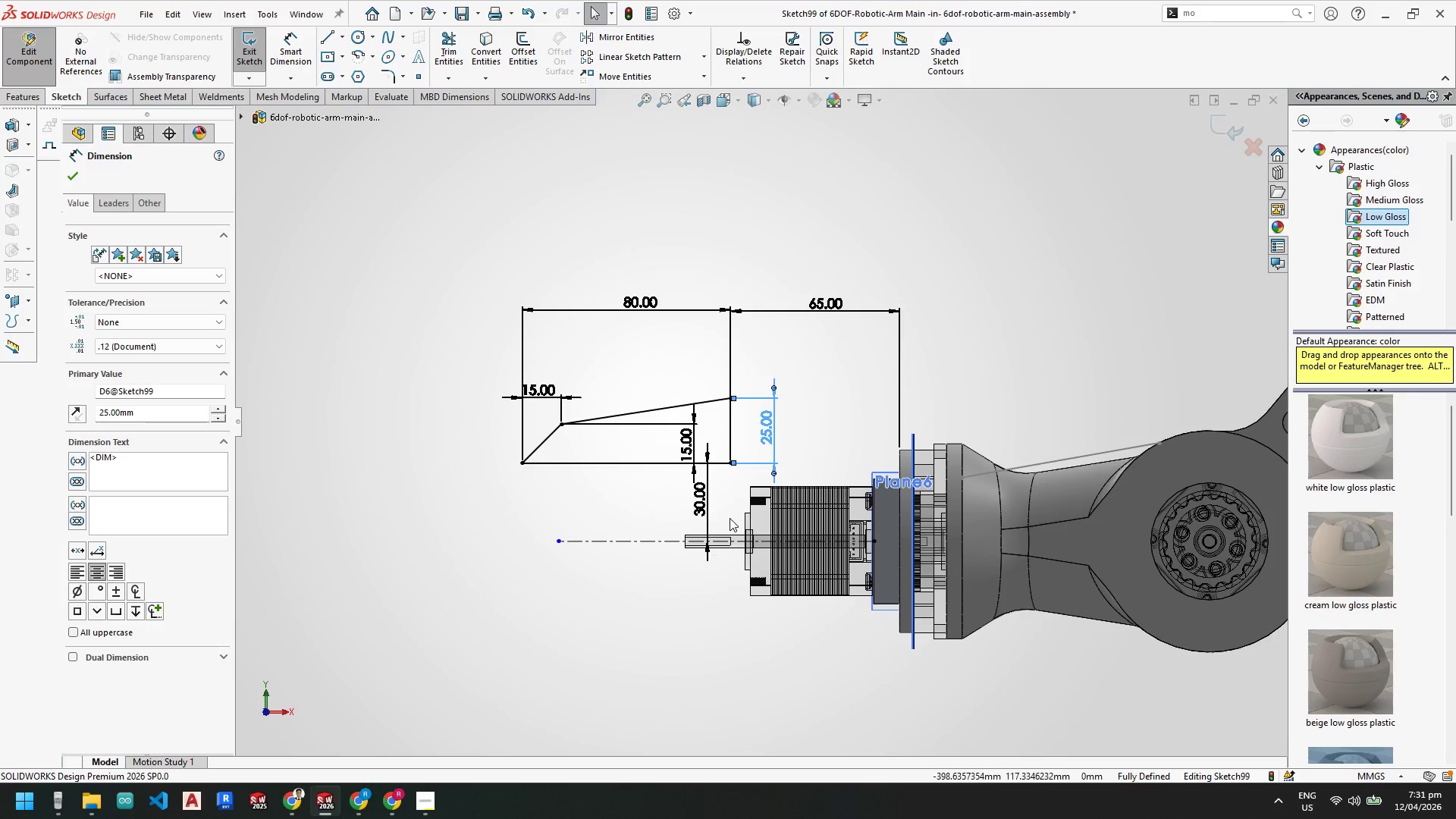 
scroll: coordinate [677, 428], scroll_direction: up, amount: 1.0
 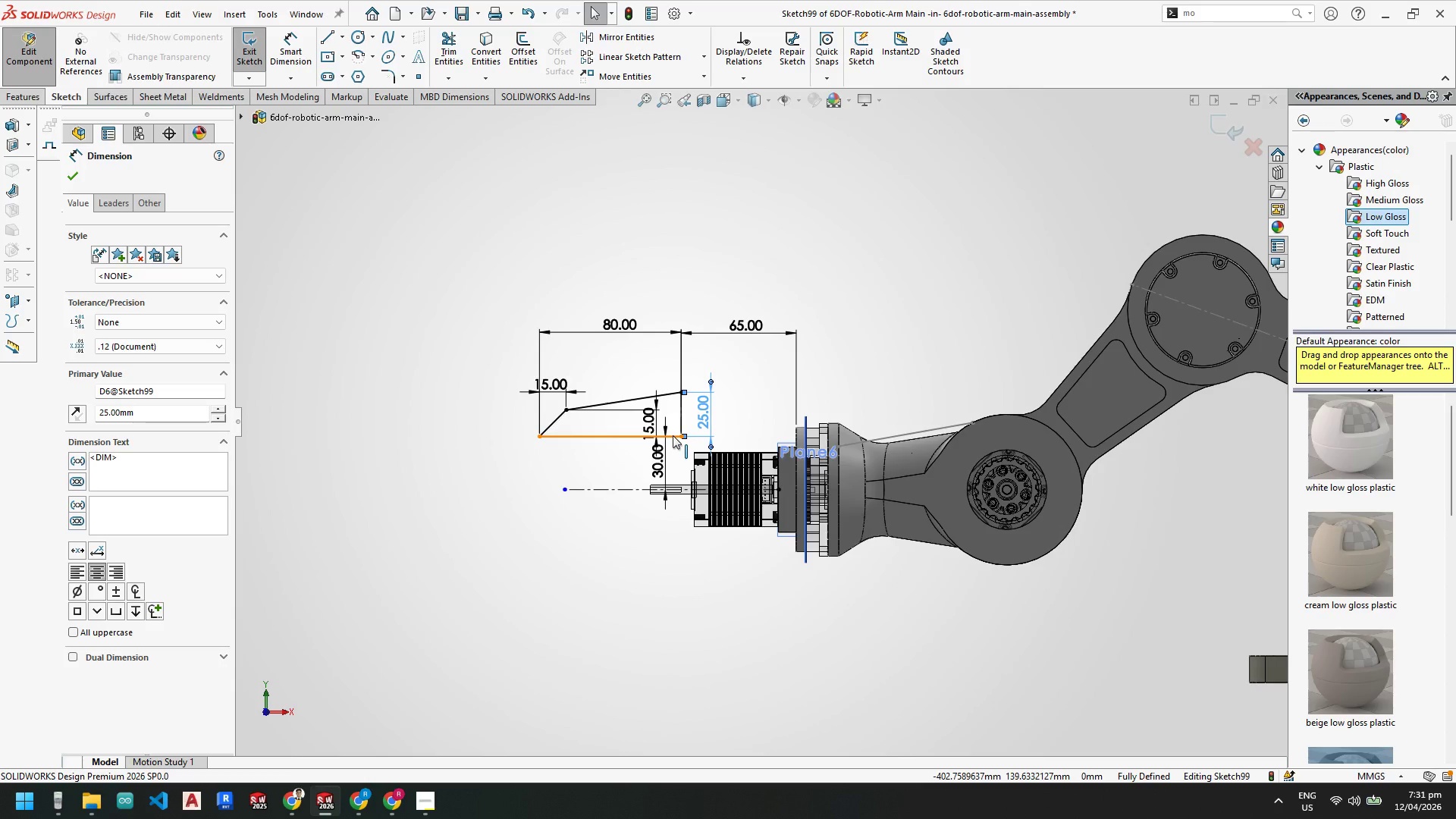 
wait(5.58)
 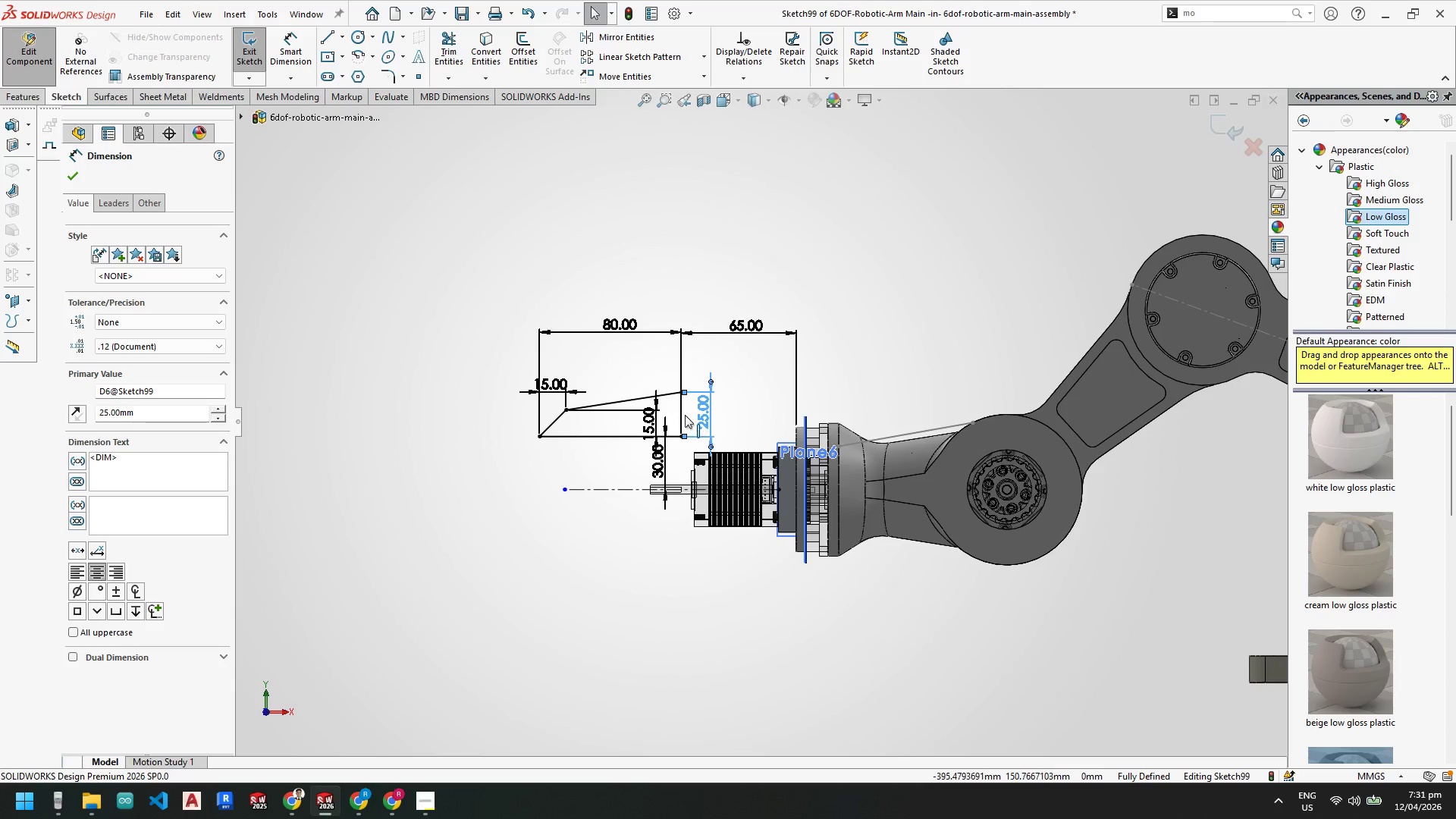 
scroll: coordinate [669, 440], scroll_direction: down, amount: 3.0
 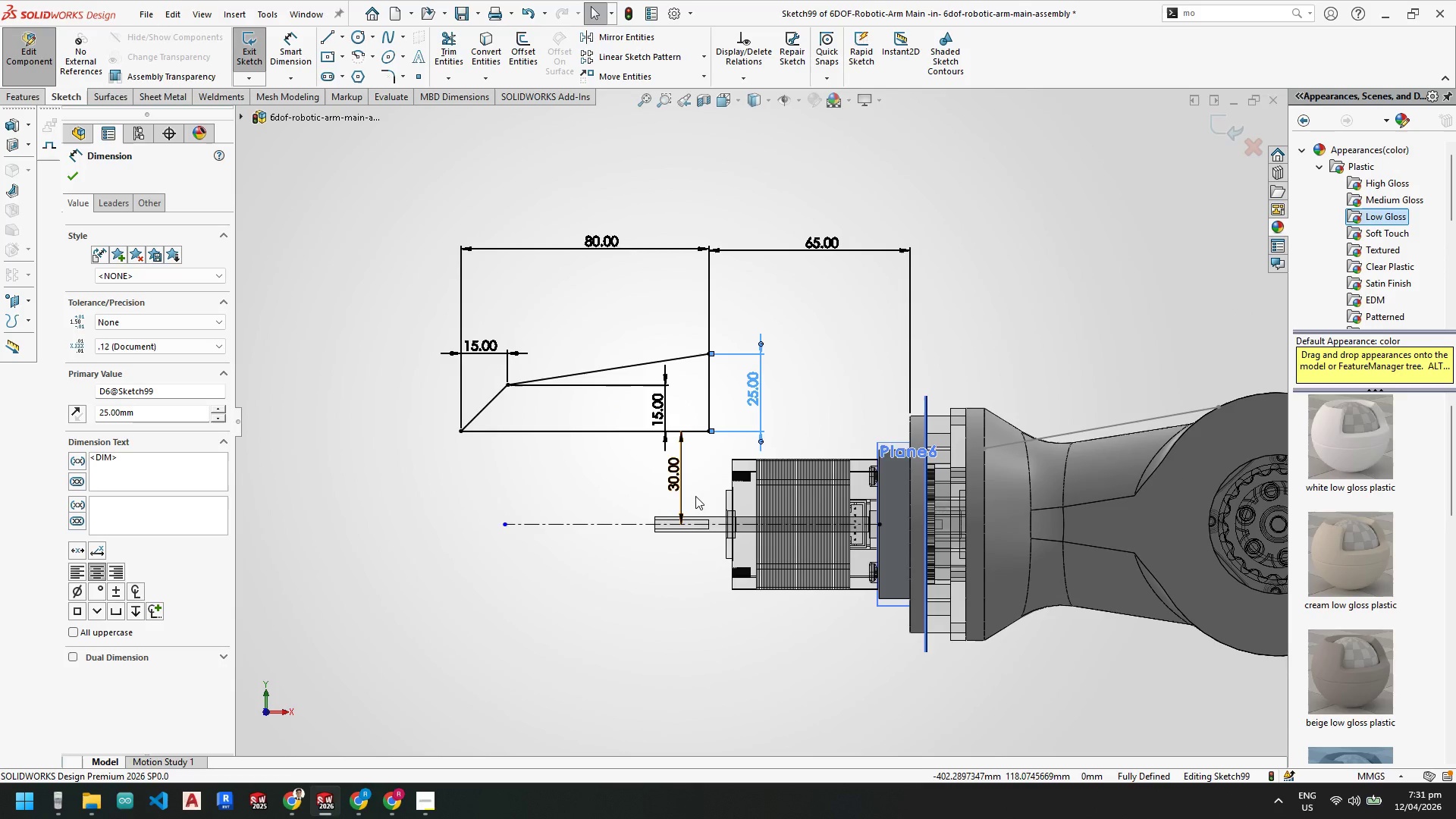 
wait(5.66)
 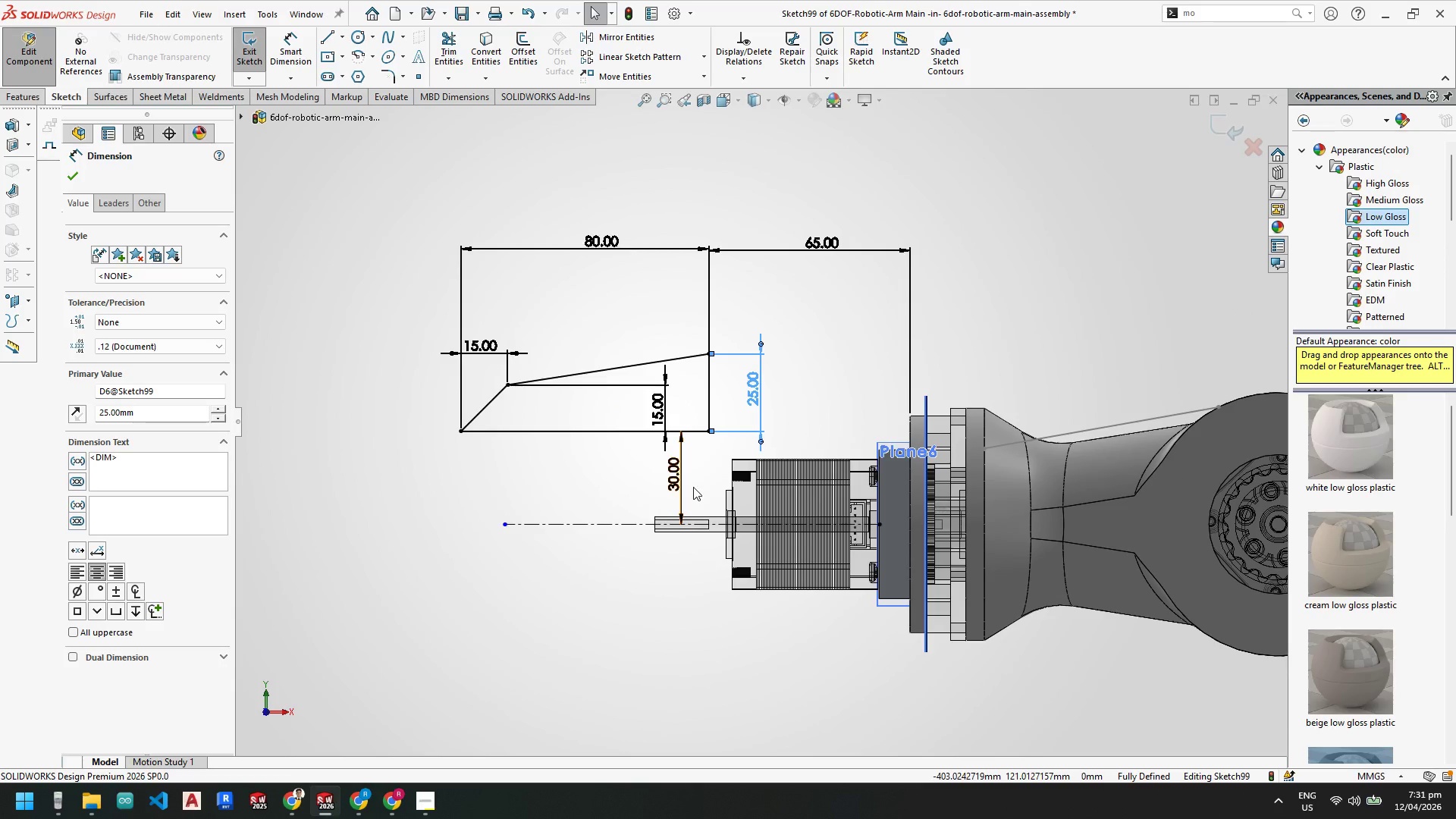 
scroll: coordinate [799, 397], scroll_direction: up, amount: 1.0
 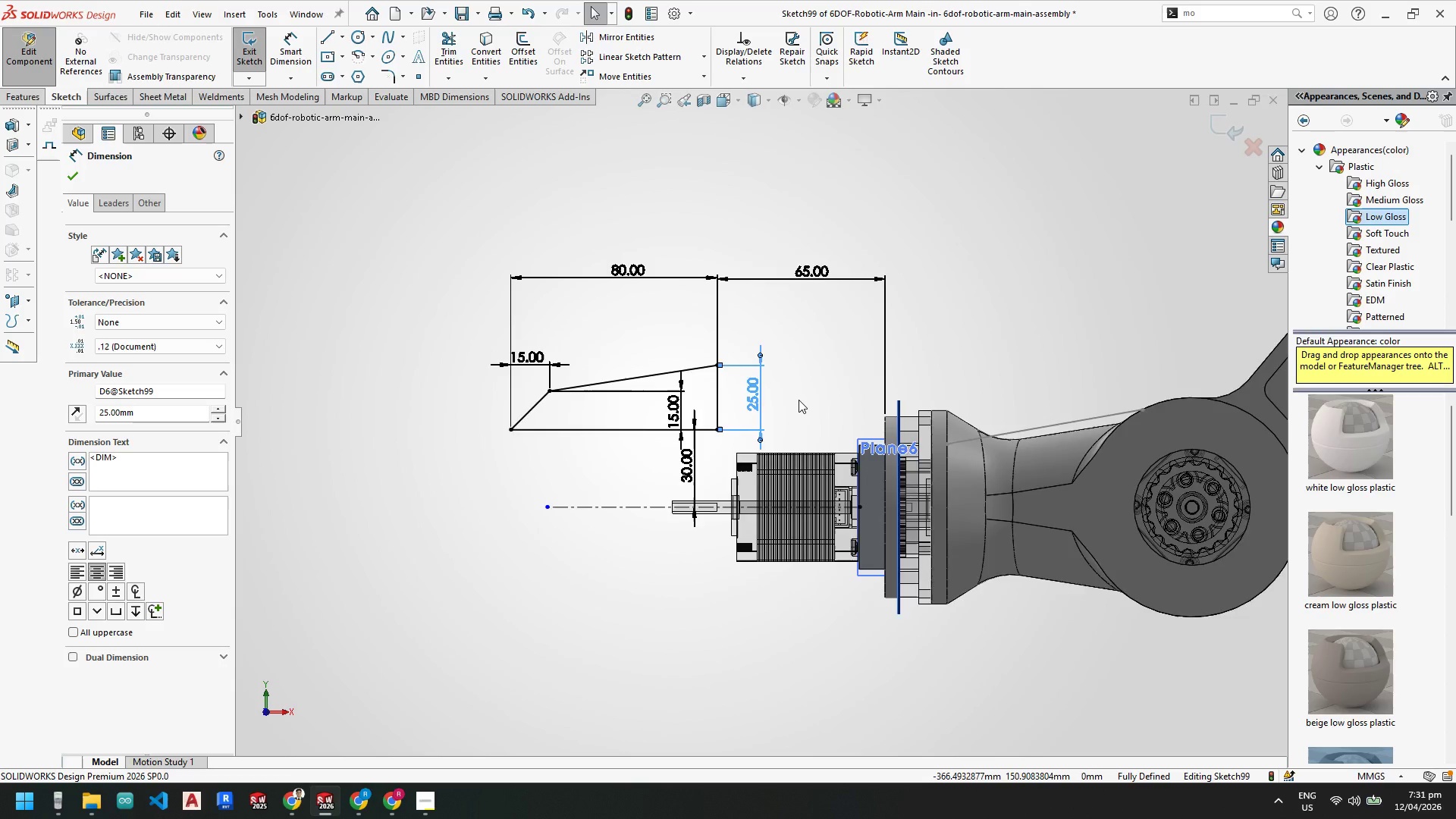 
scroll: coordinate [799, 401], scroll_direction: down, amount: 1.0
 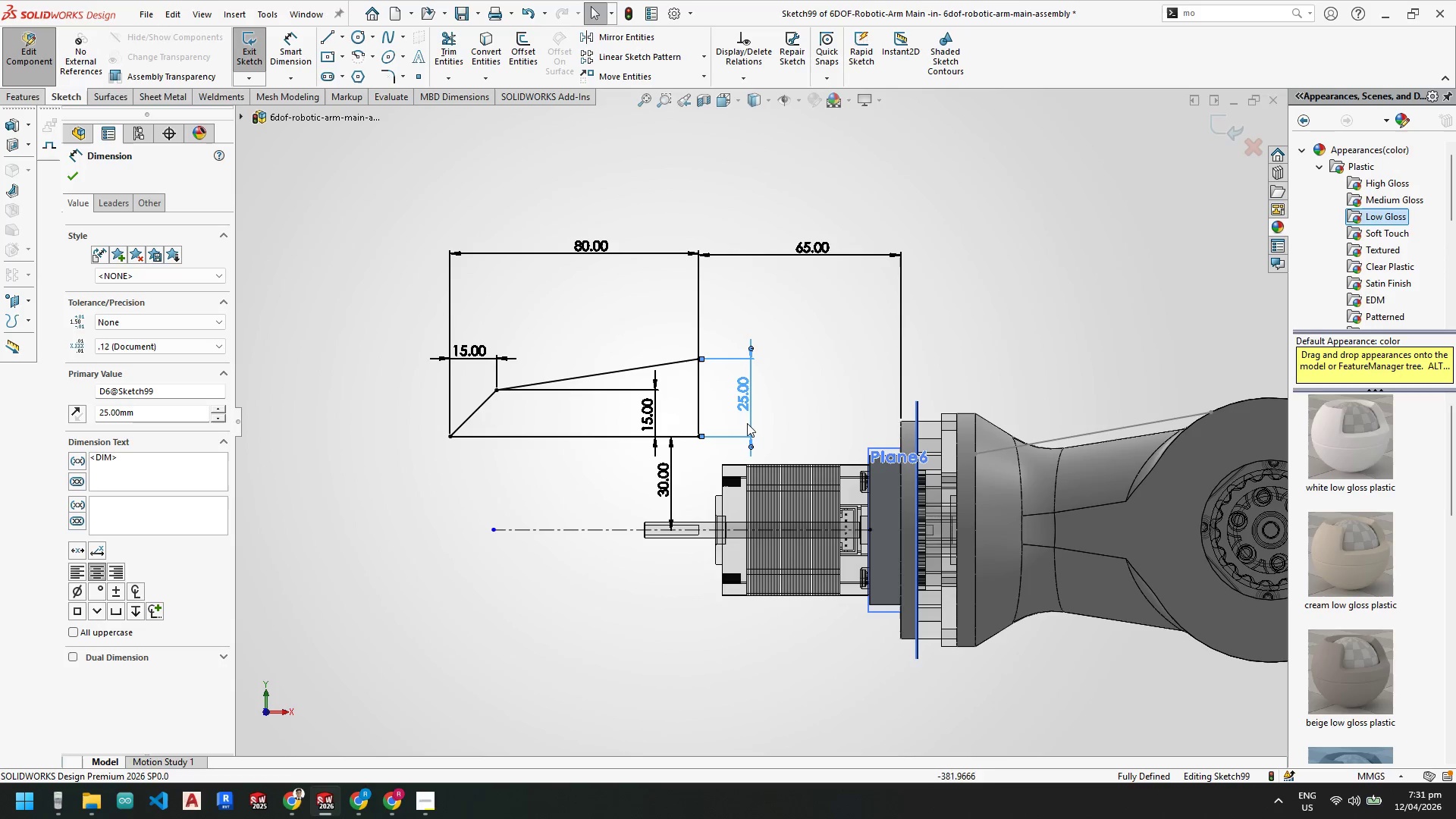 
wait(8.12)
 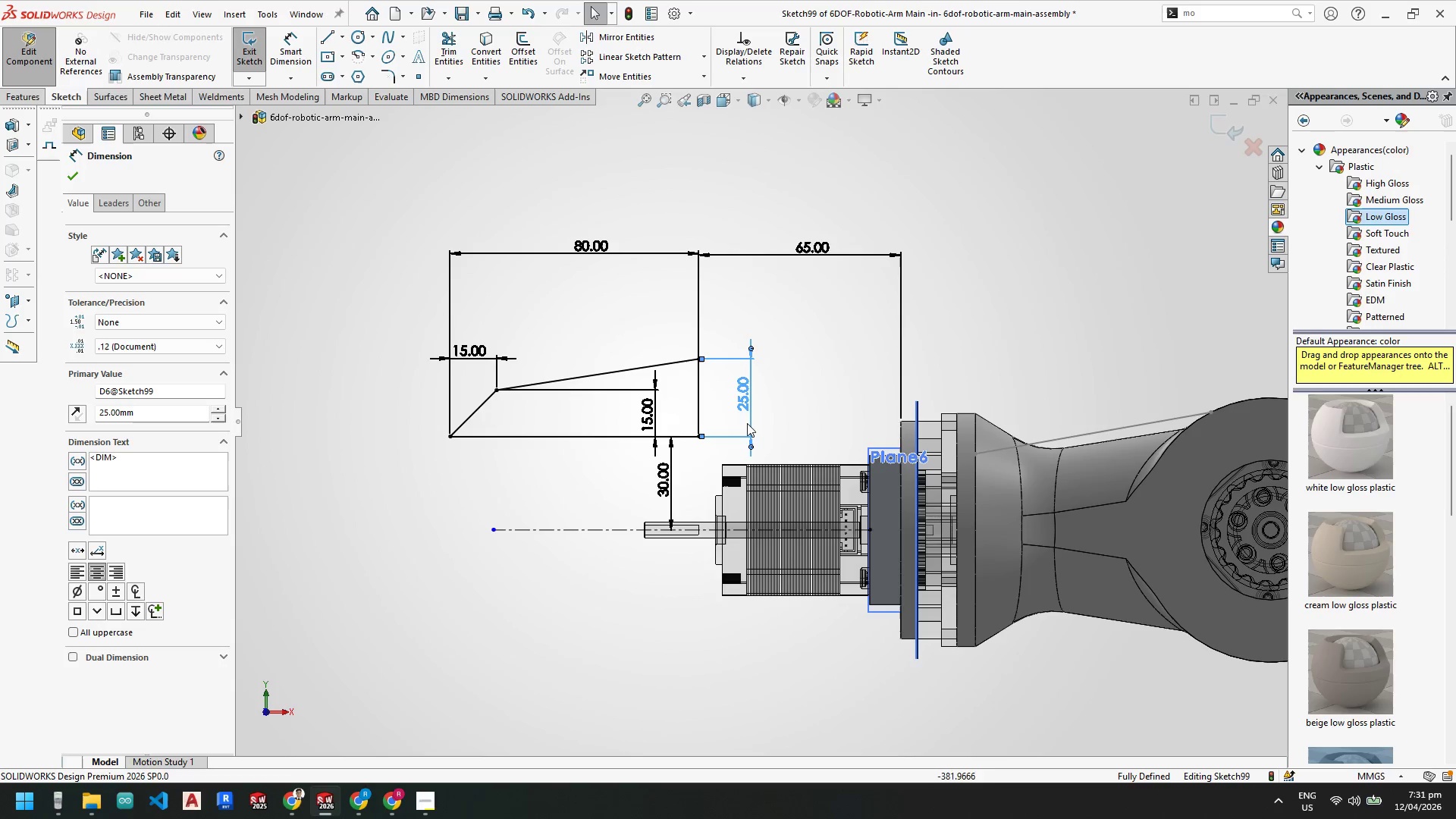 
left_click_drag(start_coordinate=[469, 356], to_coordinate=[472, 347])
 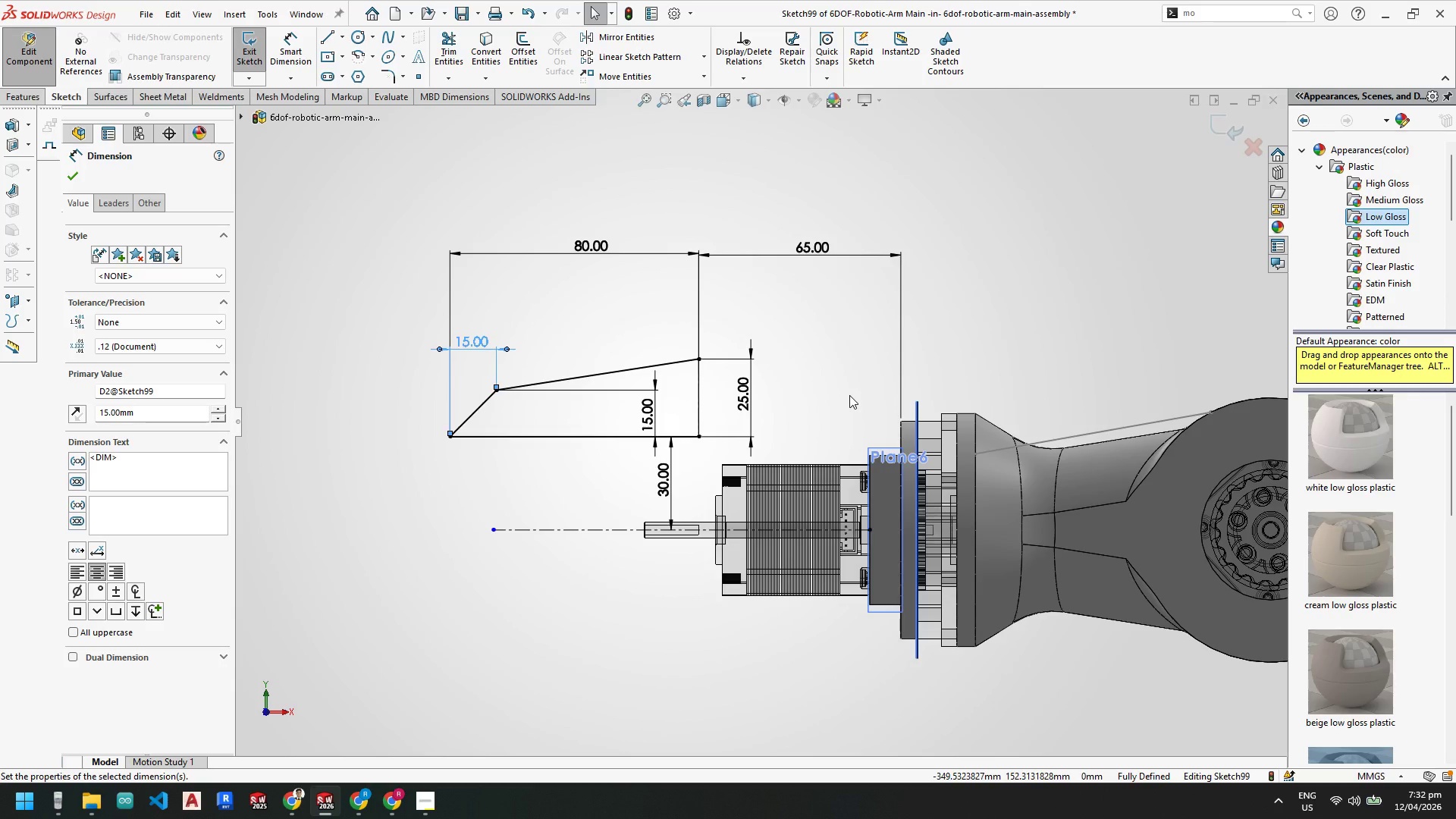 
left_click_drag(start_coordinate=[653, 415], to_coordinate=[74, 177])
 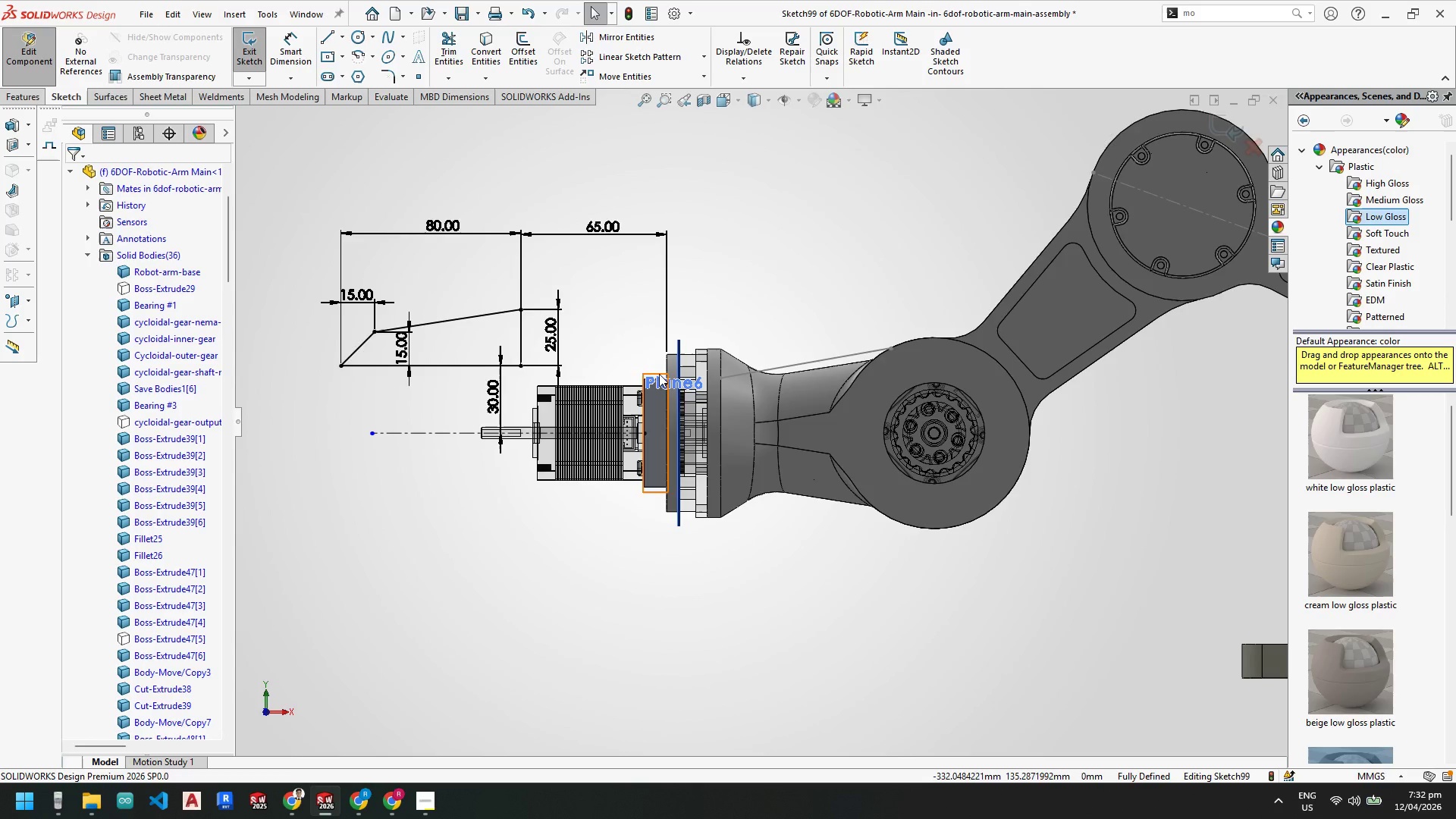 
scroll: coordinate [982, 527], scroll_direction: up, amount: 2.0
 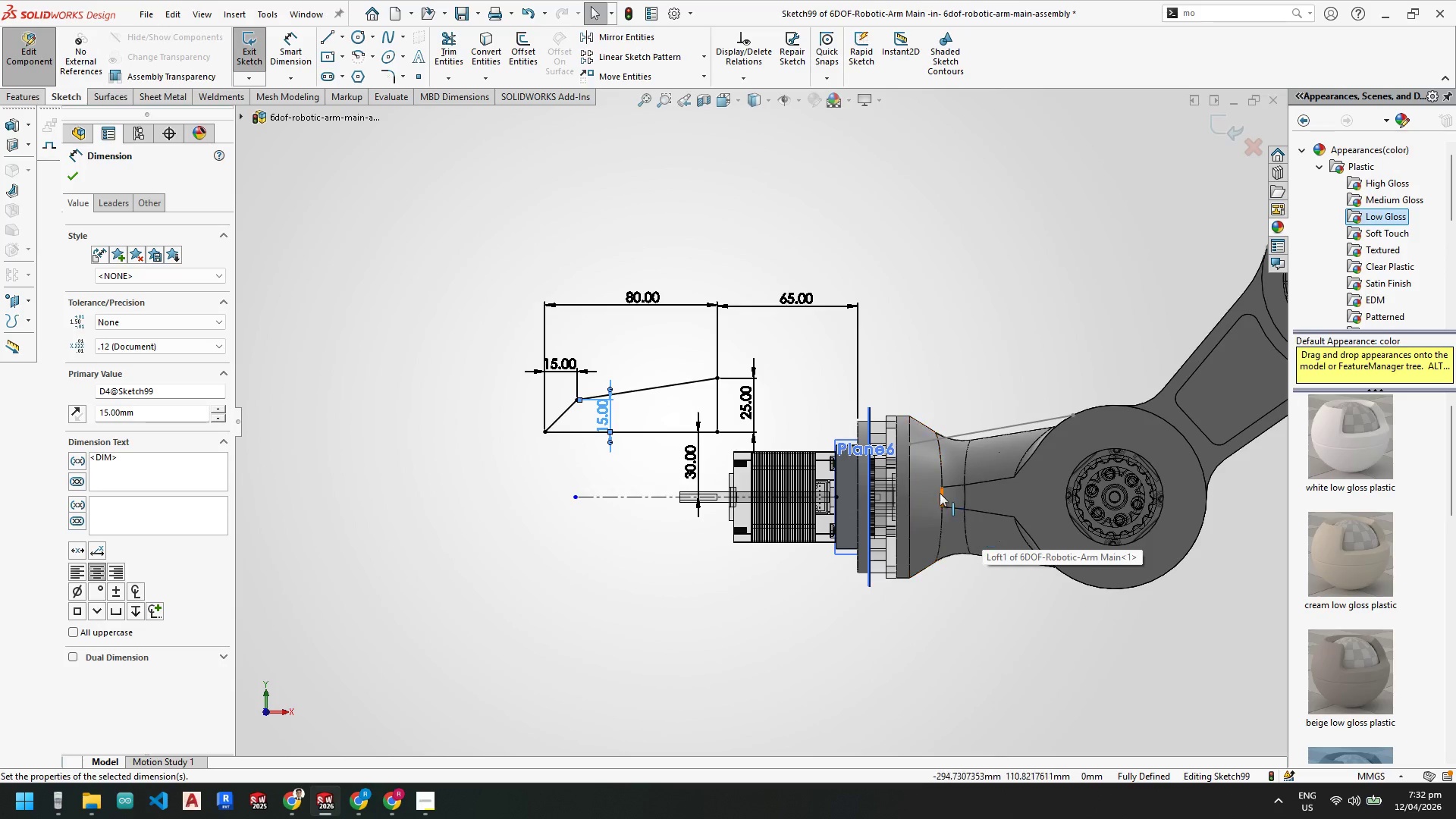 
scroll: coordinate [937, 494], scroll_direction: down, amount: 2.0
 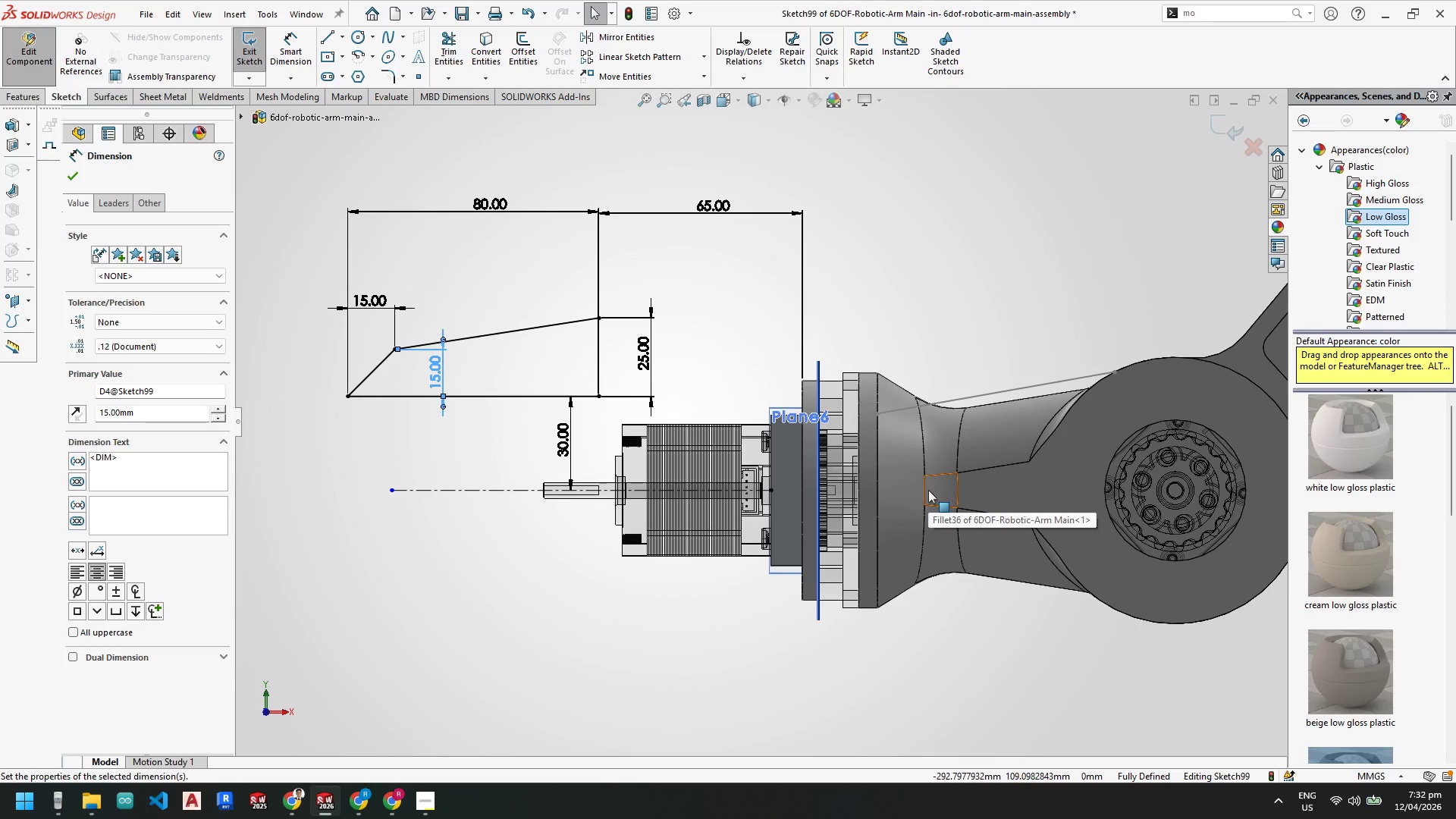 
scroll: coordinate [902, 448], scroll_direction: up, amount: 8.0
 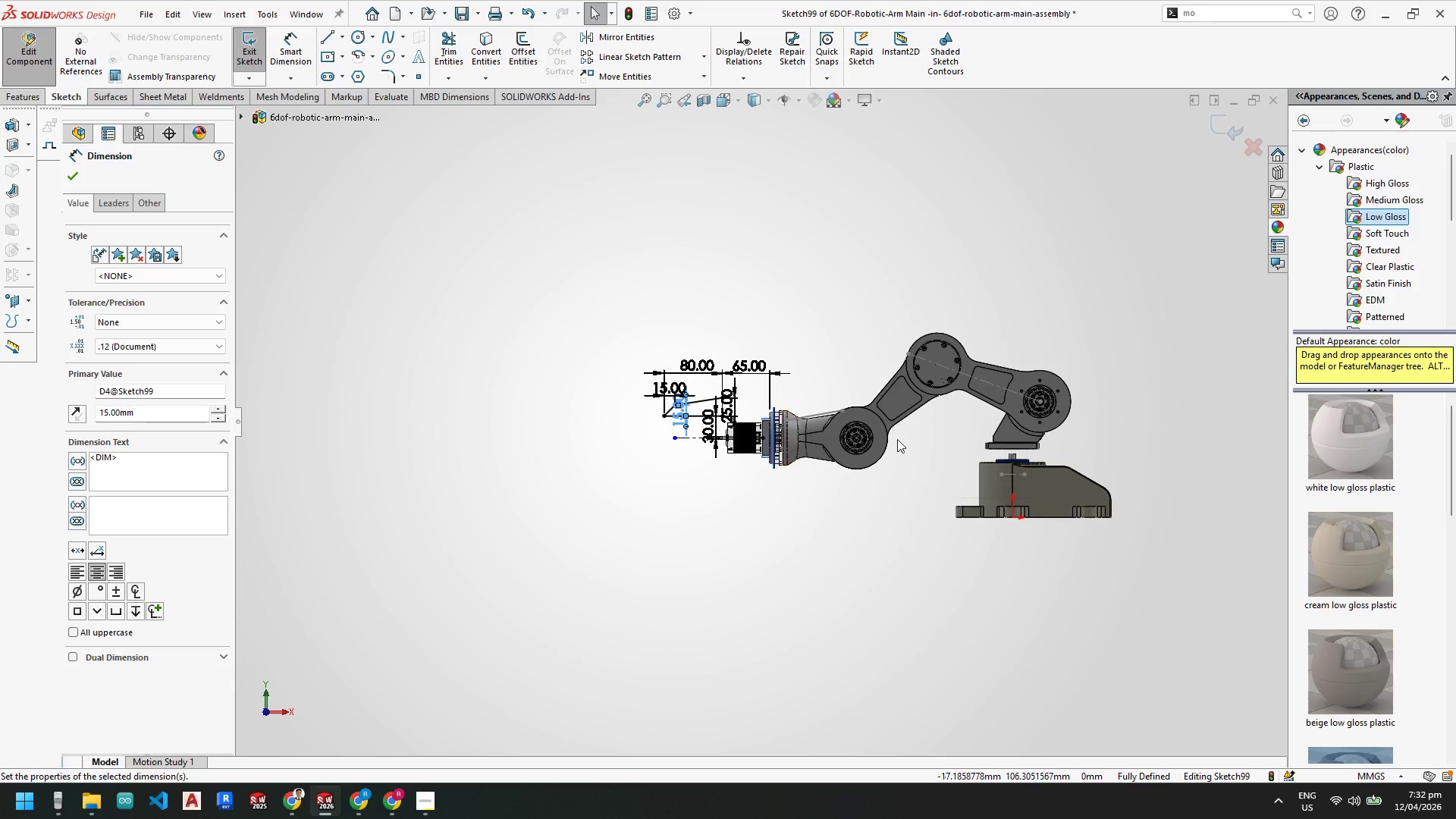 
scroll: coordinate [651, 433], scroll_direction: down, amount: 8.0
 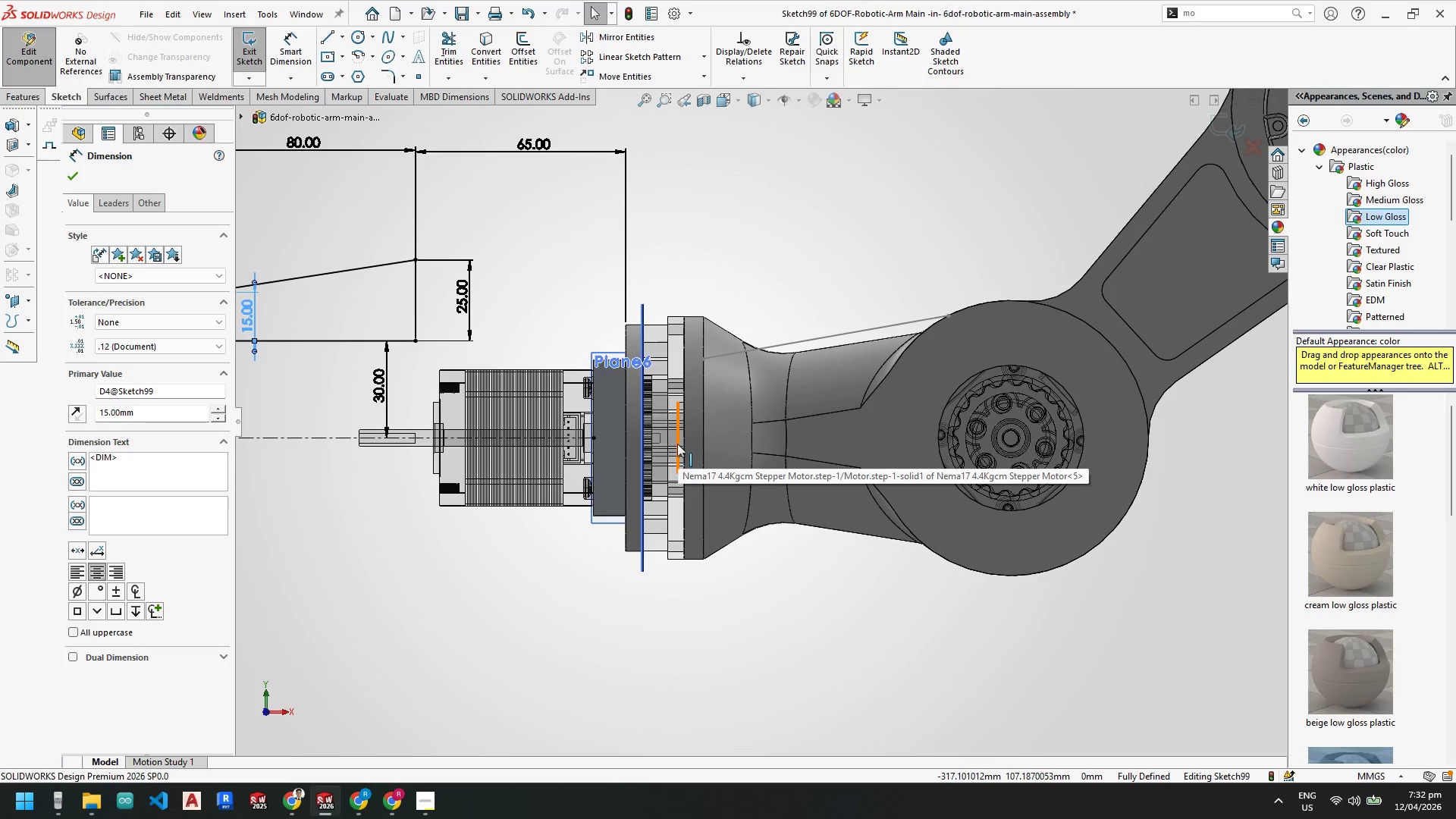 
scroll: coordinate [677, 444], scroll_direction: up, amount: 2.0
 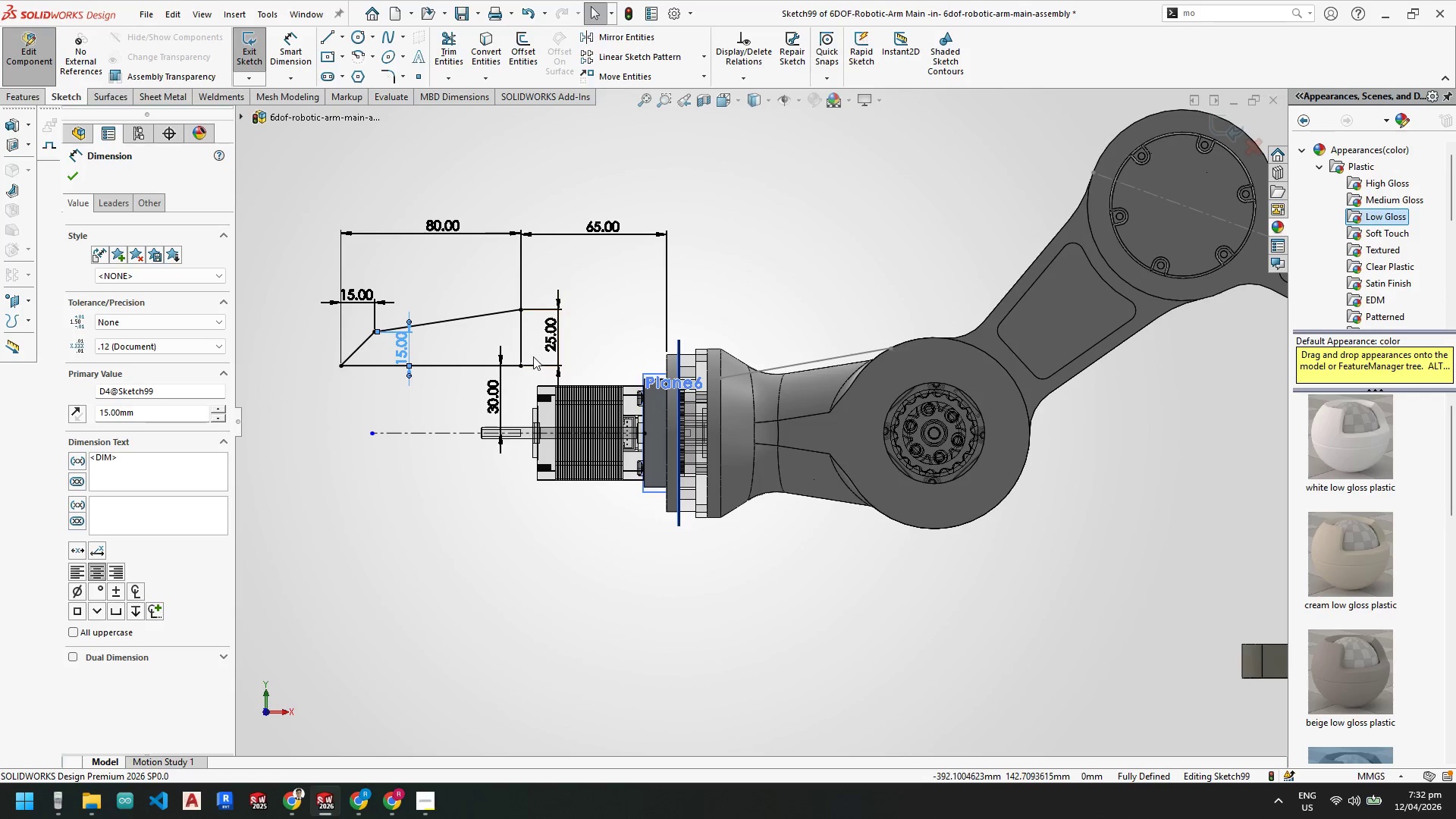 
left_click([74, 177])
 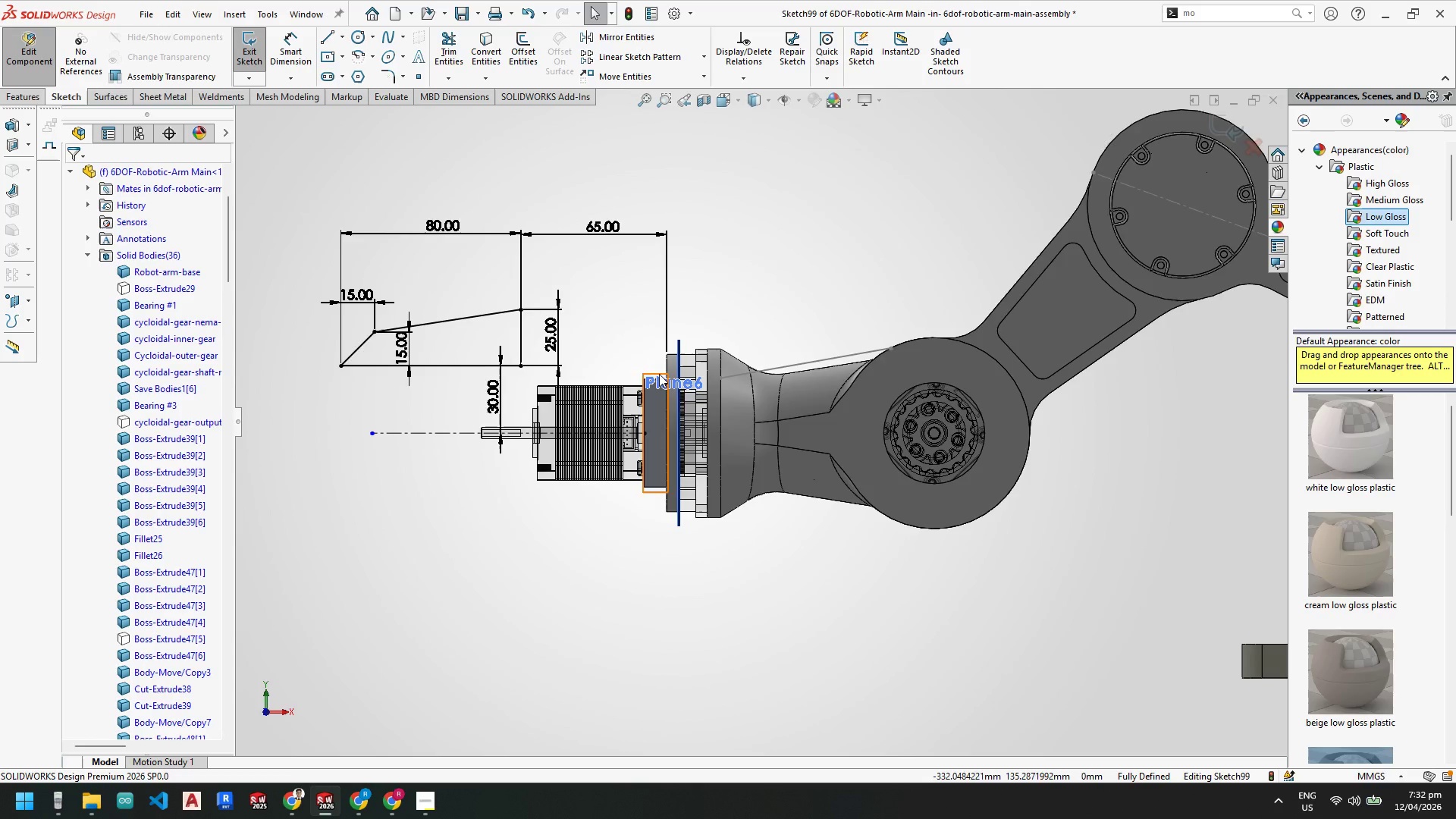 
scroll: coordinate [507, 347], scroll_direction: down, amount: 2.0
 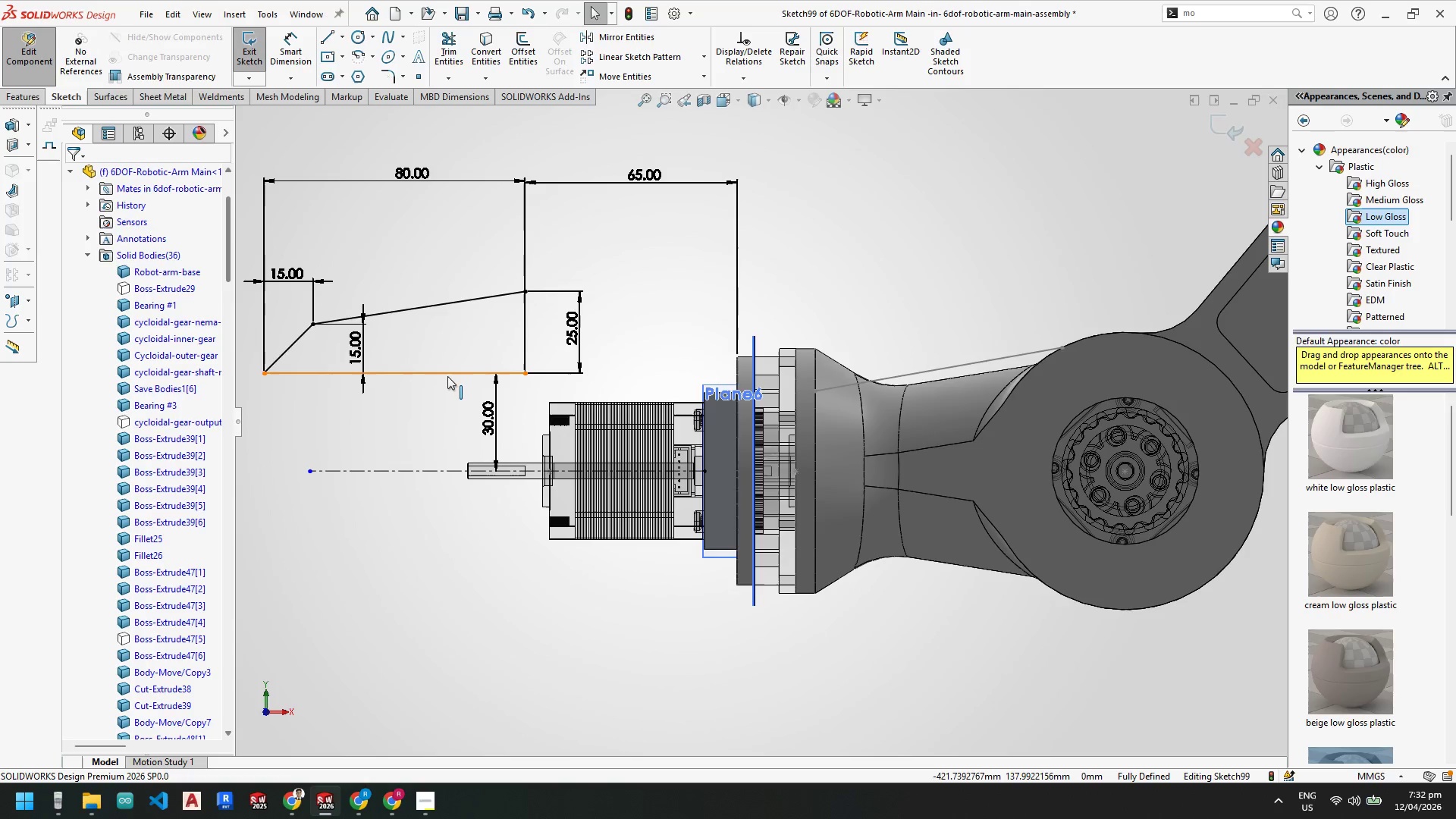 
wait(5.72)
 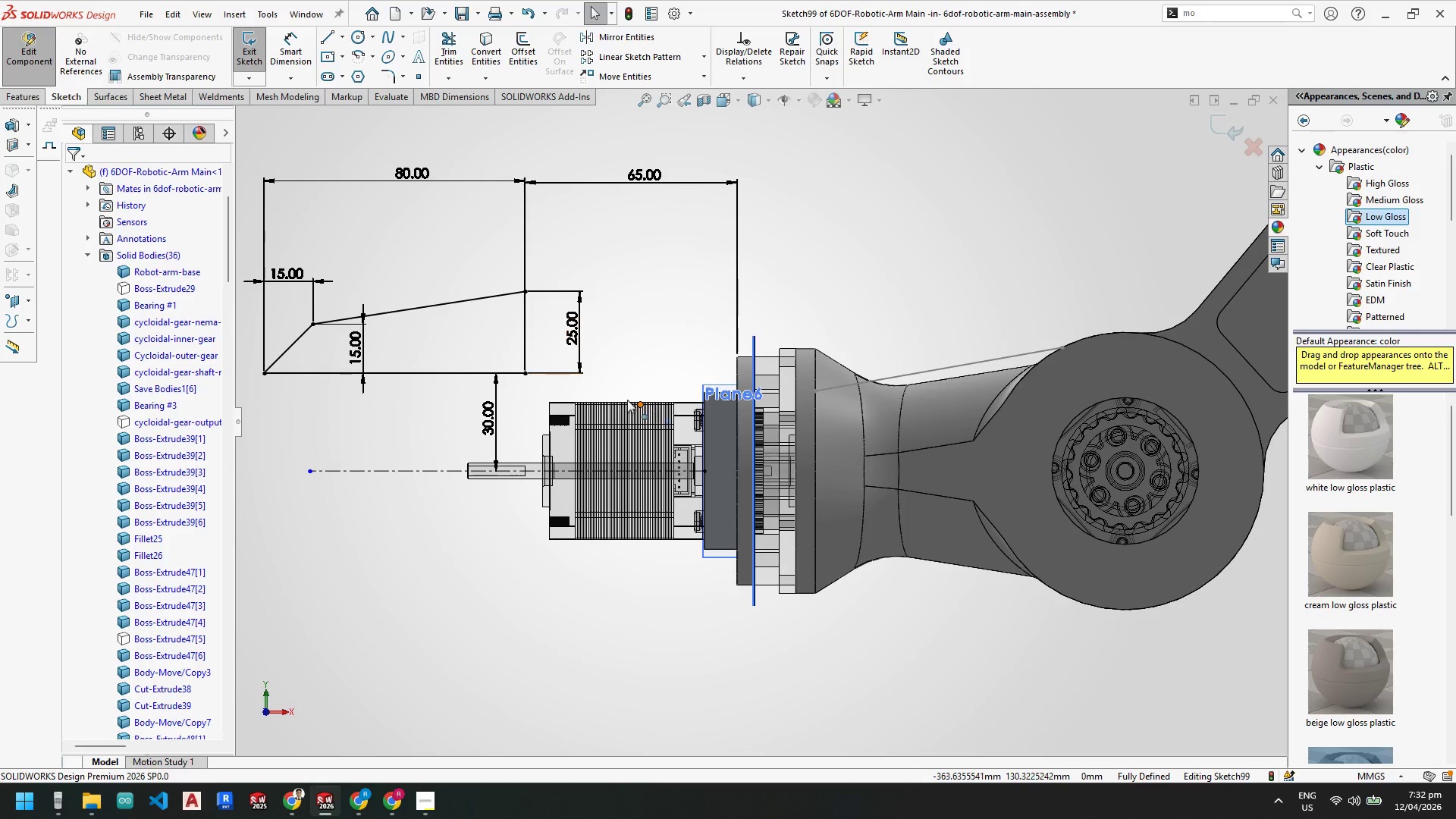 
scroll: coordinate [704, 360], scroll_direction: none, amount: 0.0
 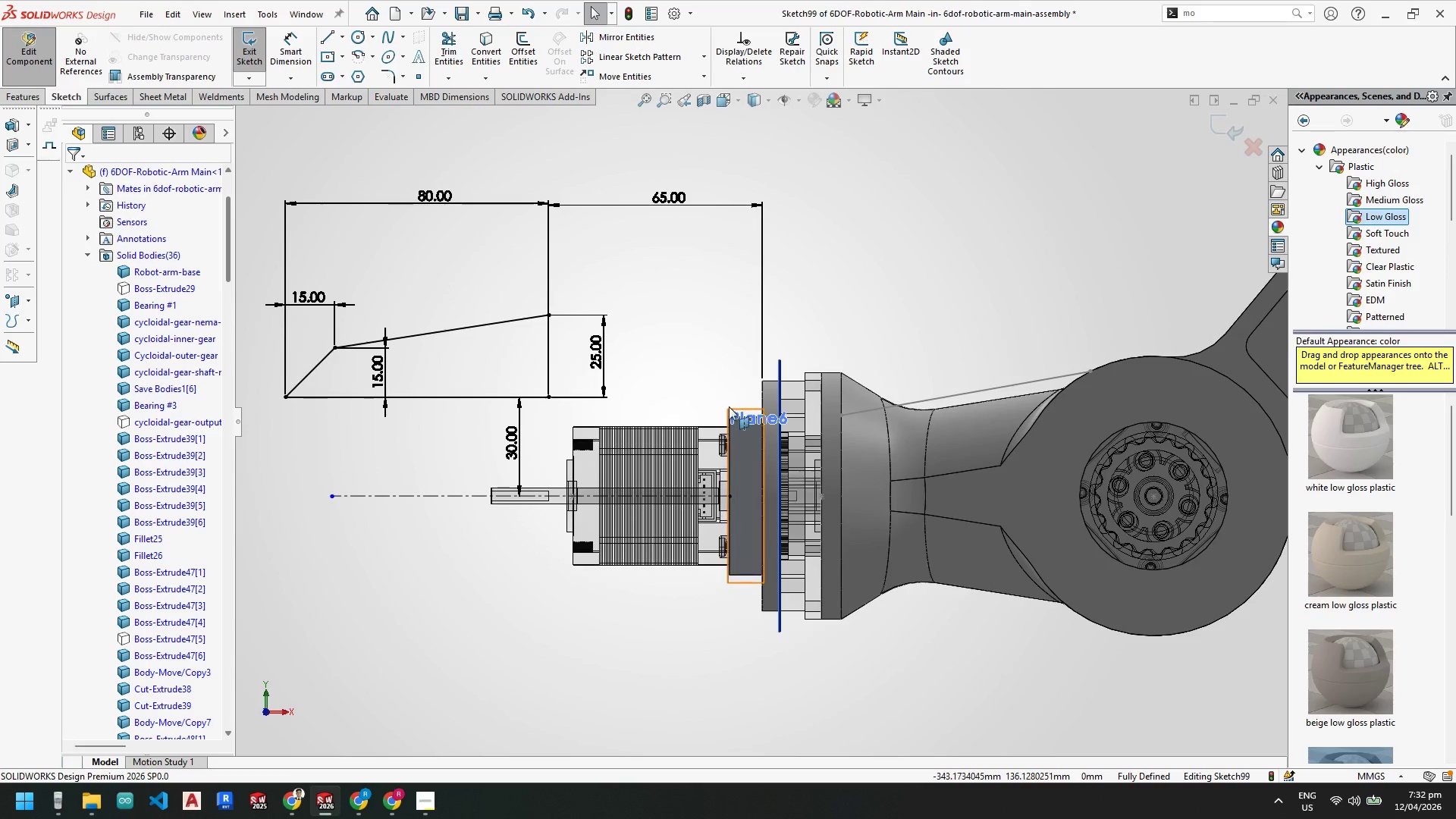 
scroll: coordinate [729, 406], scroll_direction: down, amount: 2.0
 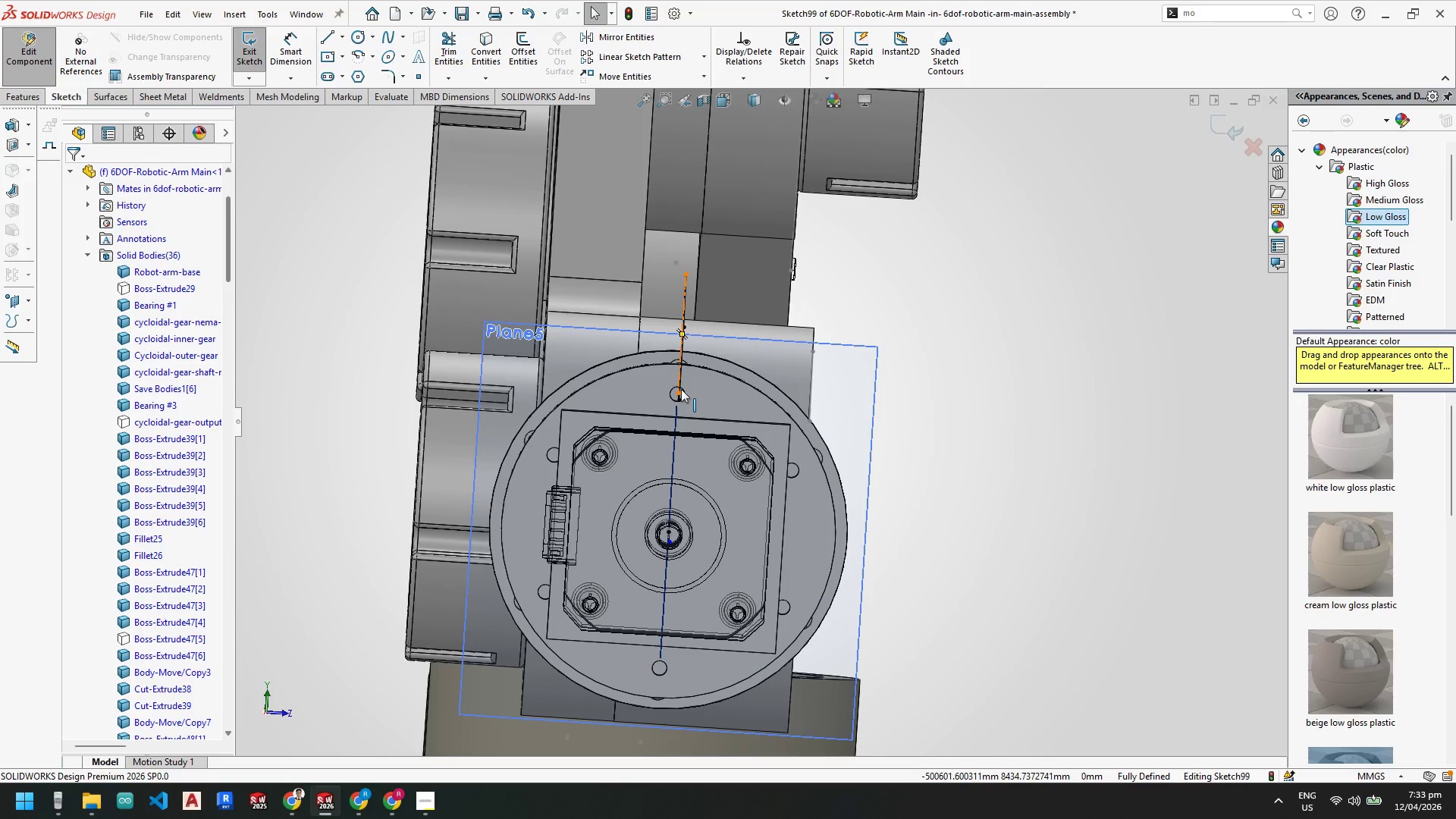 
wait(15.82)
 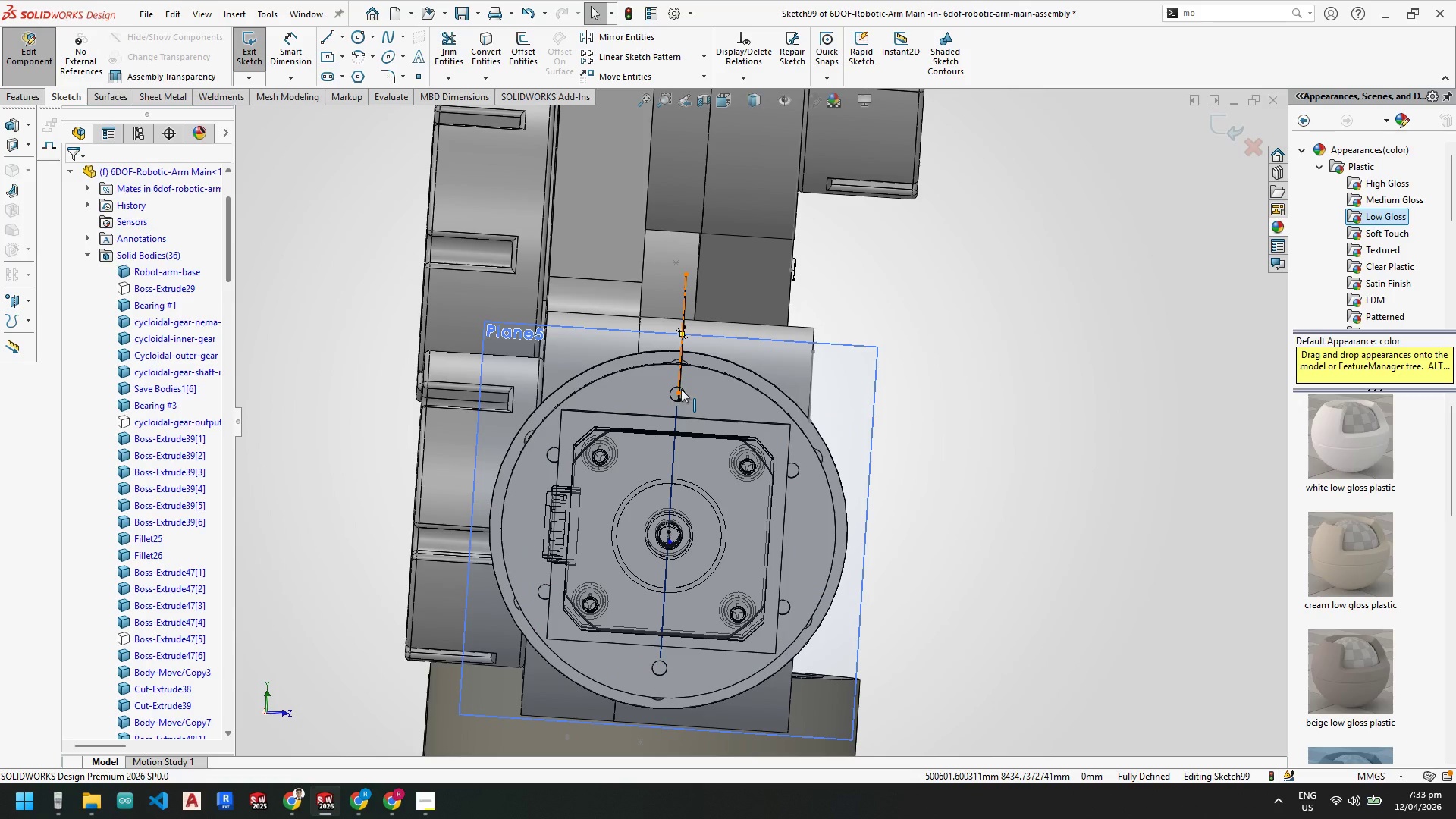 
scroll: coordinate [570, 535], scroll_direction: up, amount: 1.0
 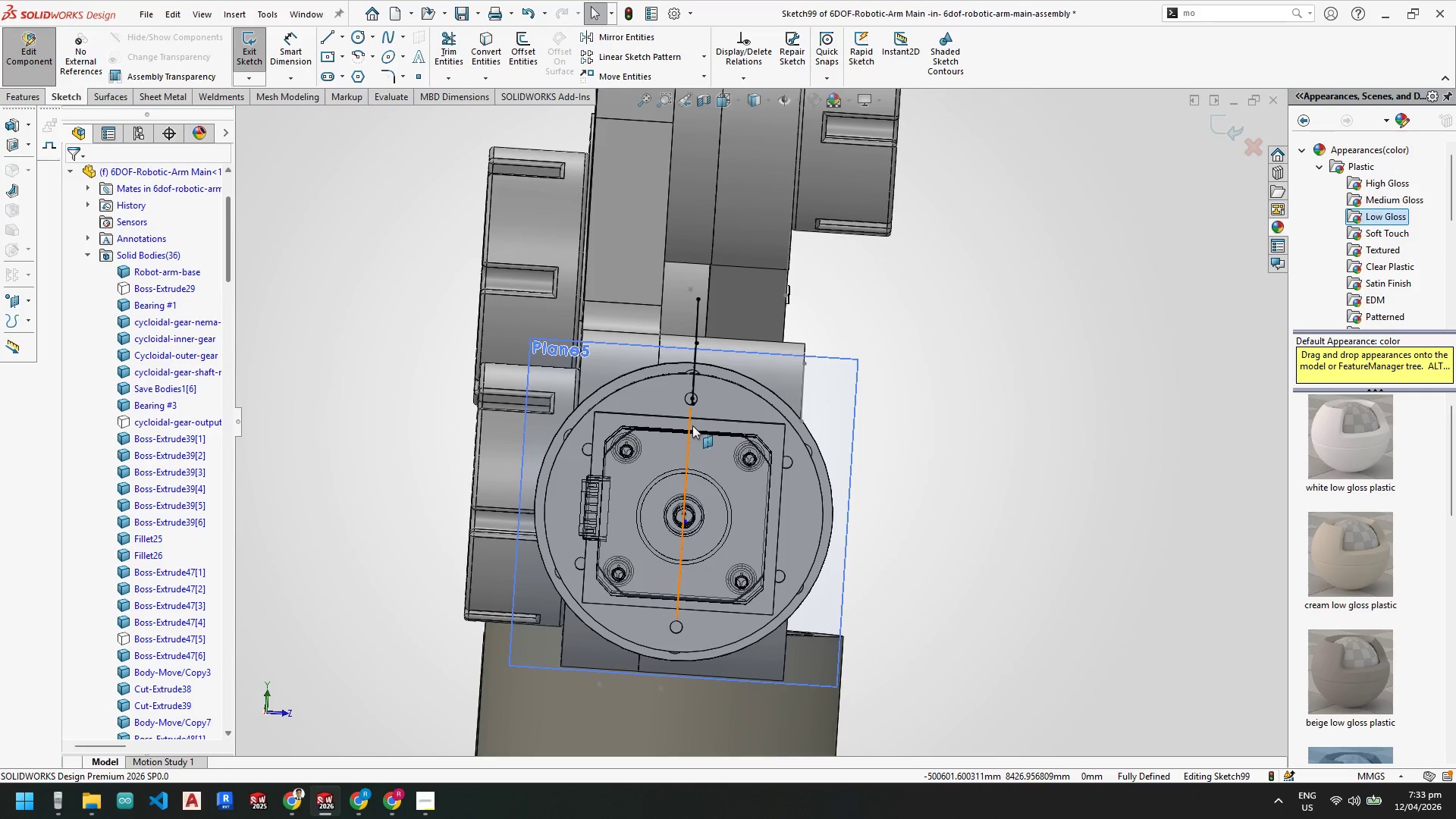 
wait(9.48)
 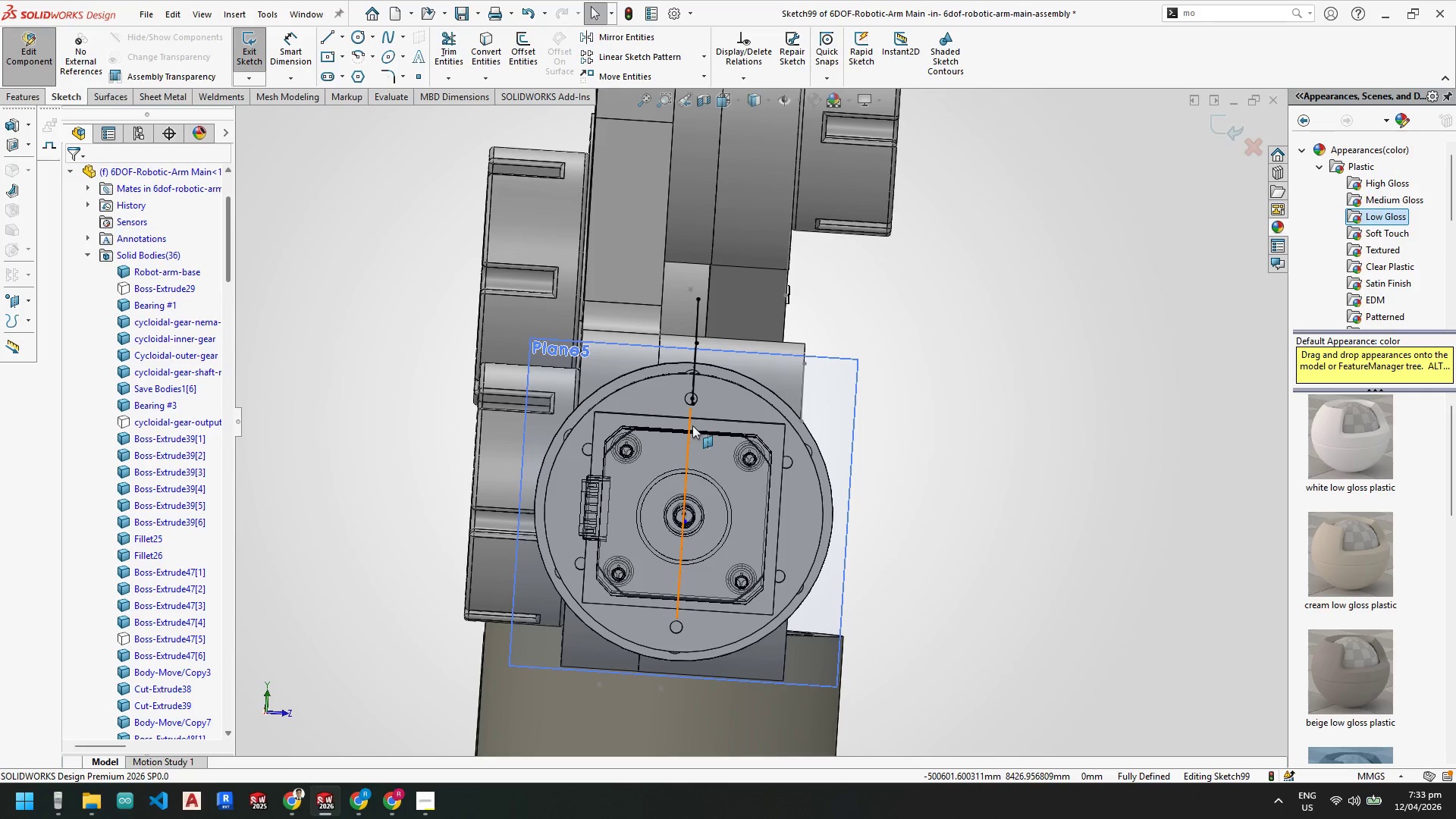 
scroll: coordinate [670, 400], scroll_direction: up, amount: 3.0
 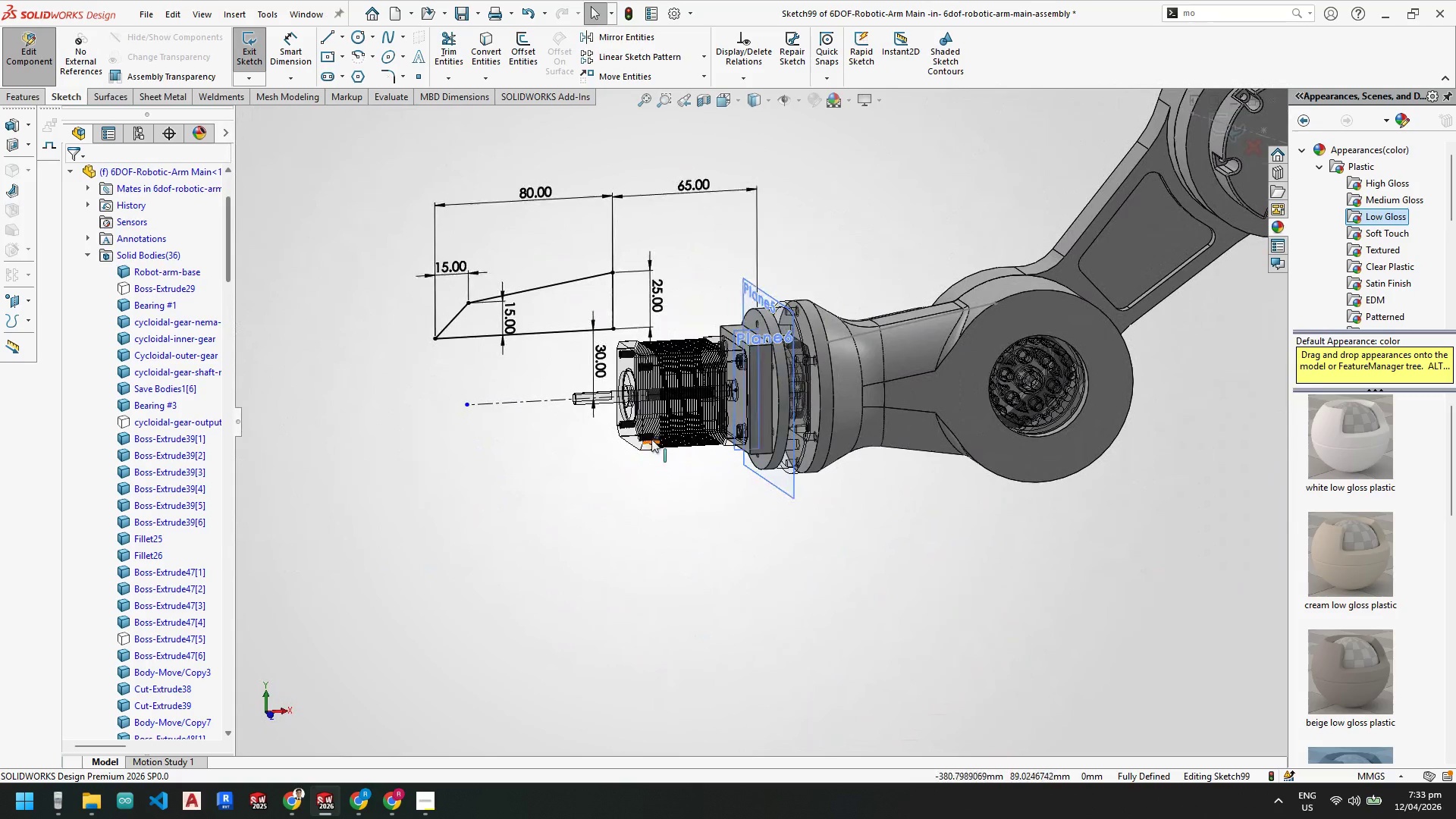 
scroll: coordinate [642, 362], scroll_direction: down, amount: 4.0
 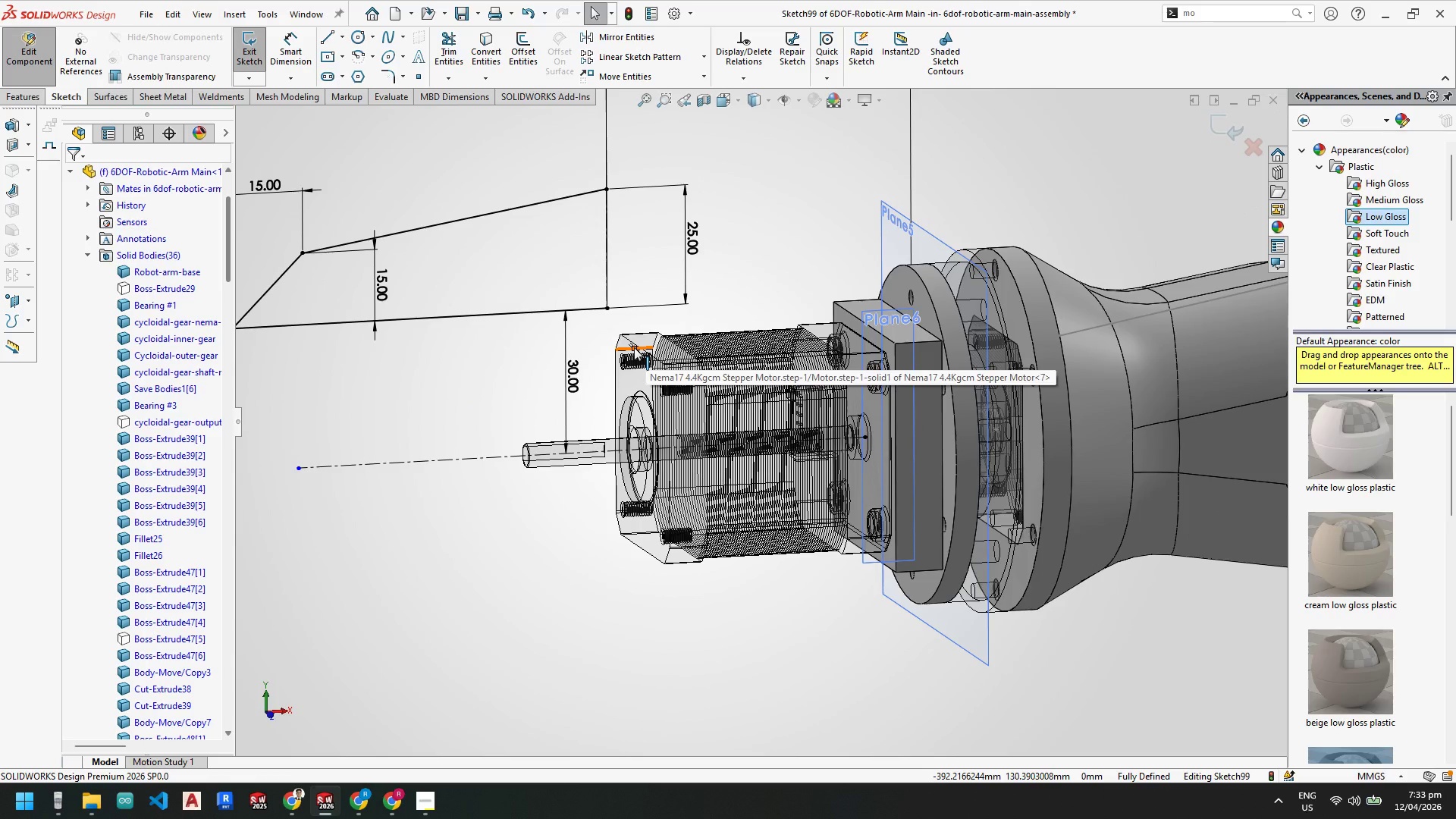 
wait(22.54)
 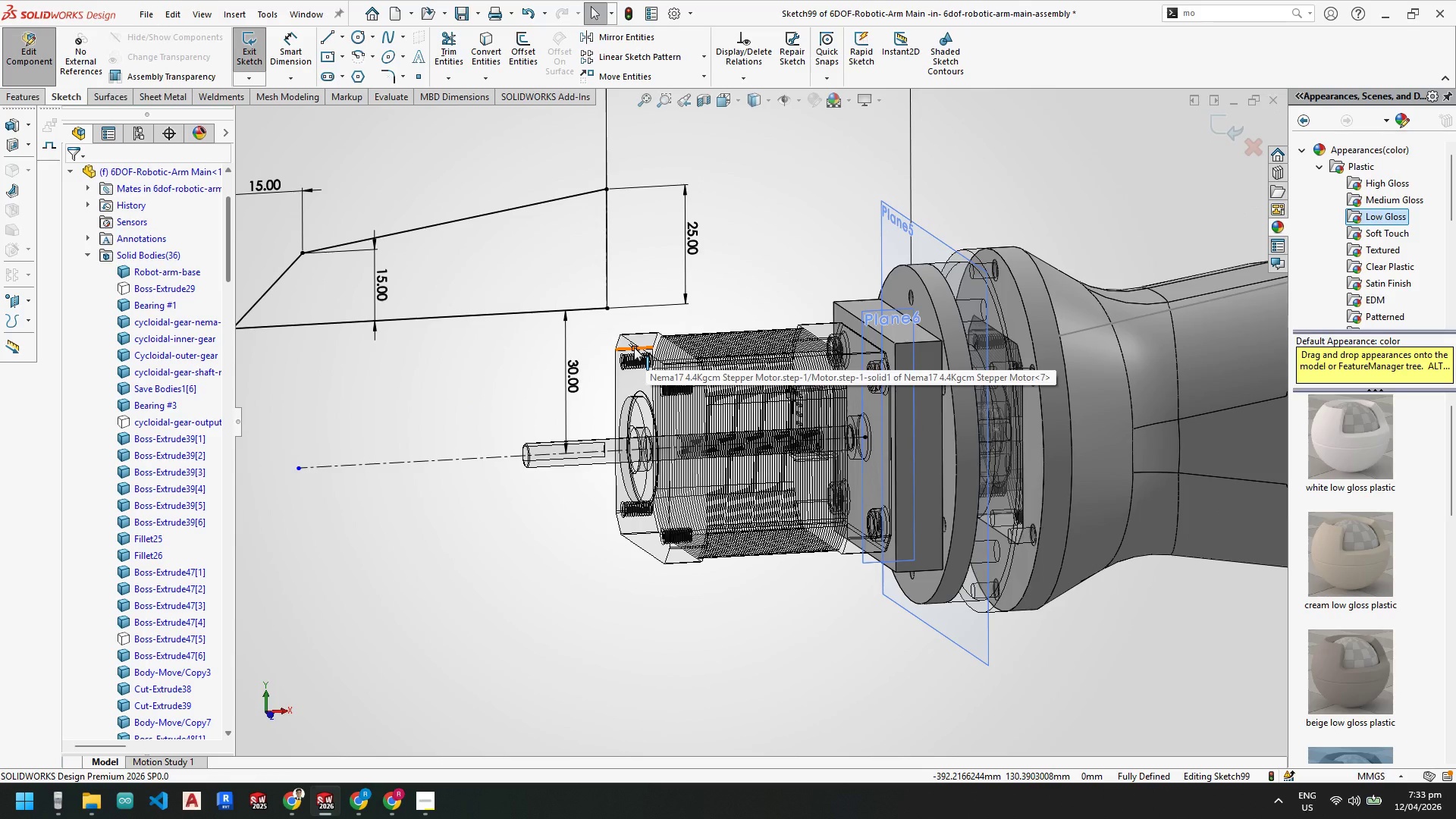 
scroll: coordinate [768, 334], scroll_direction: up, amount: 2.0
 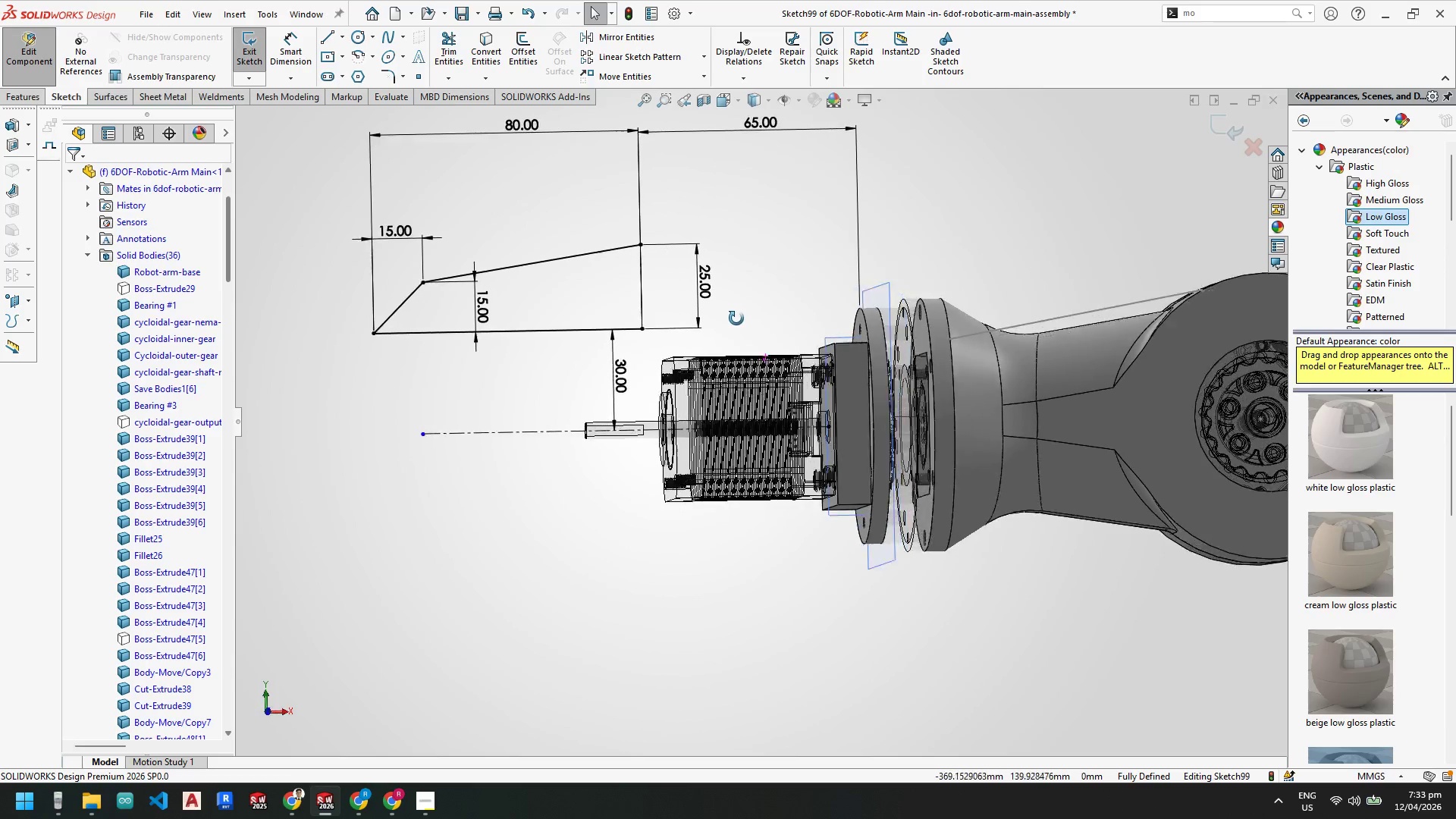 
scroll: coordinate [729, 309], scroll_direction: down, amount: 1.0
 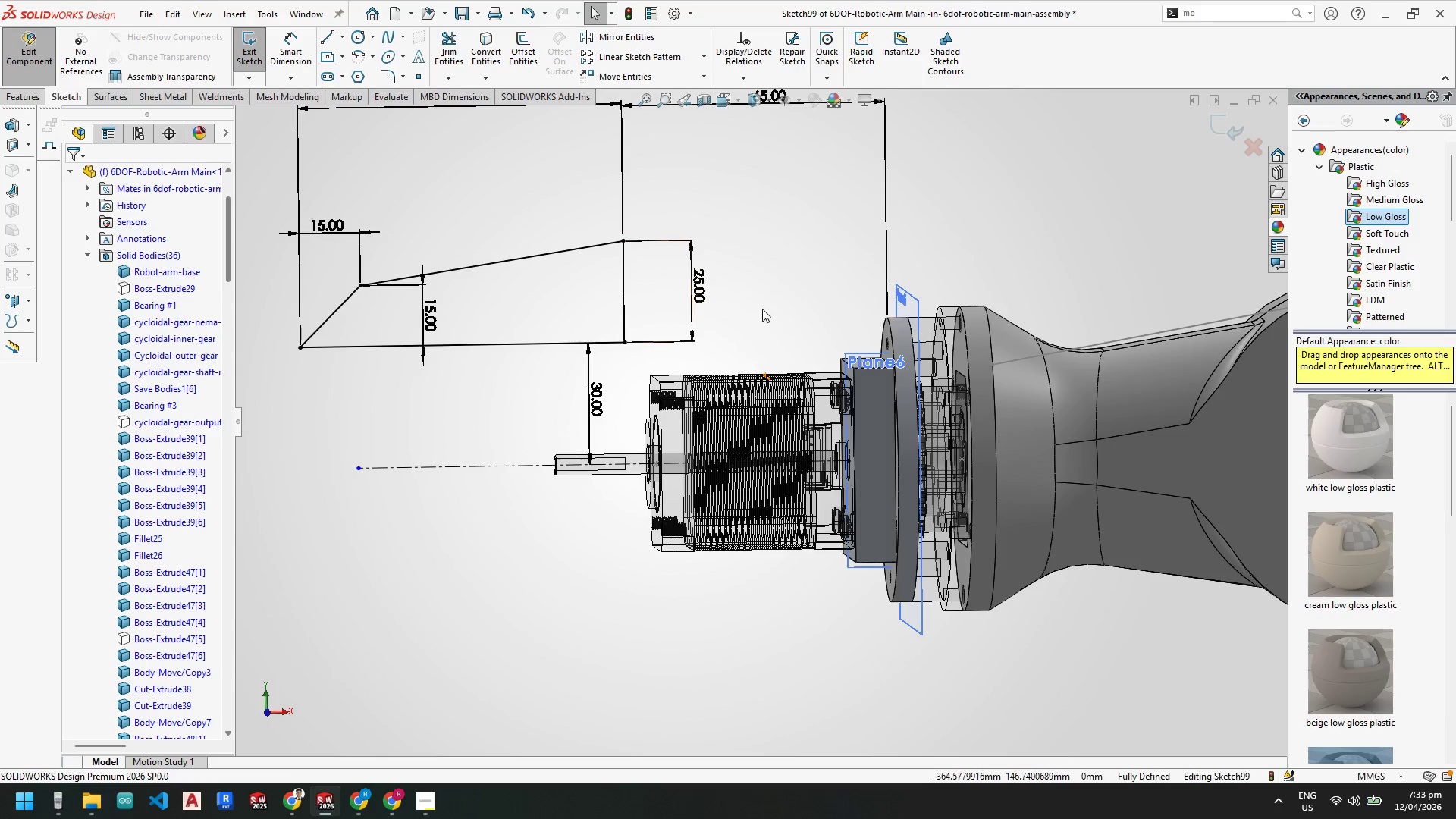 
scroll: coordinate [777, 373], scroll_direction: up, amount: 4.0
 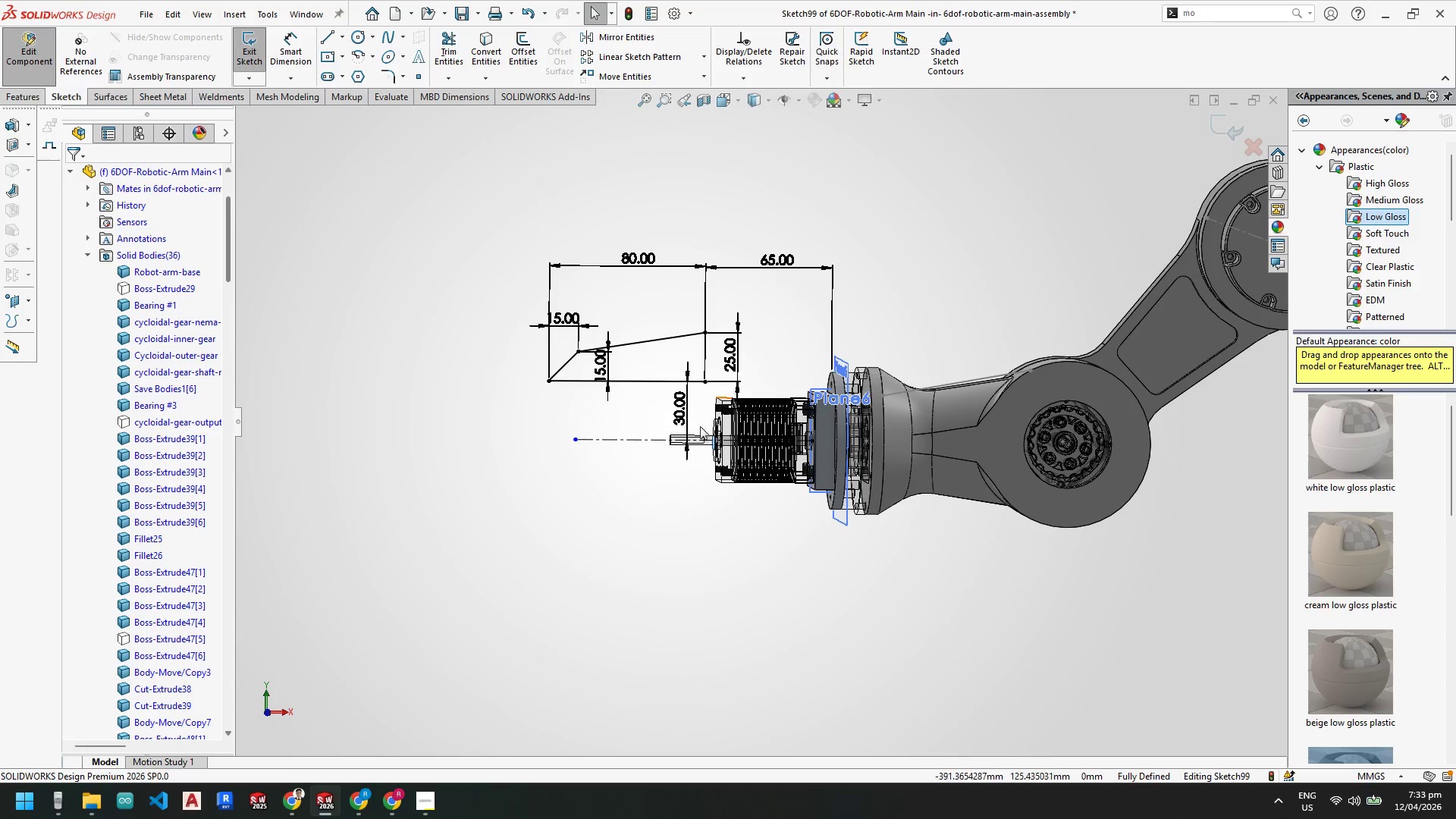 
scroll: coordinate [717, 350], scroll_direction: down, amount: 2.0
 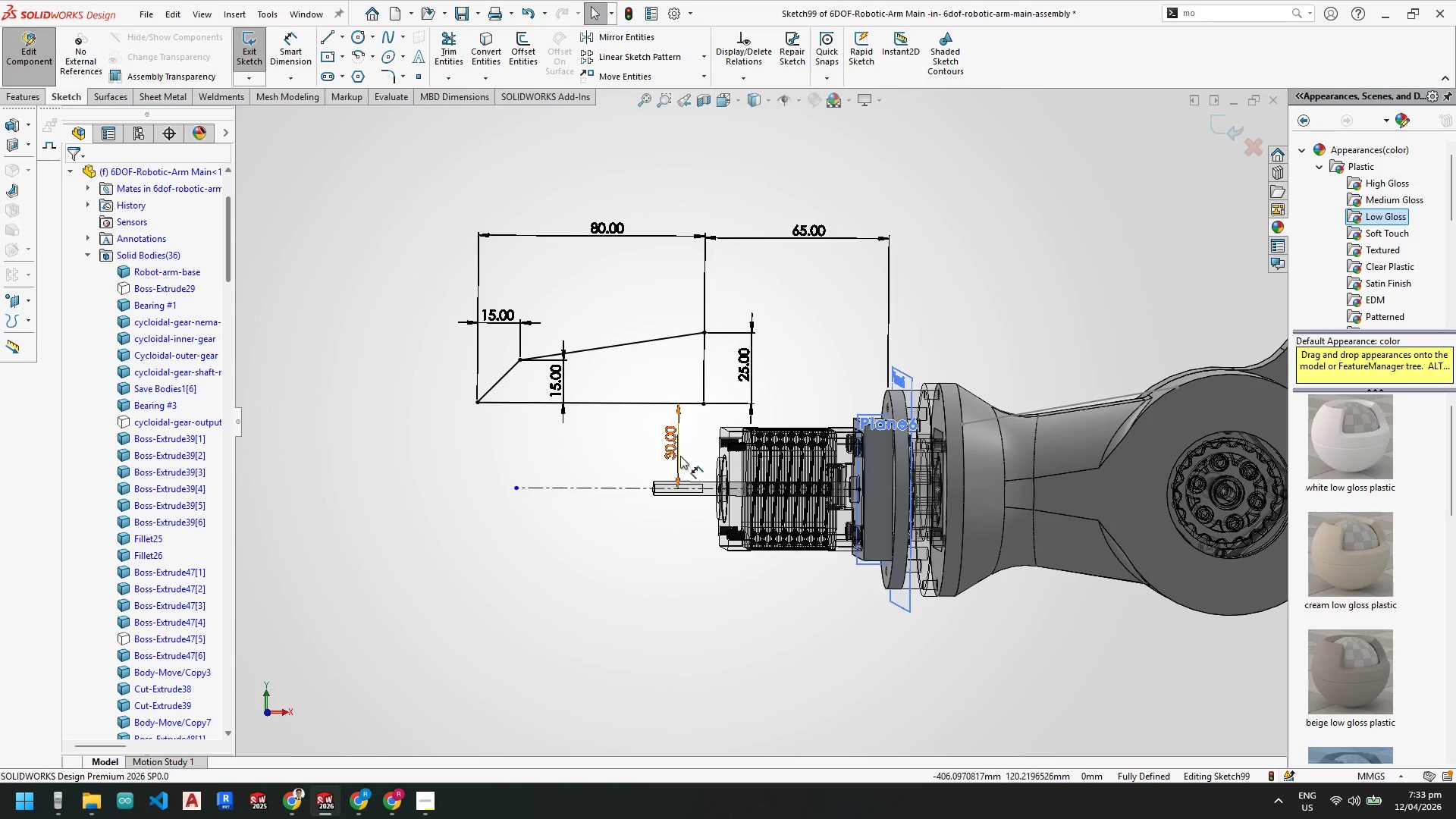 
wait(6.8)
 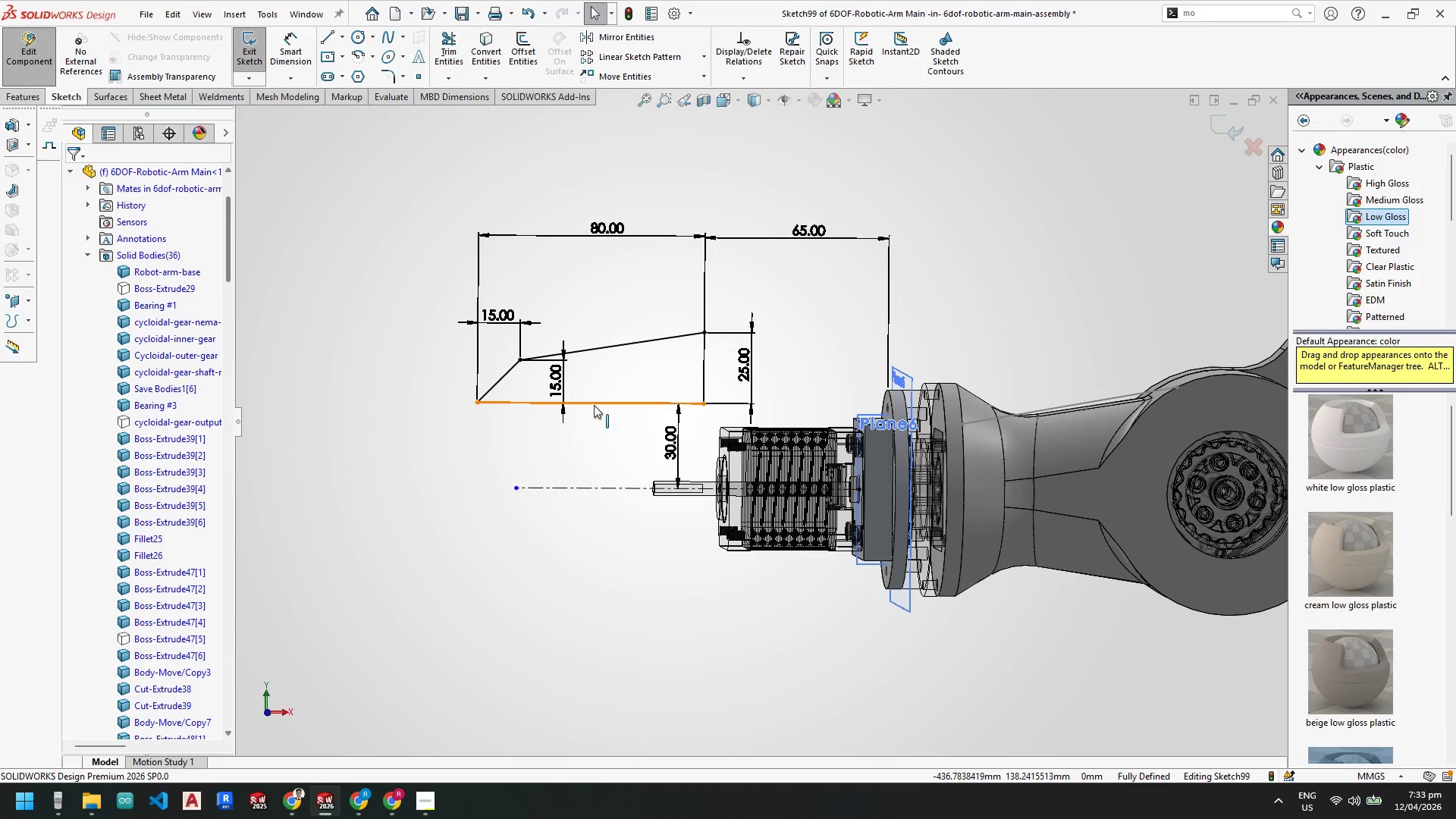 
scroll: coordinate [787, 410], scroll_direction: up, amount: 5.0
 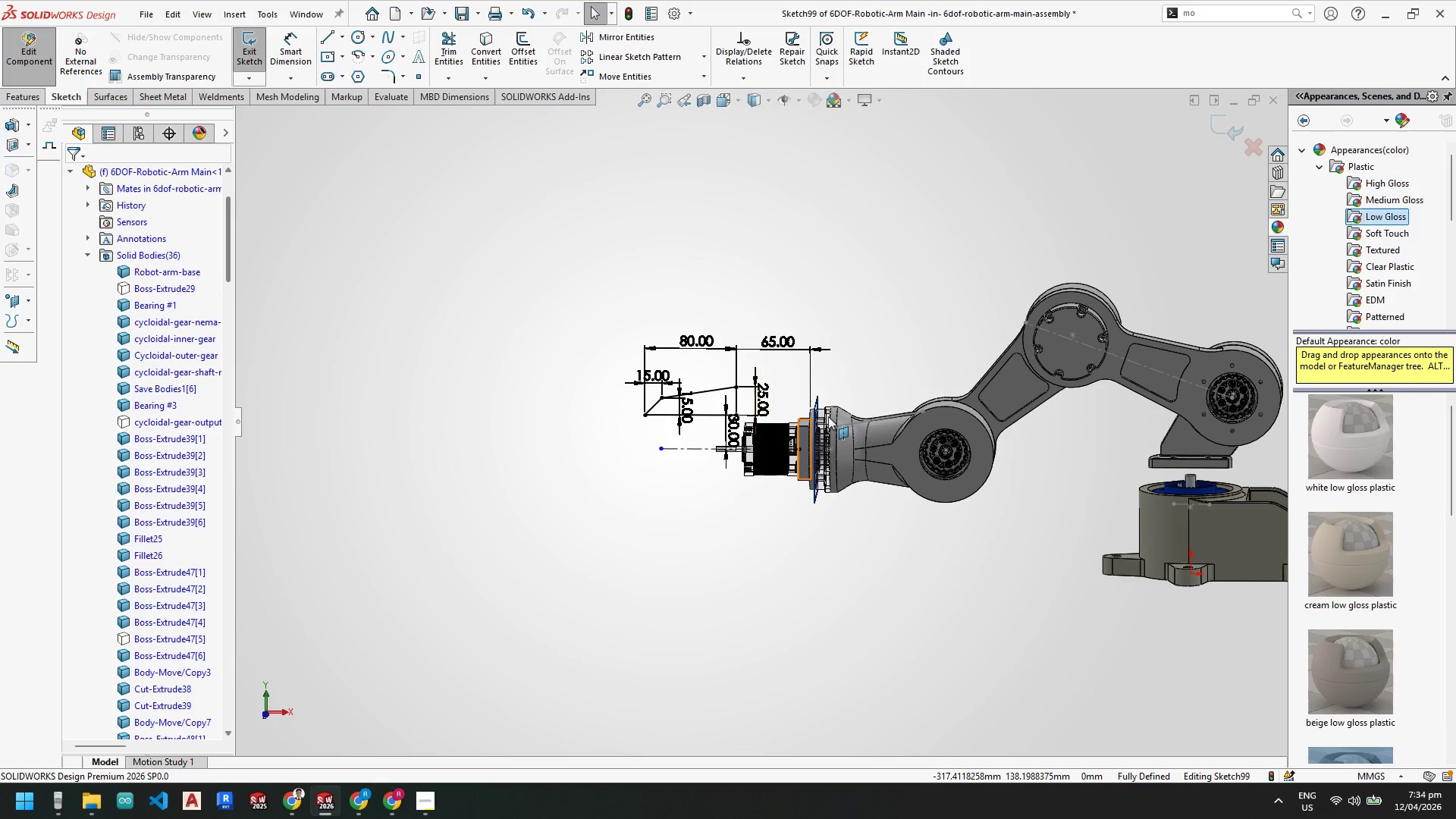 
key(Space)
 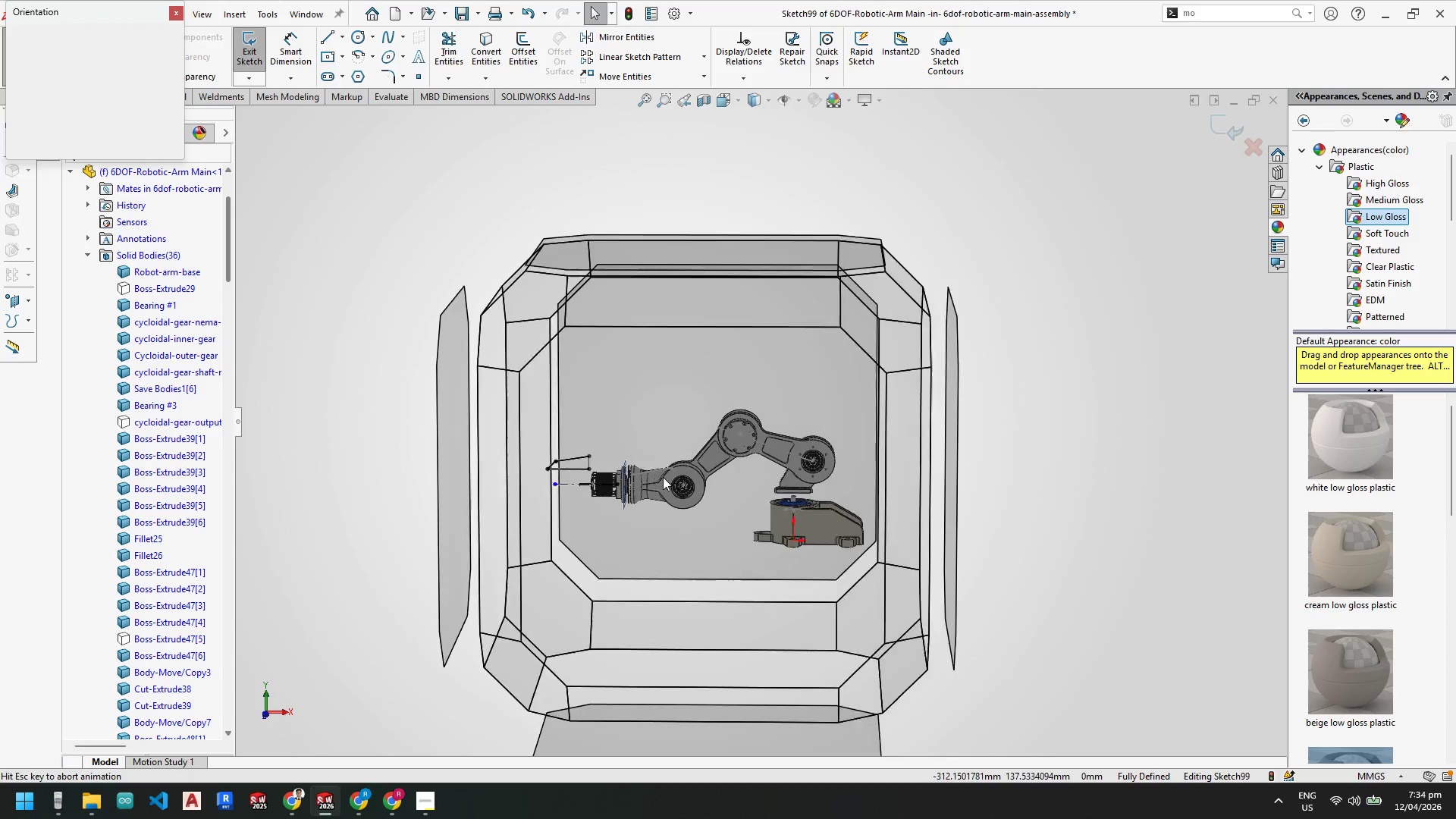 
scroll: coordinate [847, 410], scroll_direction: up, amount: 2.0
 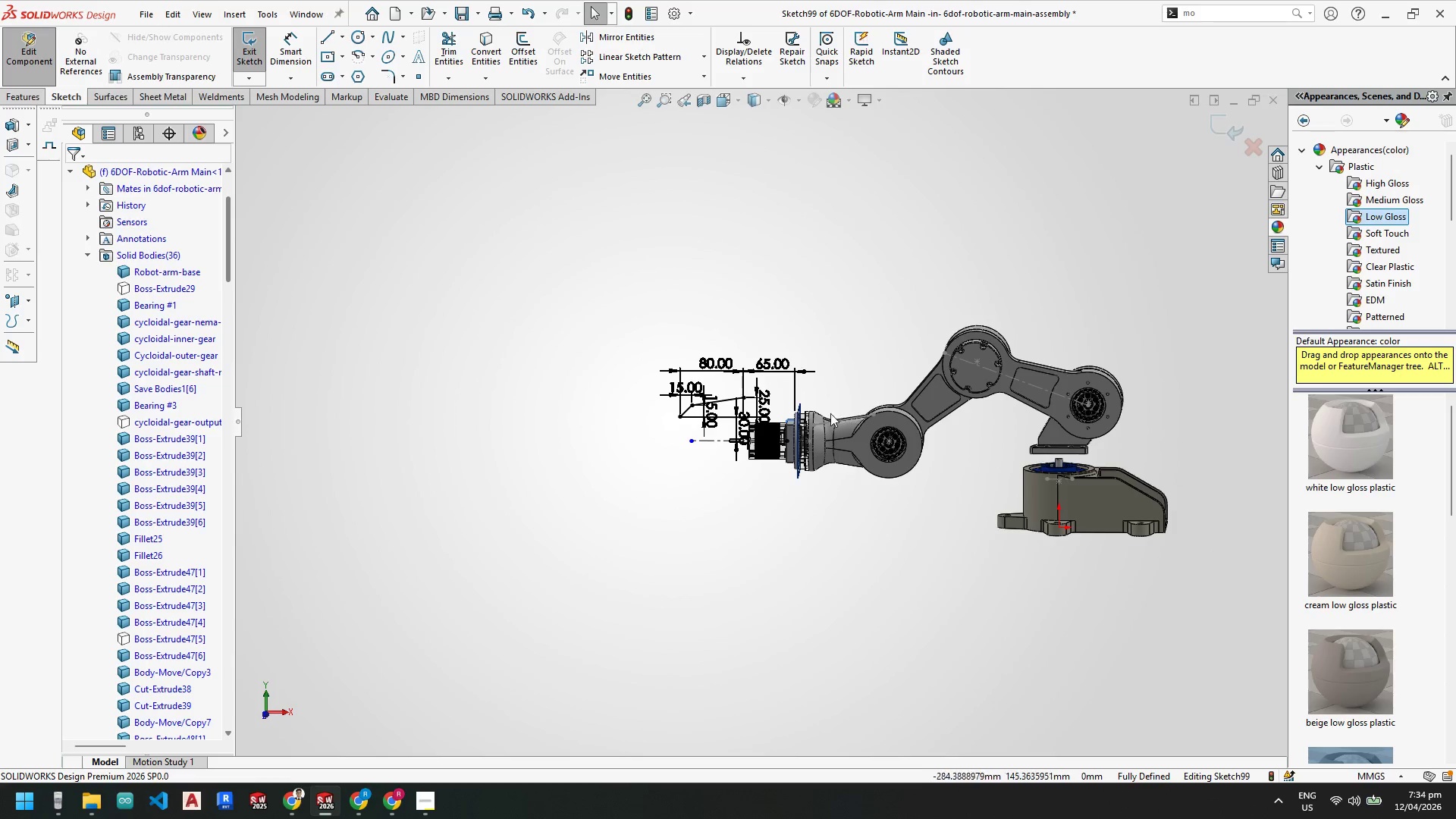 
left_click([656, 485])
 